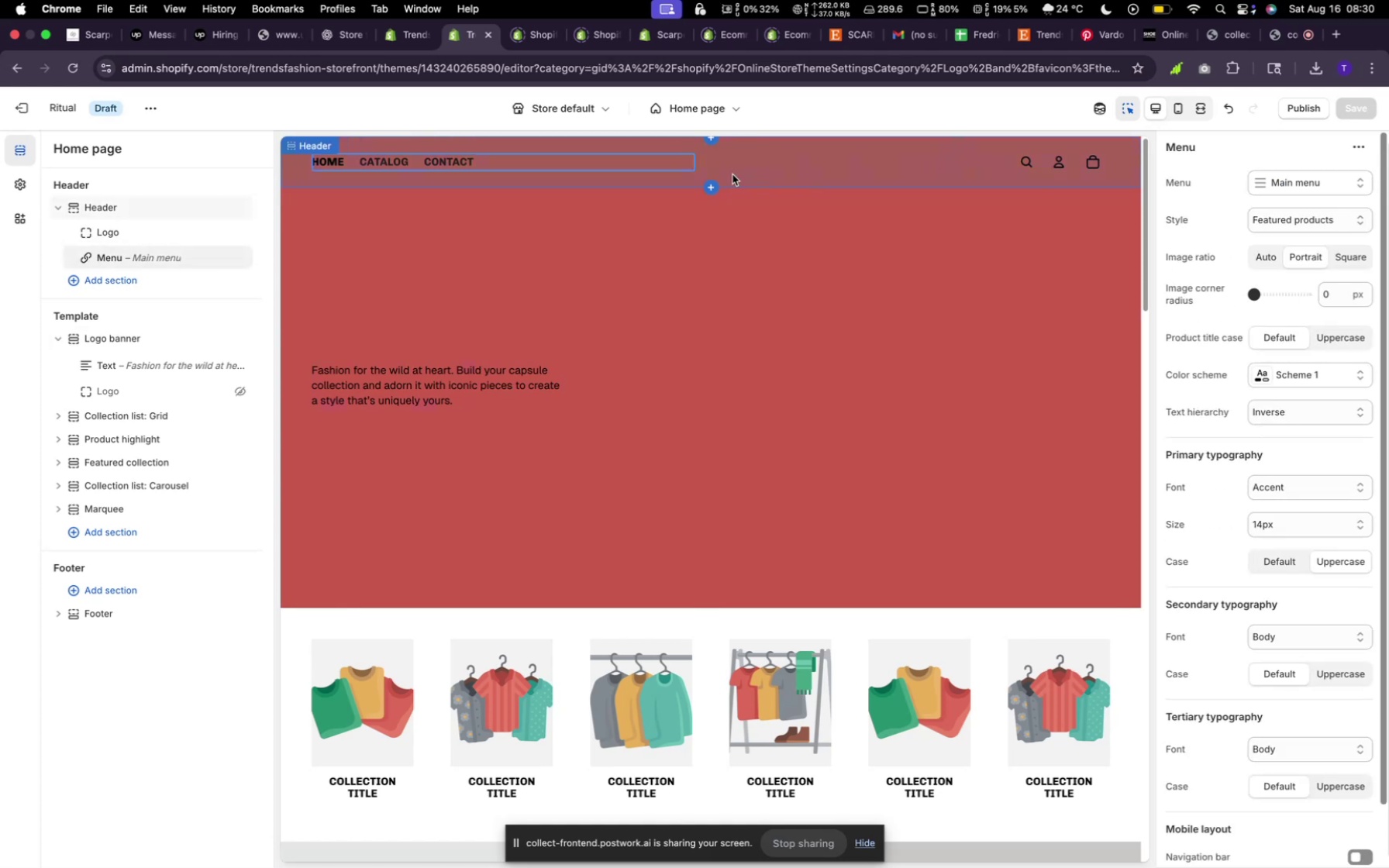 
wait(7.65)
 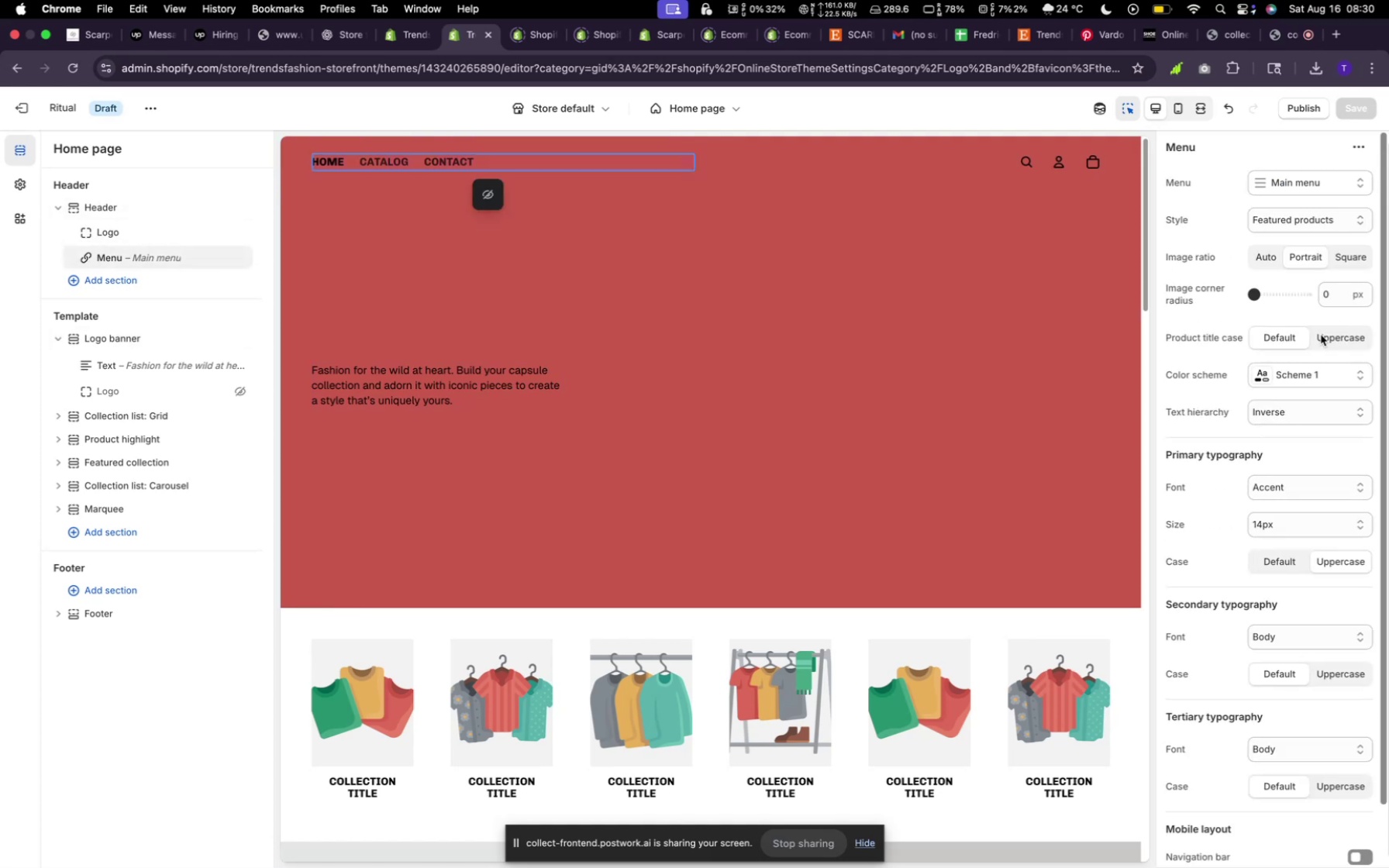 
left_click([708, 193])
 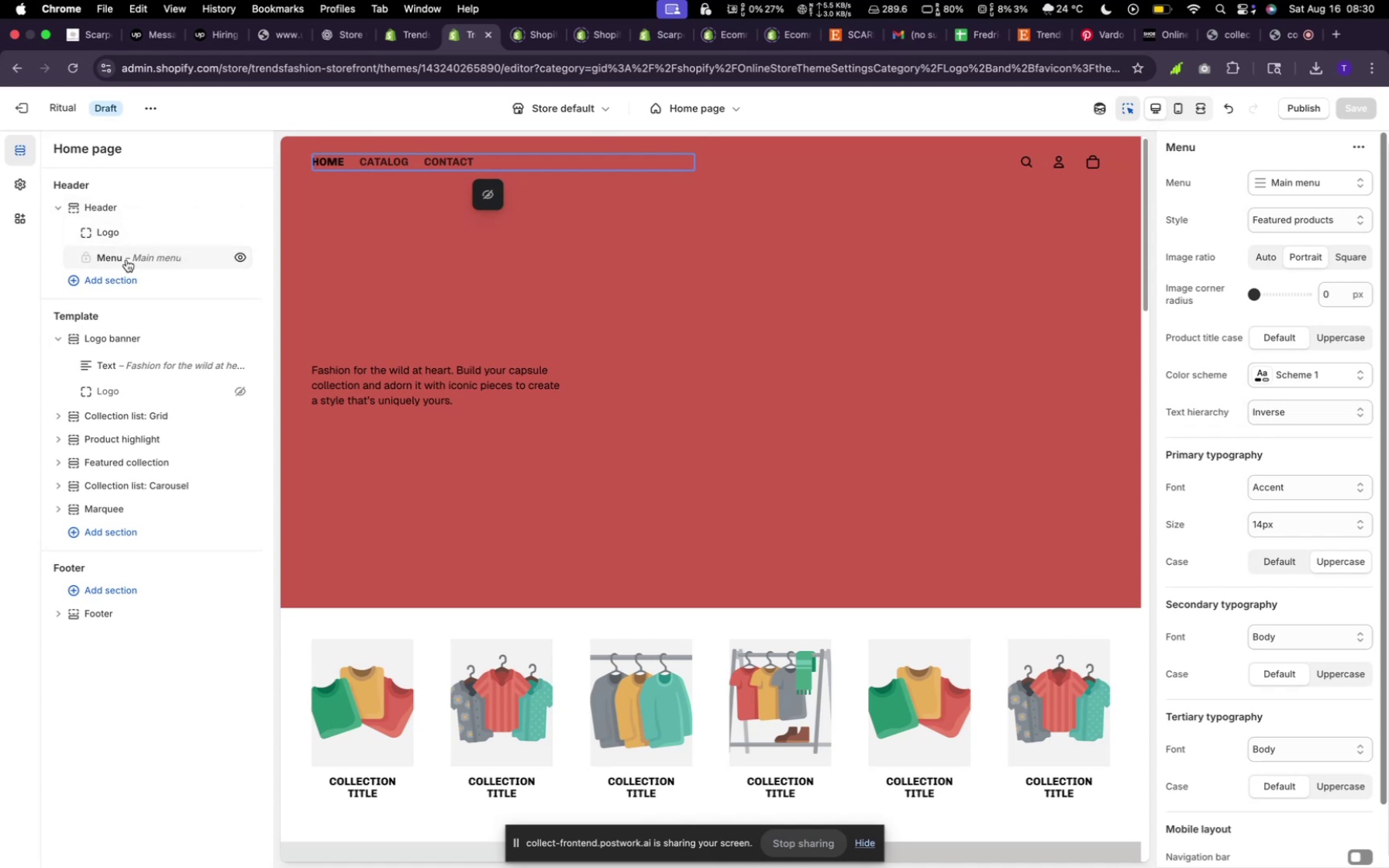 
mouse_move([154, 236])
 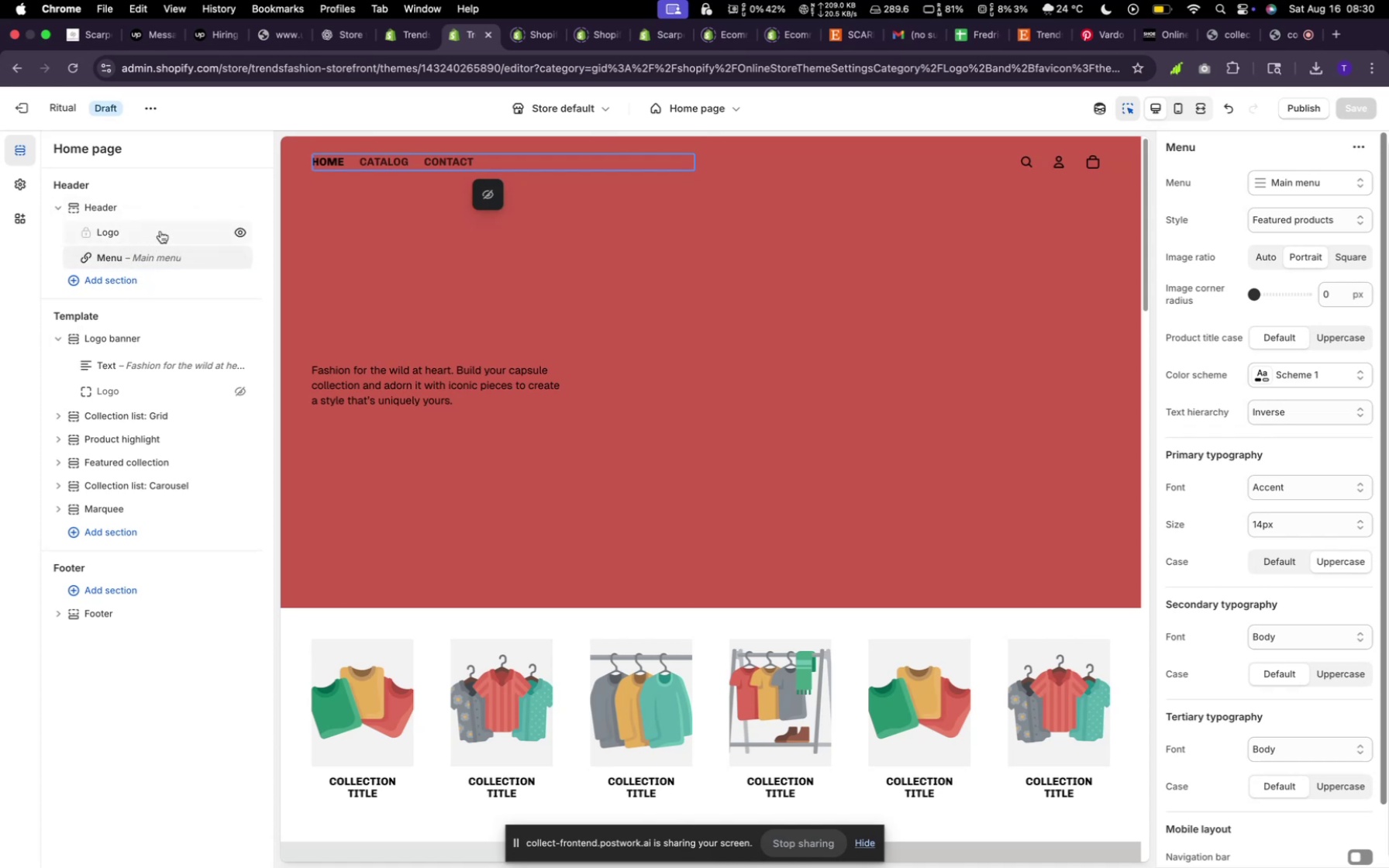 
left_click([162, 229])
 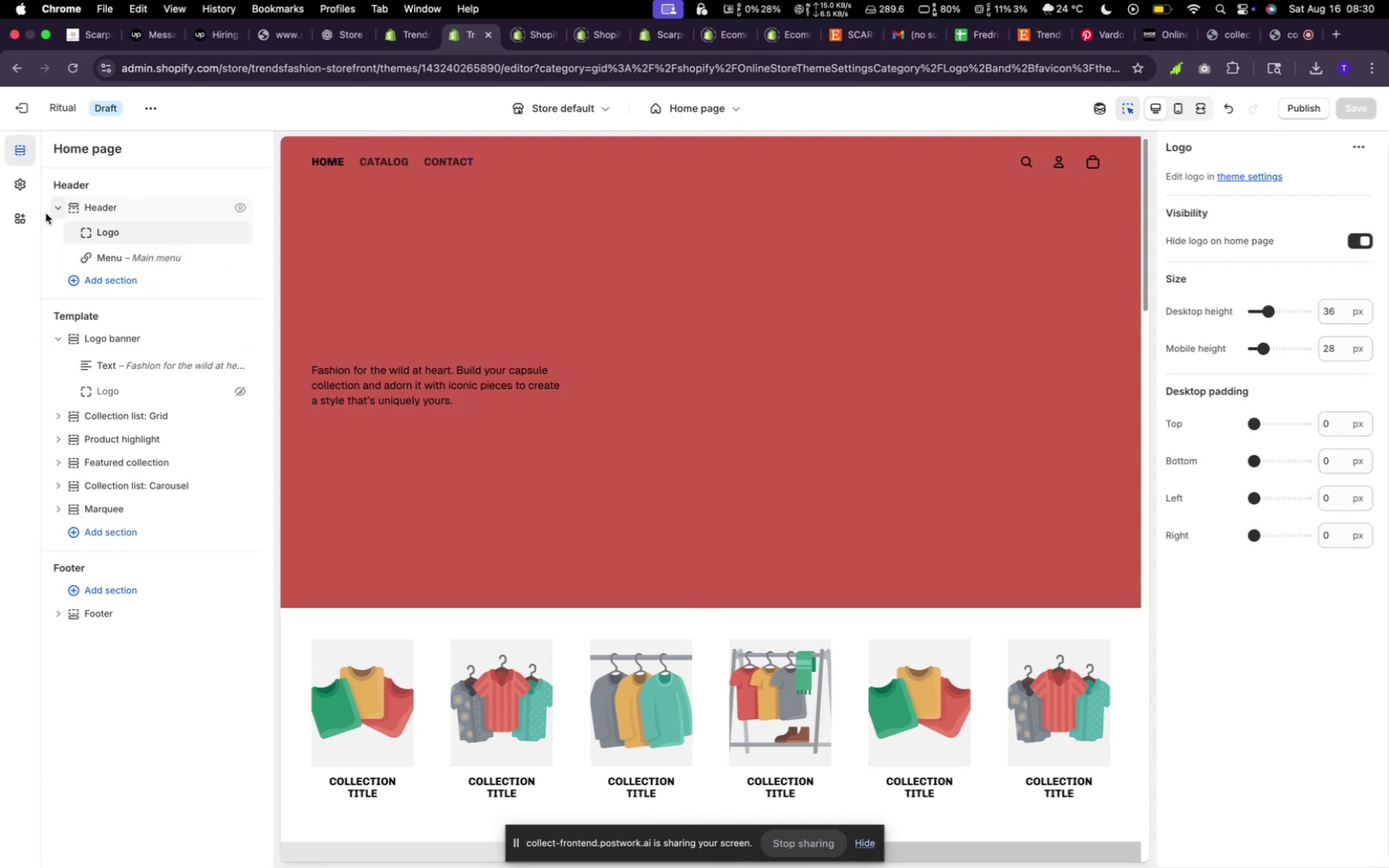 
left_click_drag(start_coordinate=[83, 231], to_coordinate=[85, 245])
 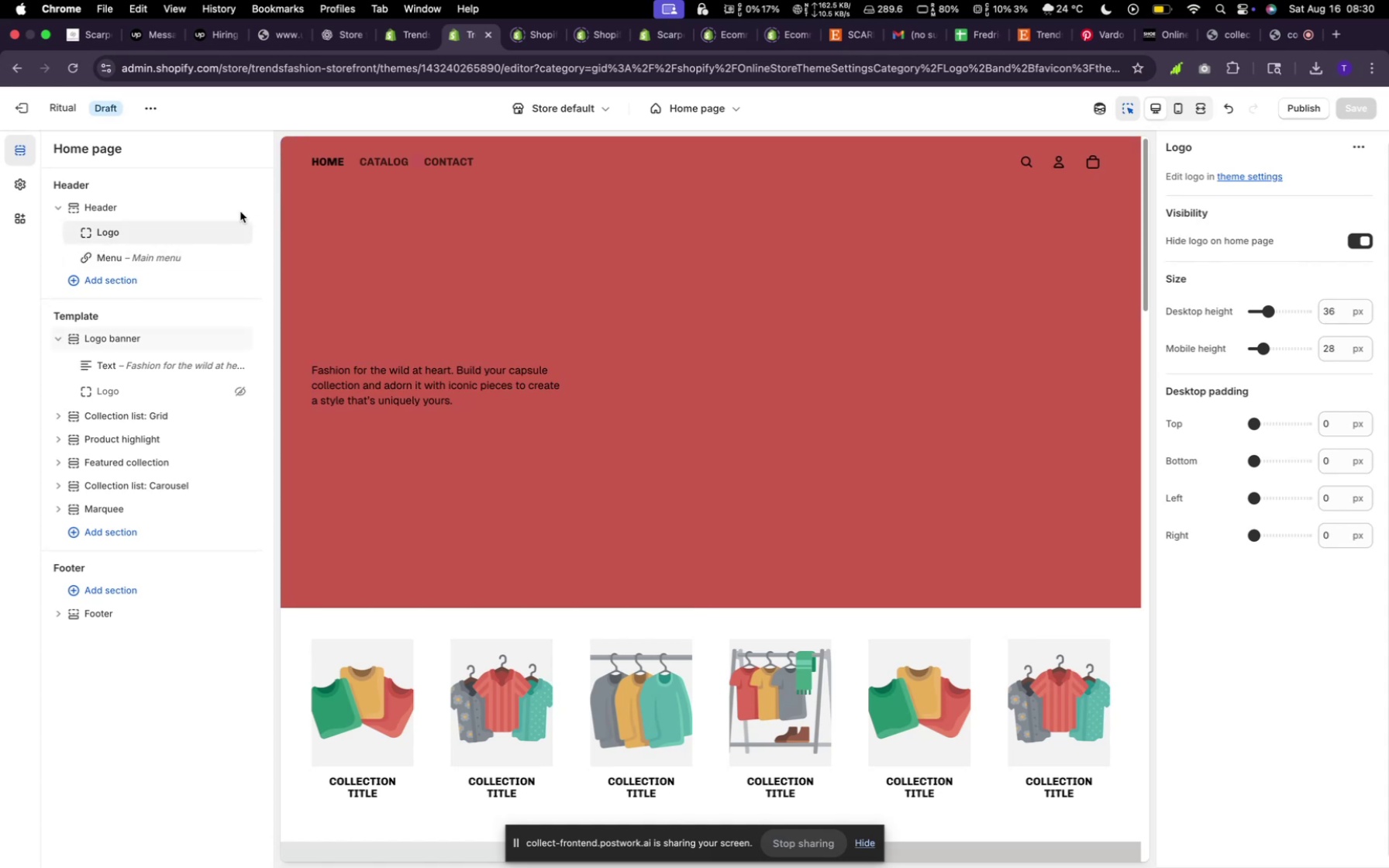 
left_click([240, 235])
 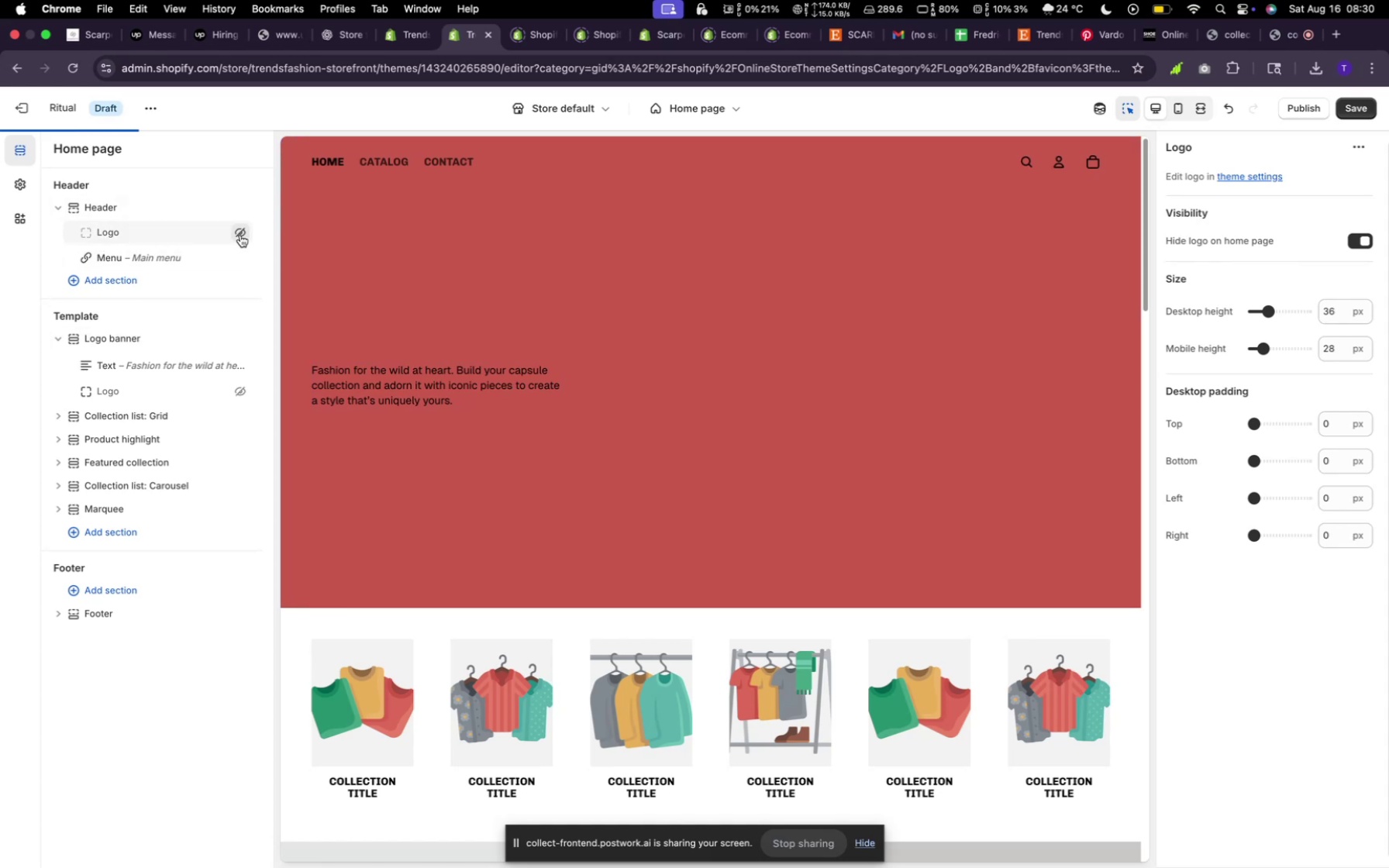 
left_click([240, 235])
 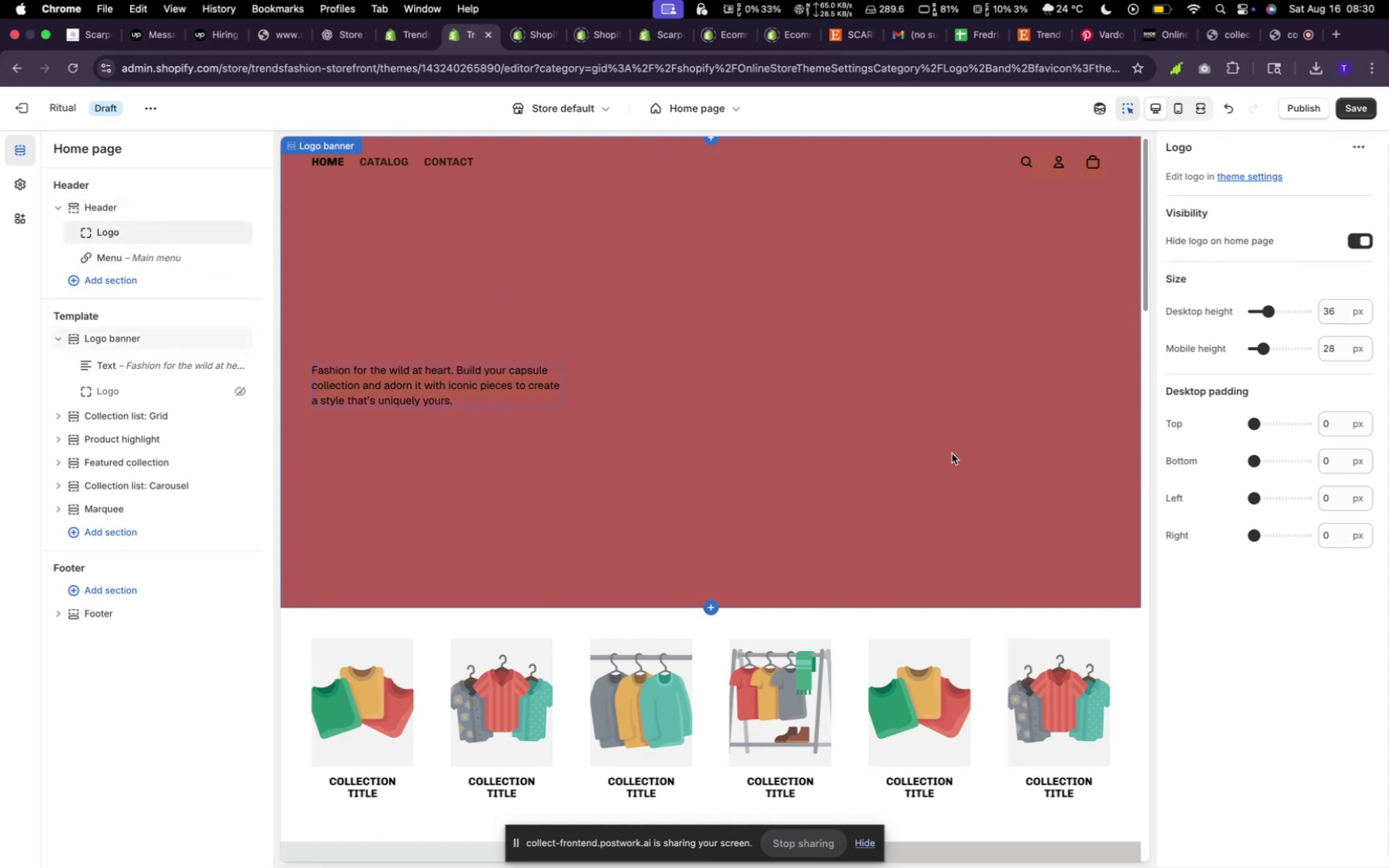 
left_click([813, 393])
 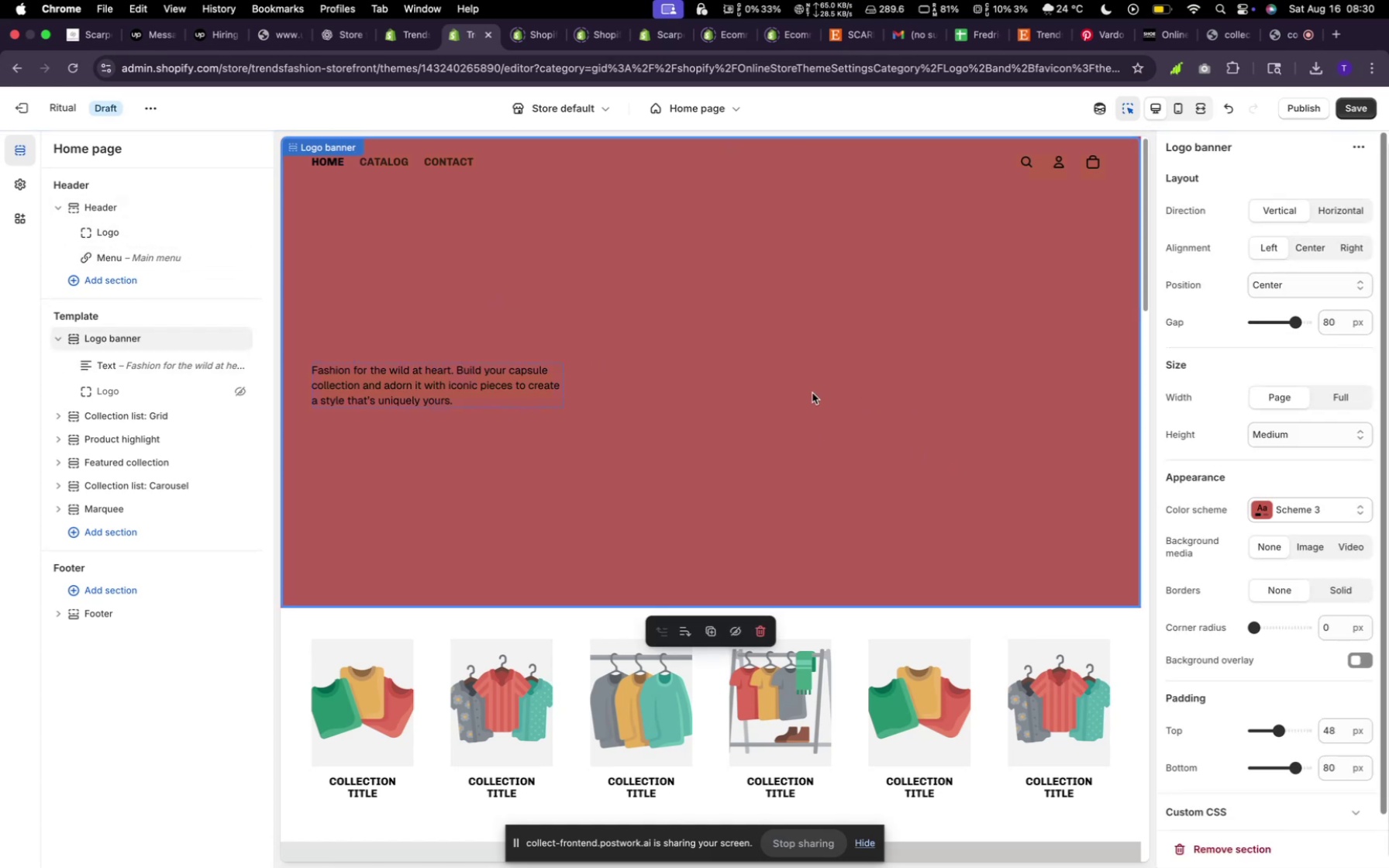 
key(Meta+Z)
 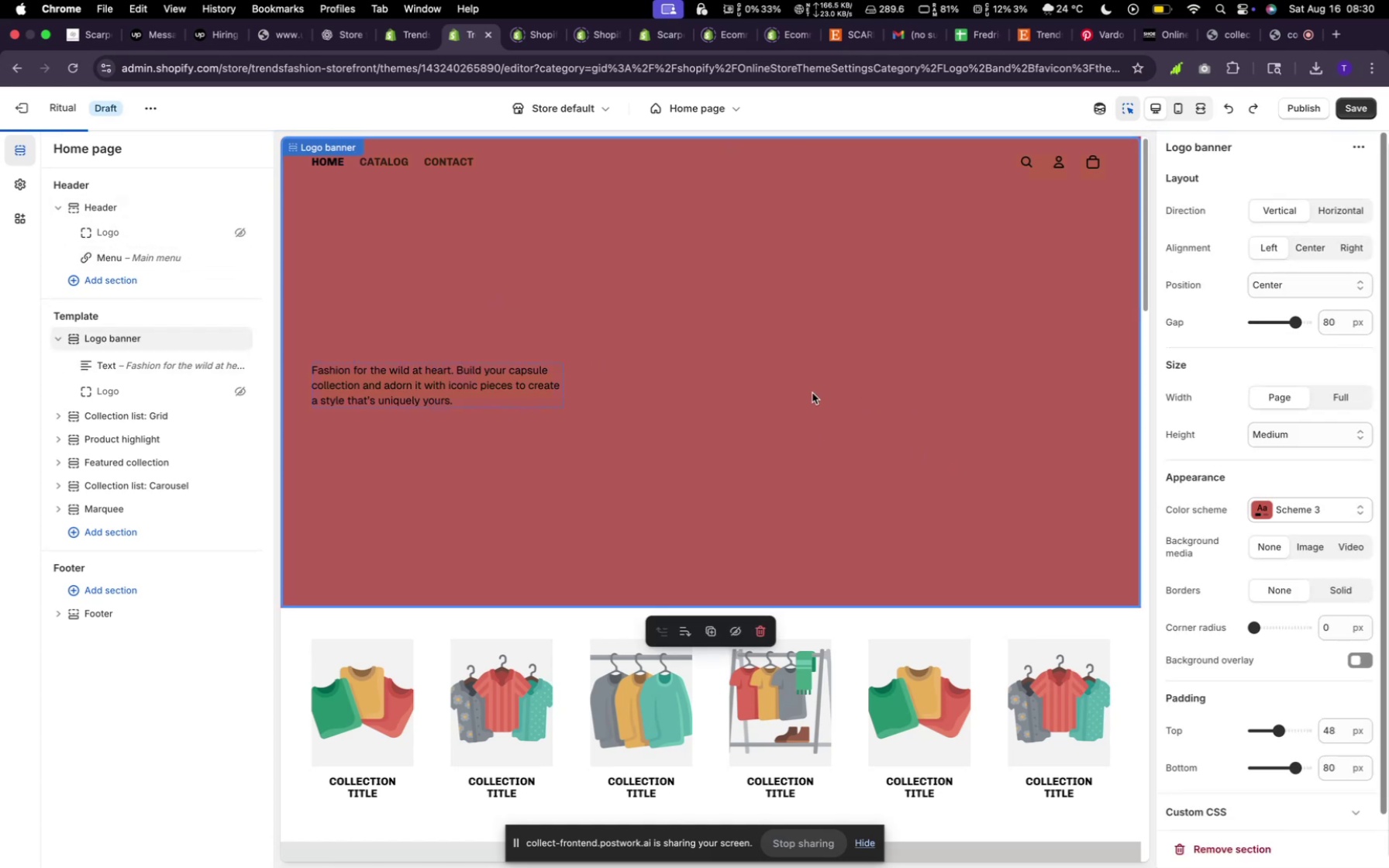 
key(Meta+Z)
 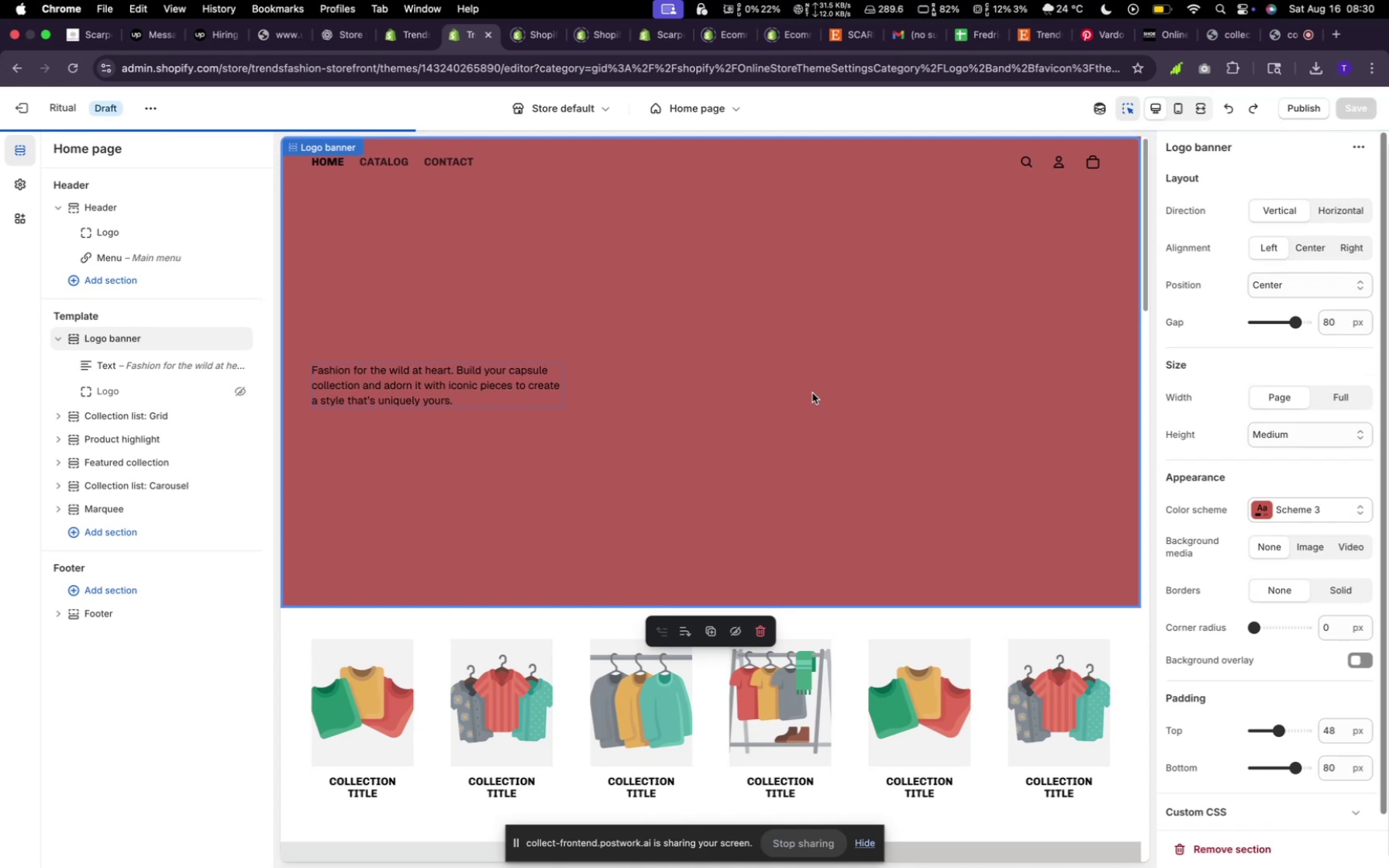 
key(Meta+Z)
 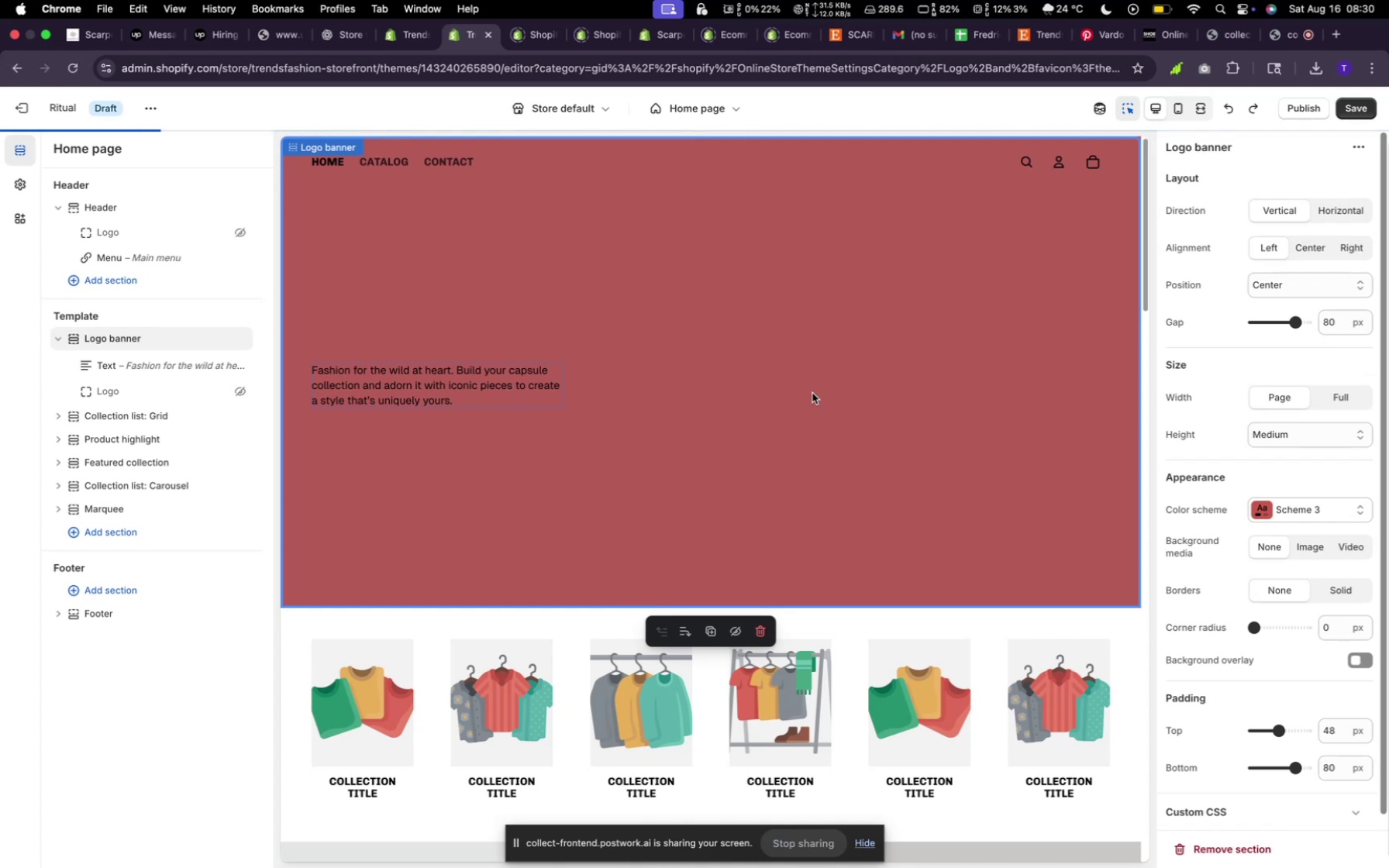 
key(Meta+Z)
 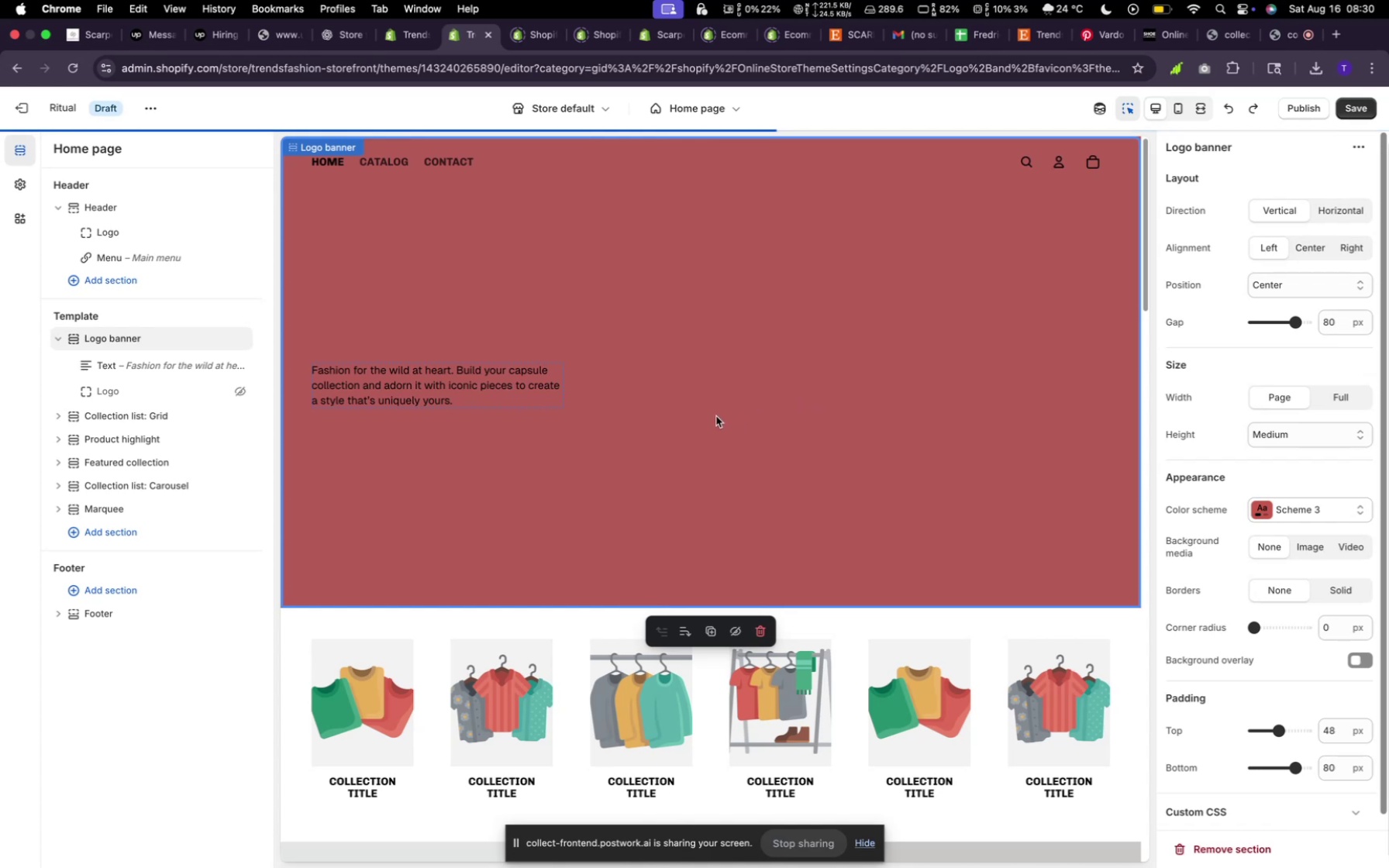 
key(Meta+Z)
 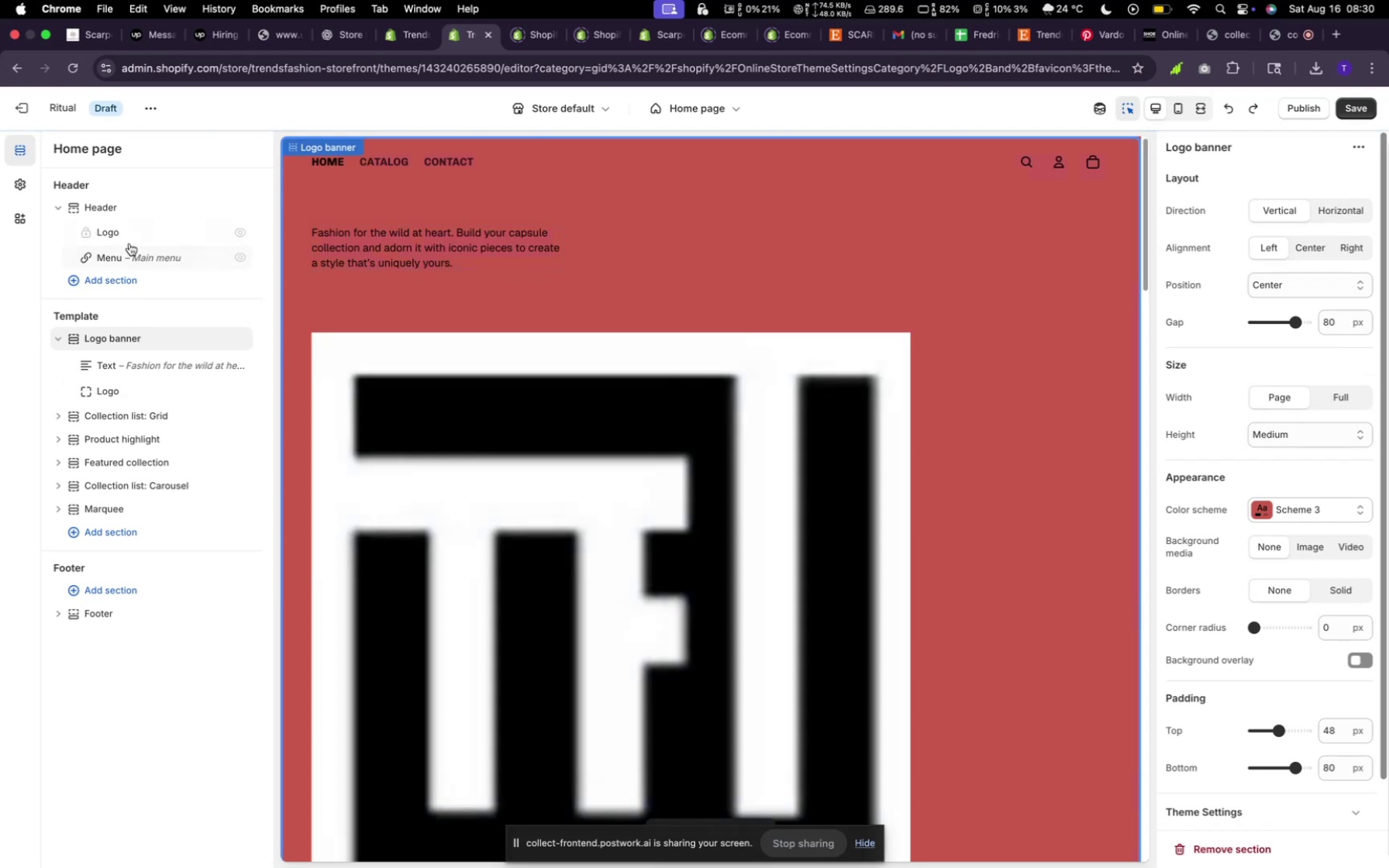 
left_click([248, 232])
 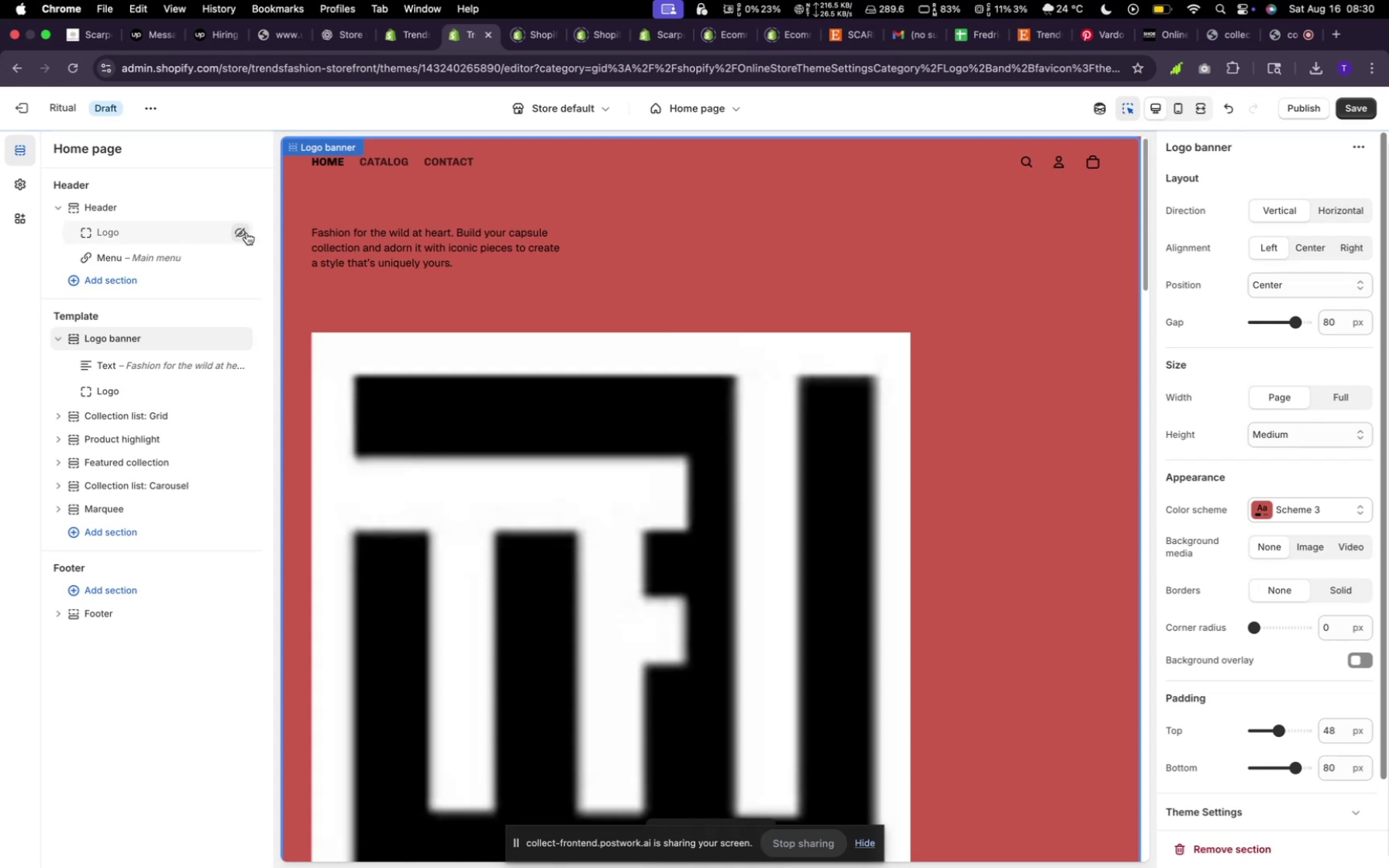 
left_click([246, 232])
 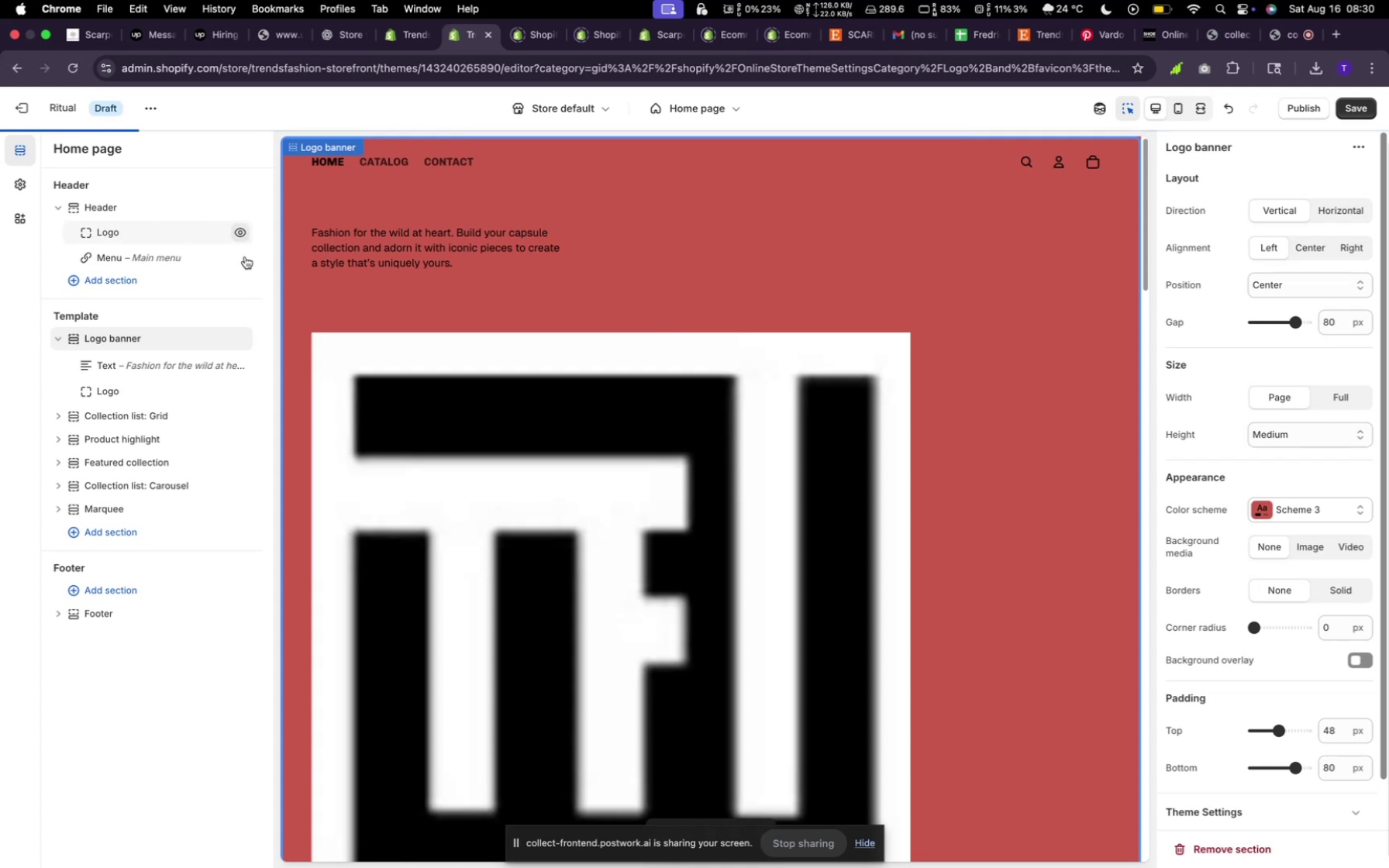 
left_click([374, 415])
 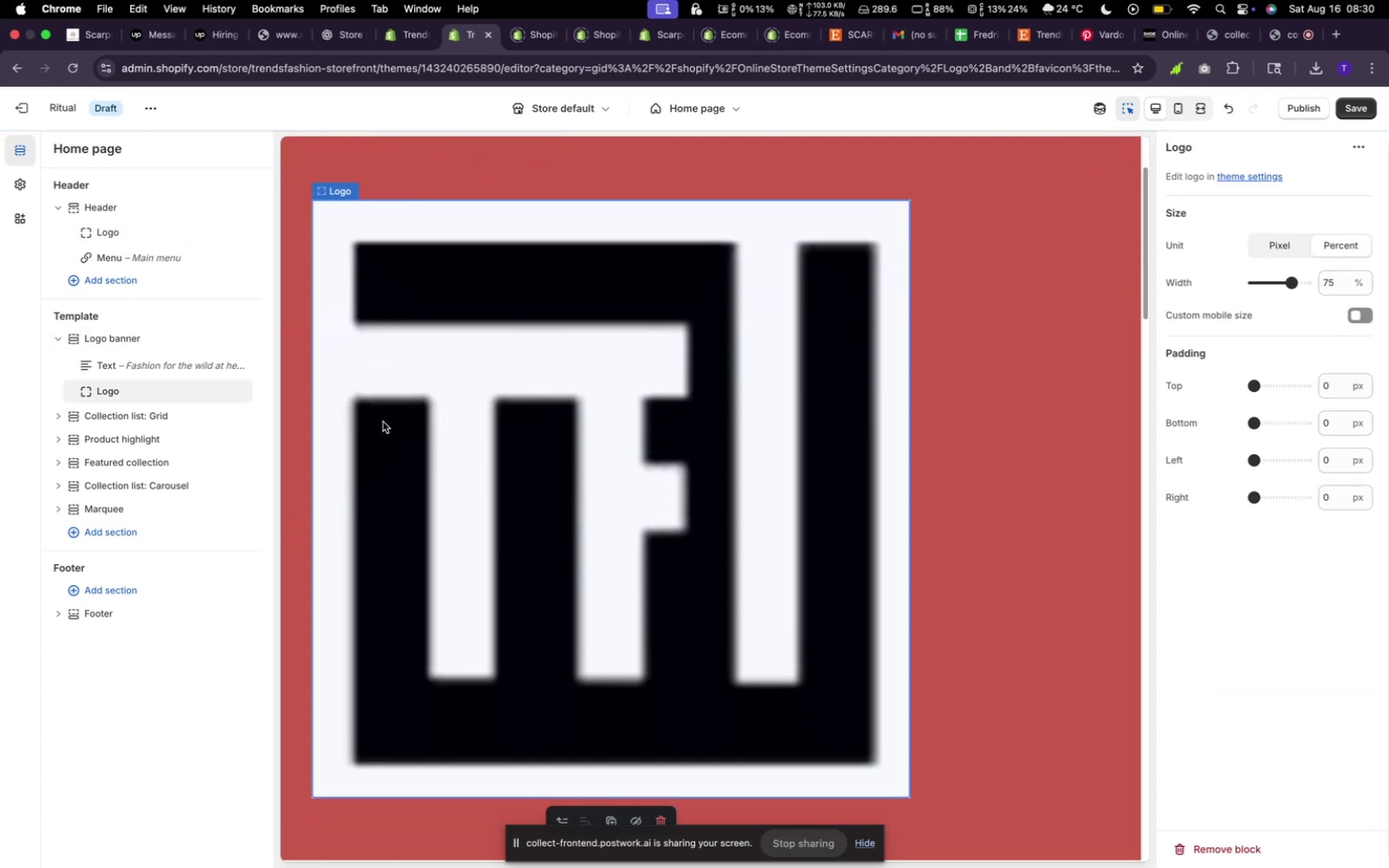 
scroll: coordinate [377, 424], scroll_direction: up, amount: 7.0
 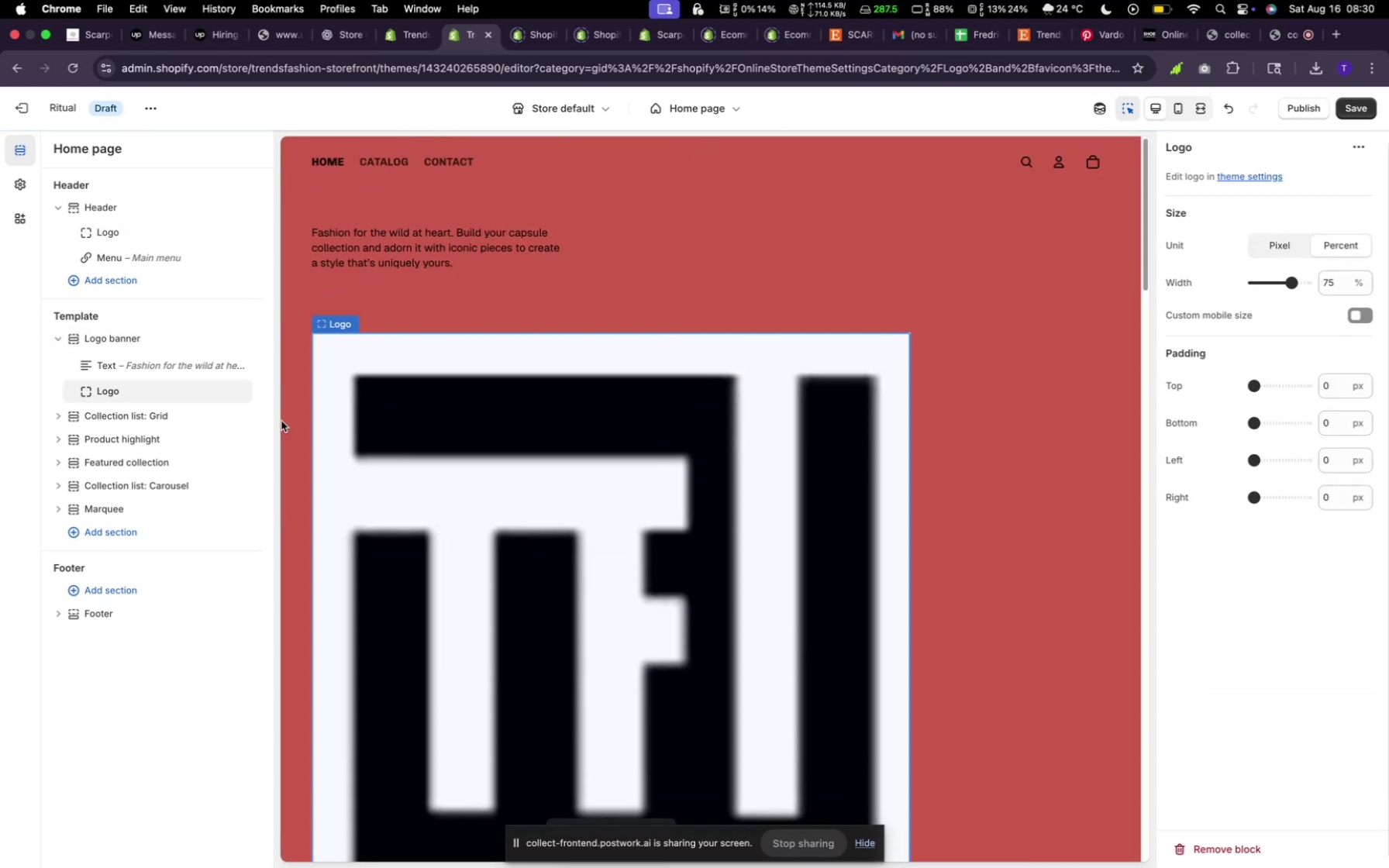 
mouse_move([205, 388])
 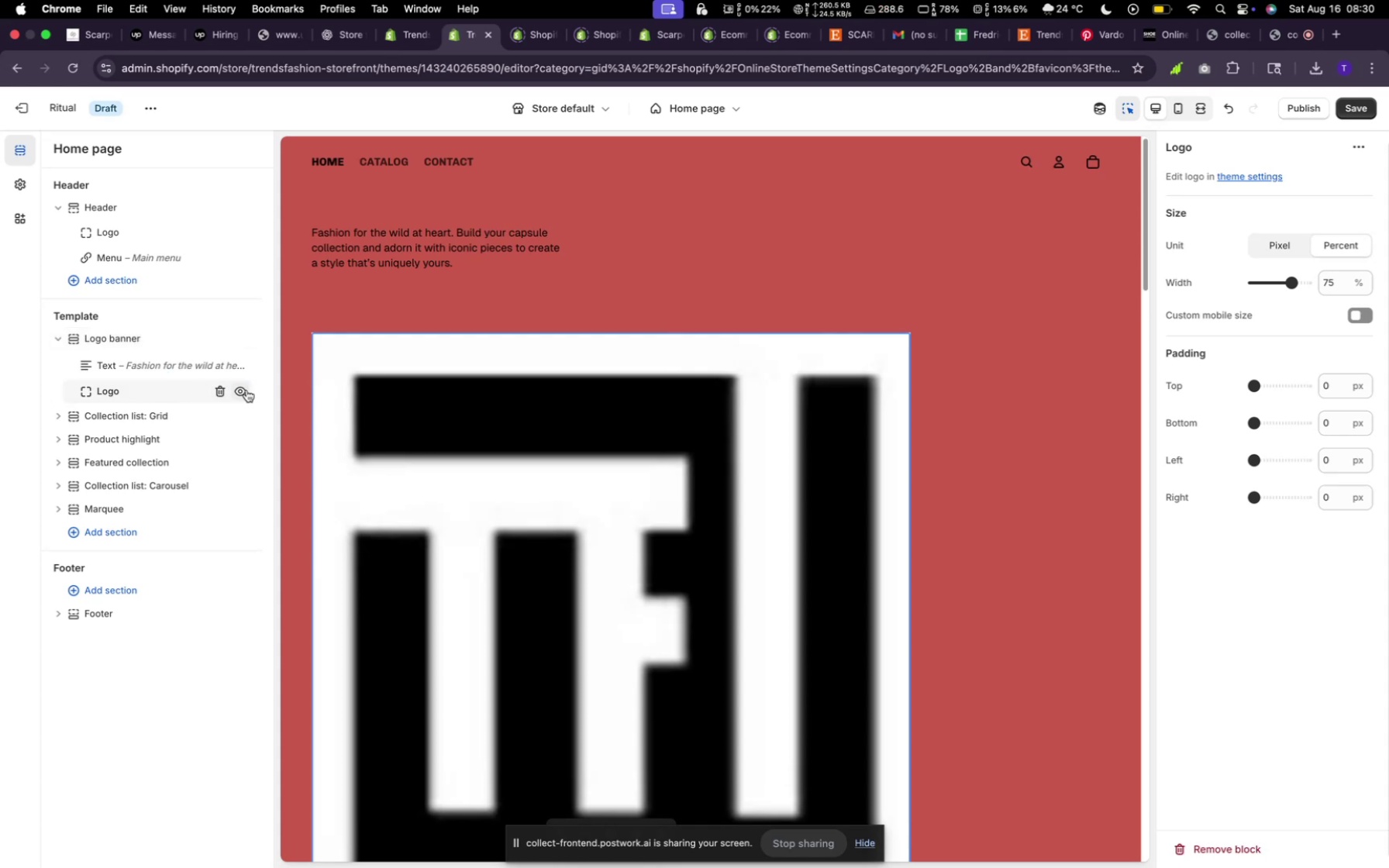 
left_click([246, 390])
 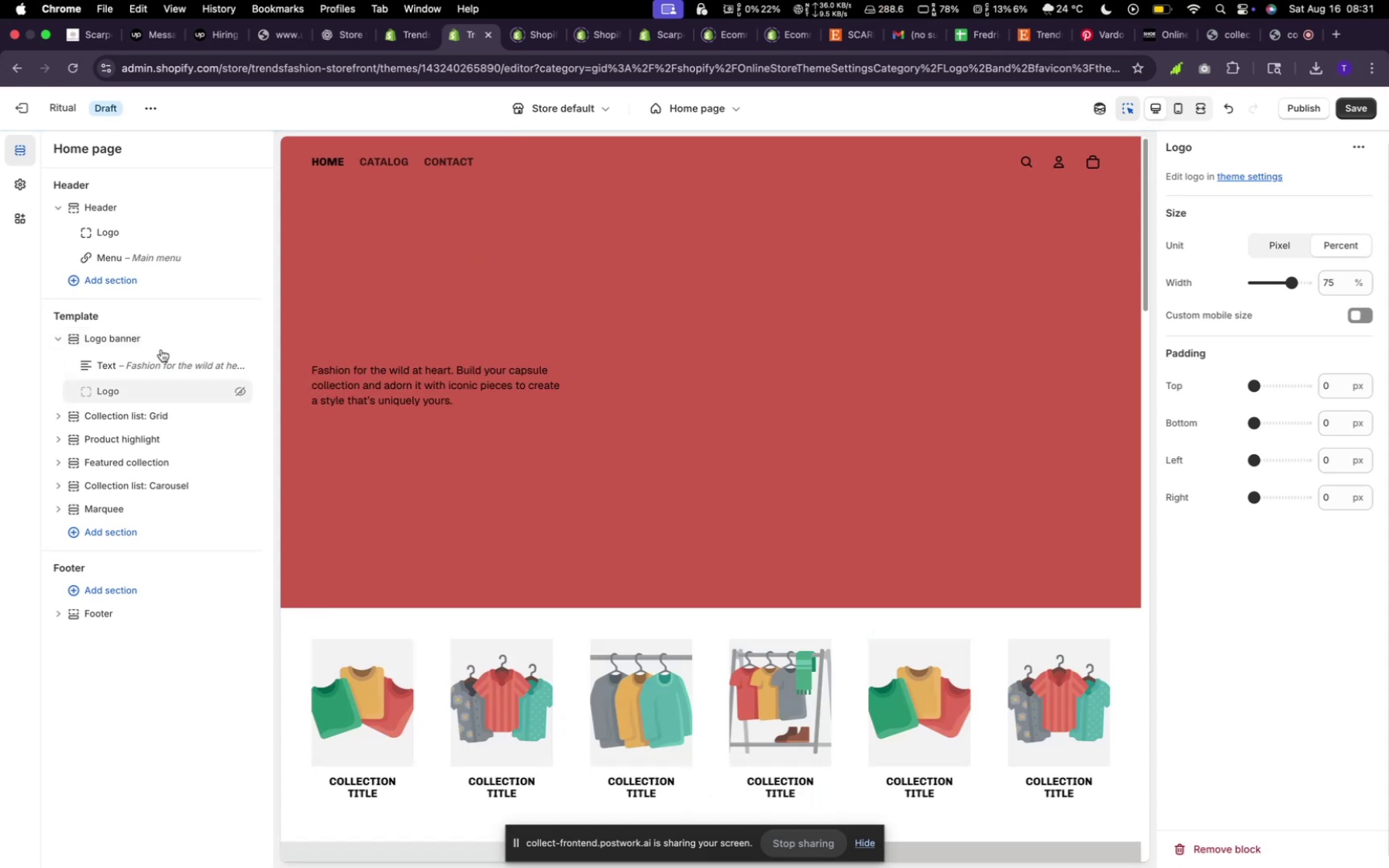 
mouse_move([156, 238])
 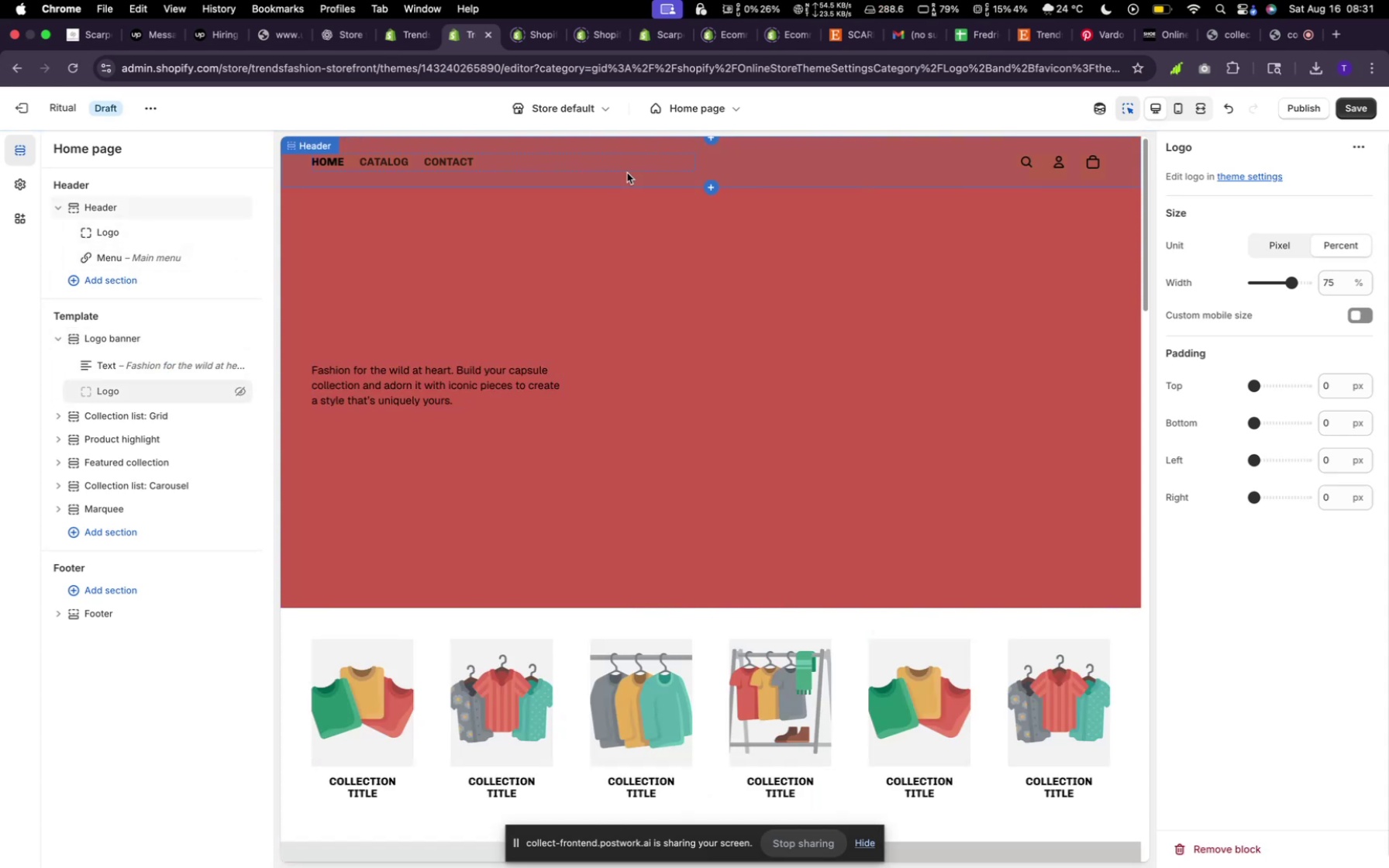 
left_click([627, 173])
 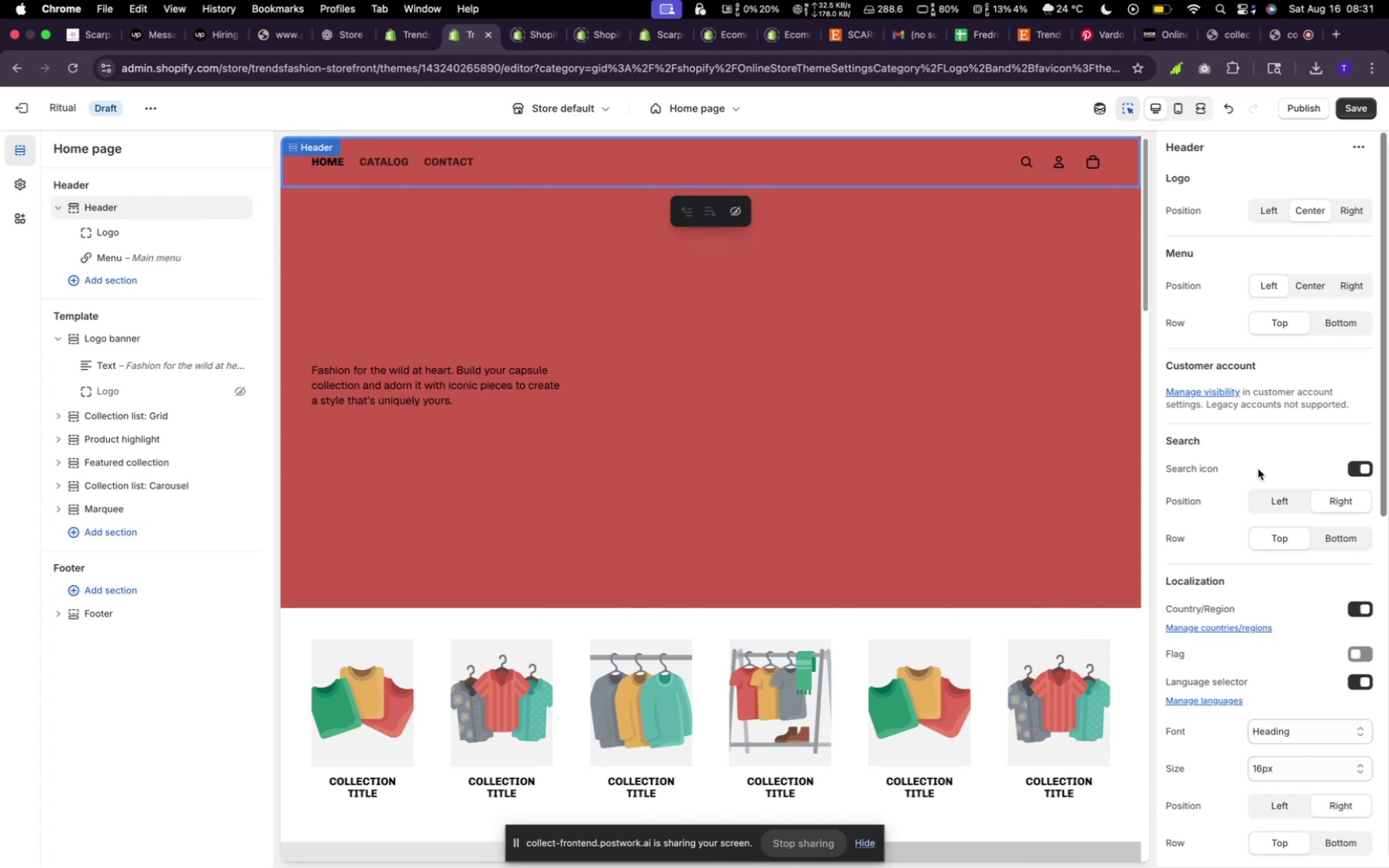 
scroll: coordinate [1243, 638], scroll_direction: down, amount: 47.0
 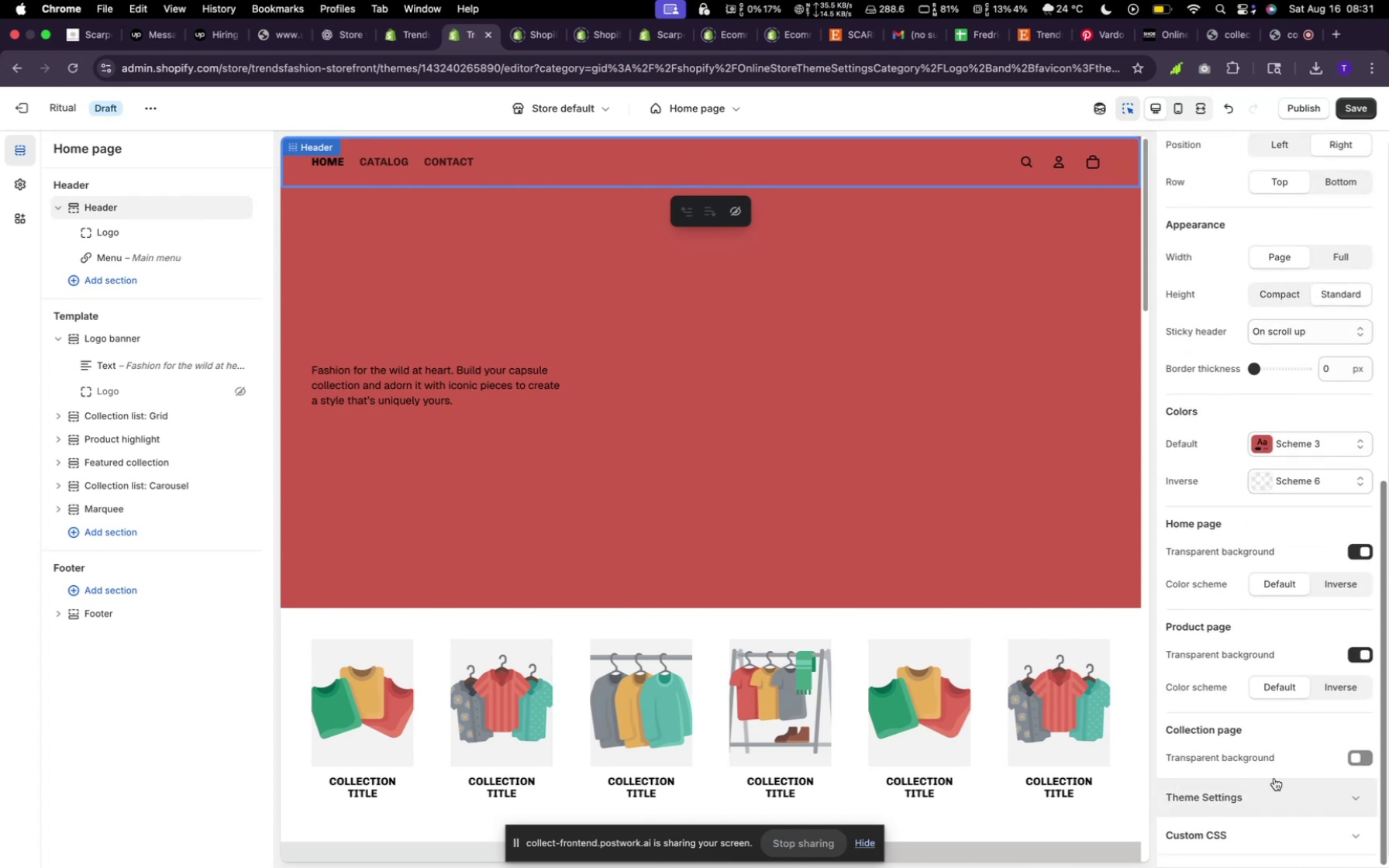 
left_click([1275, 784])
 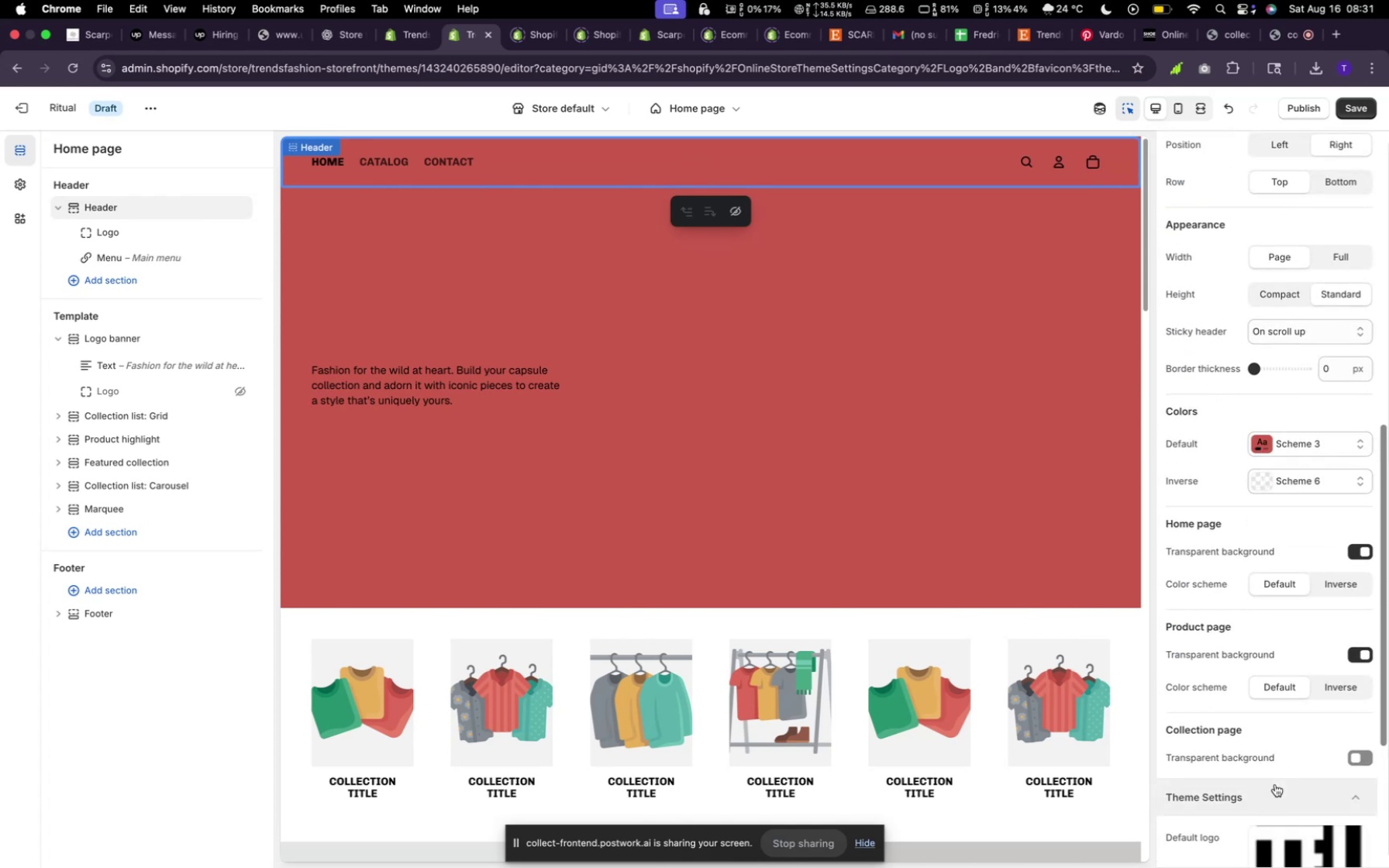 
scroll: coordinate [1253, 730], scroll_direction: down, amount: 18.0
 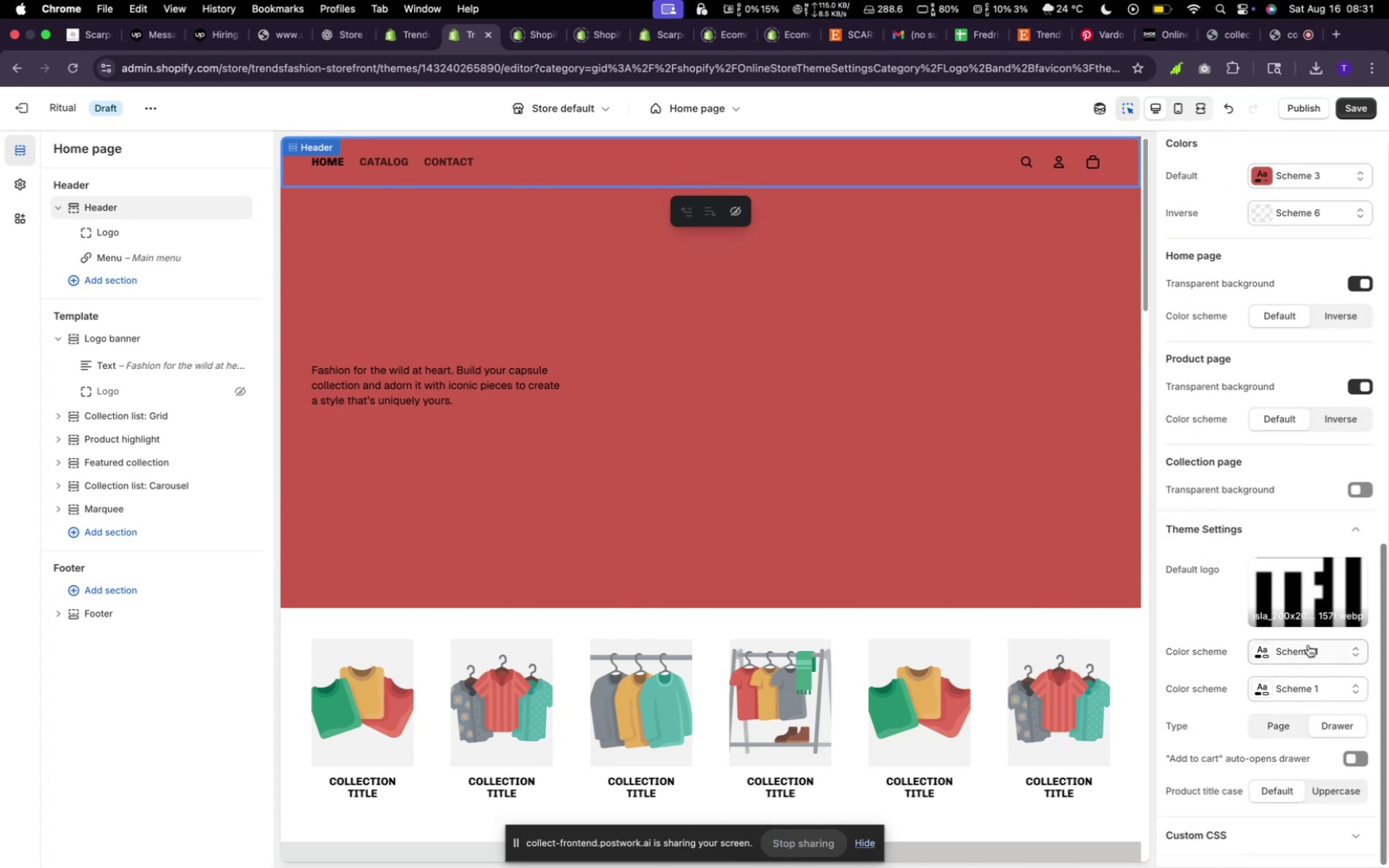 
left_click([1308, 645])
 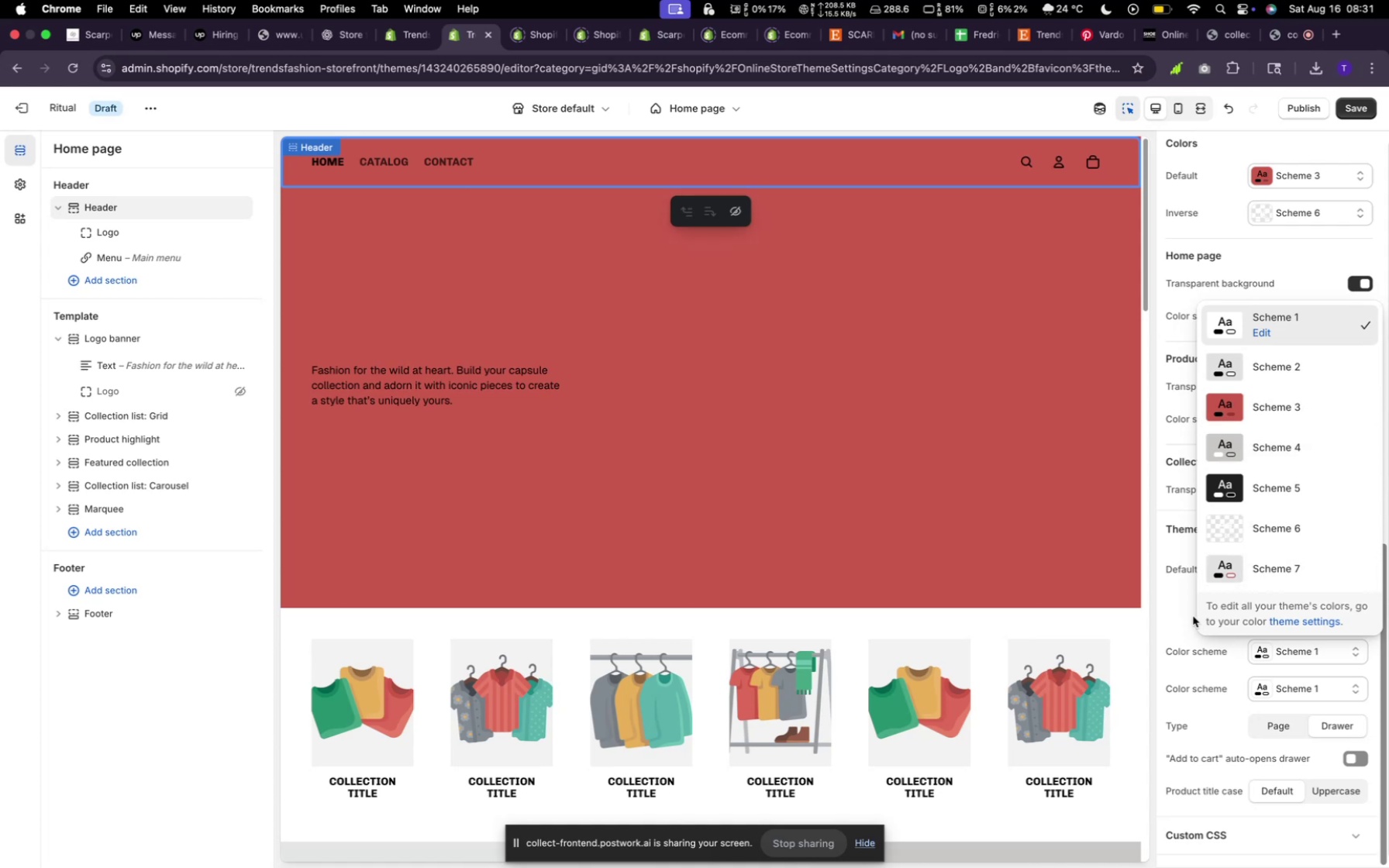 
left_click([1171, 603])
 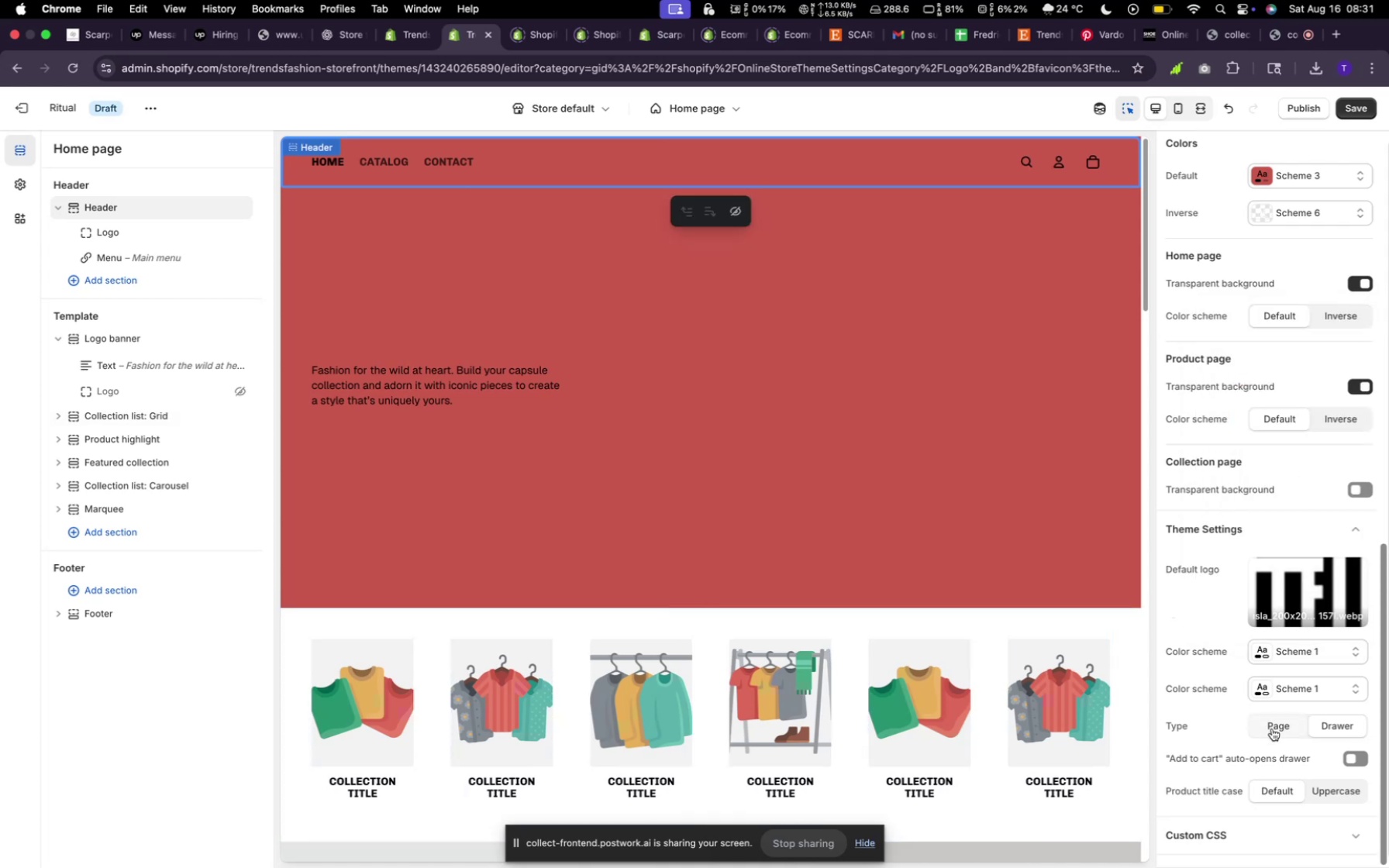 
mouse_move([1296, 633])
 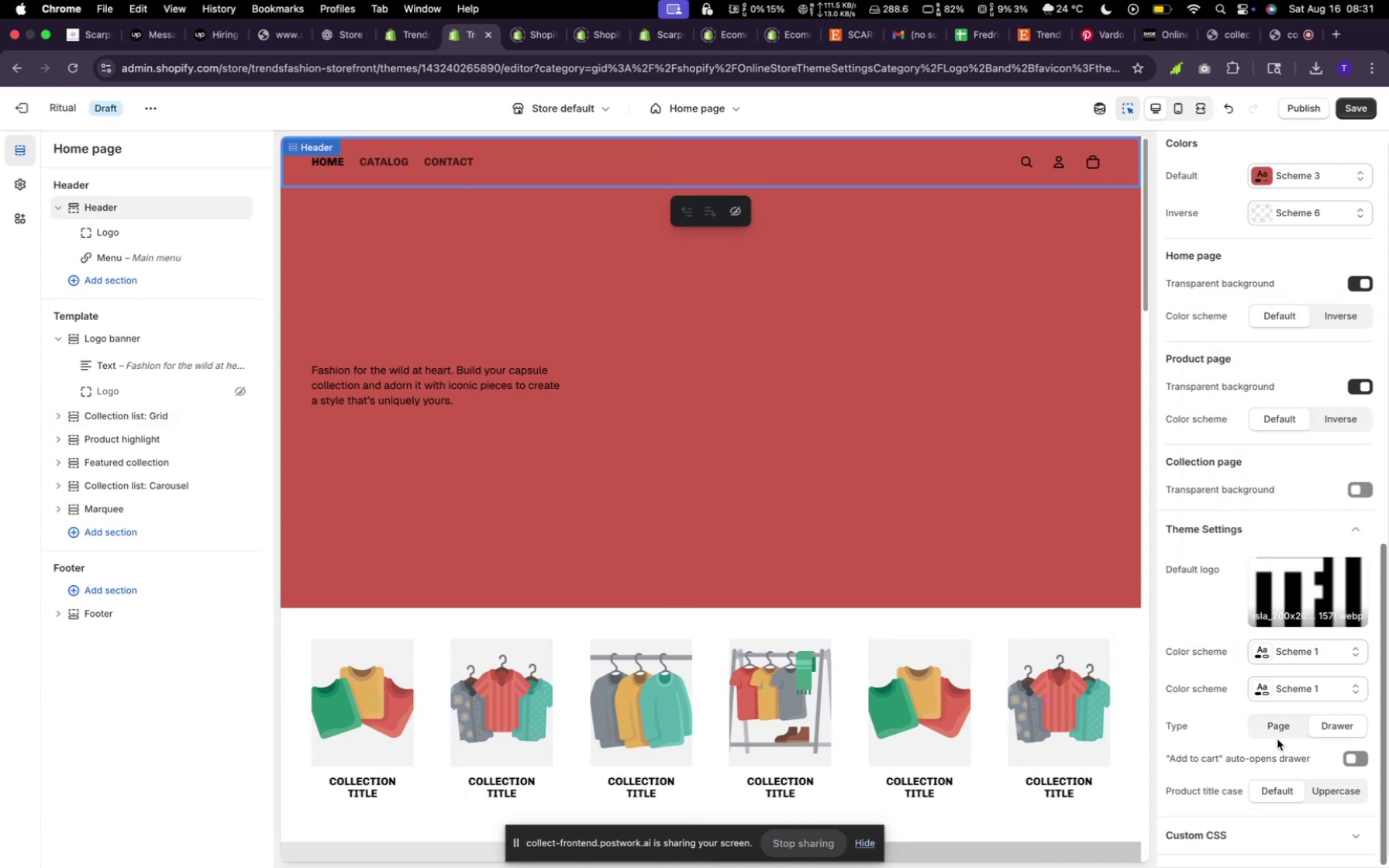 
mouse_move([1278, 574])
 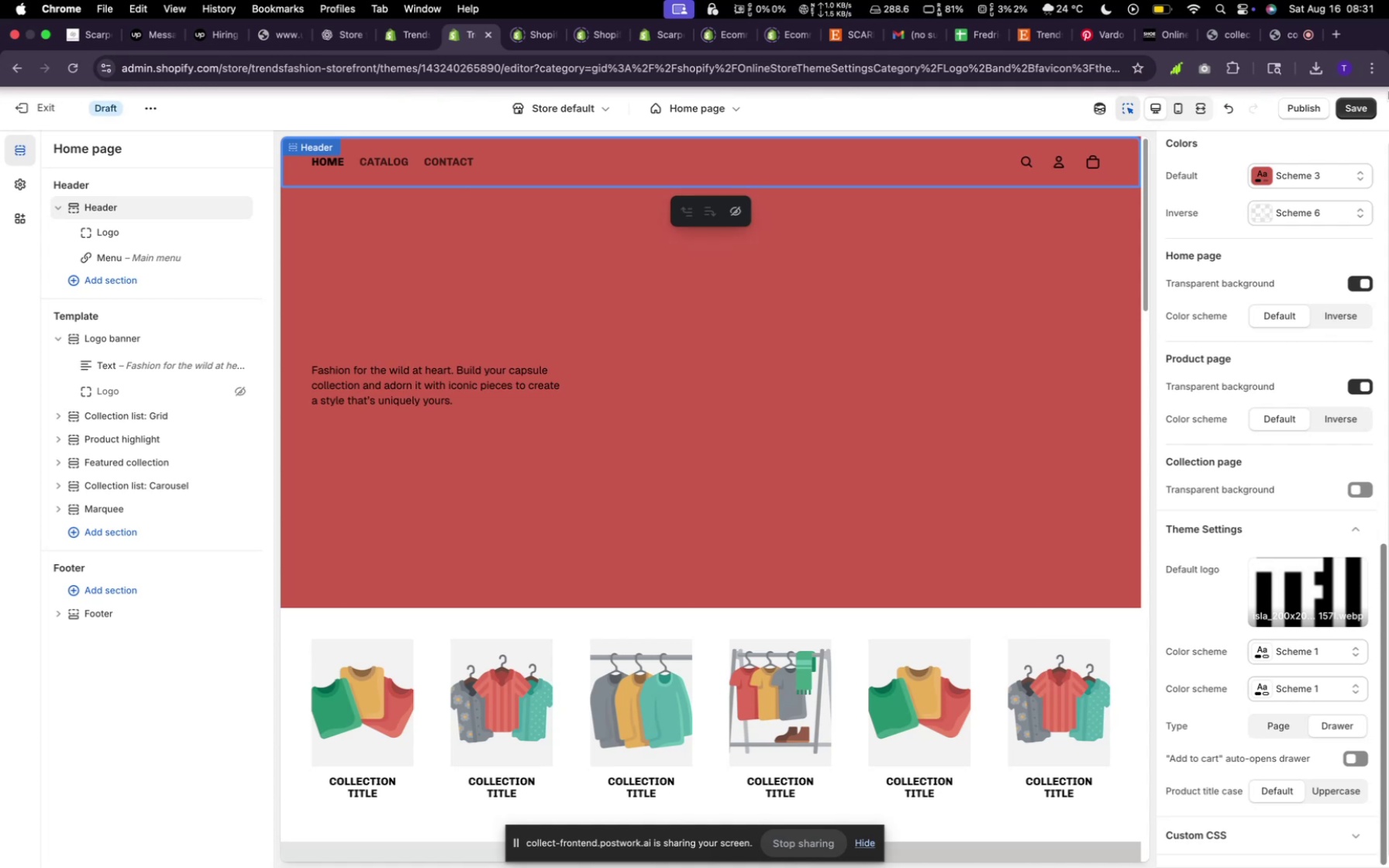 
wait(15.38)
 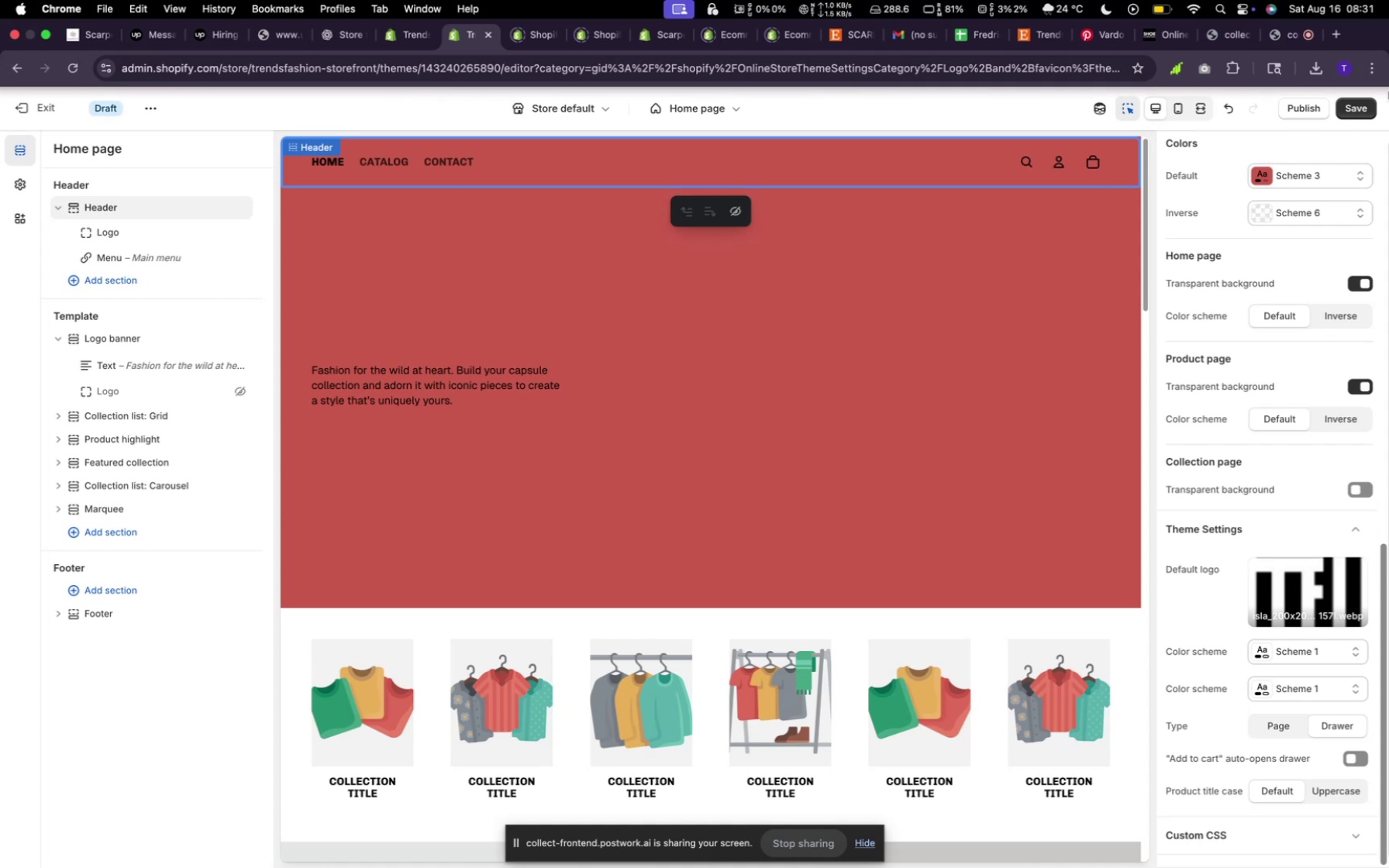 
scroll: coordinate [1294, 785], scroll_direction: down, amount: 13.0
 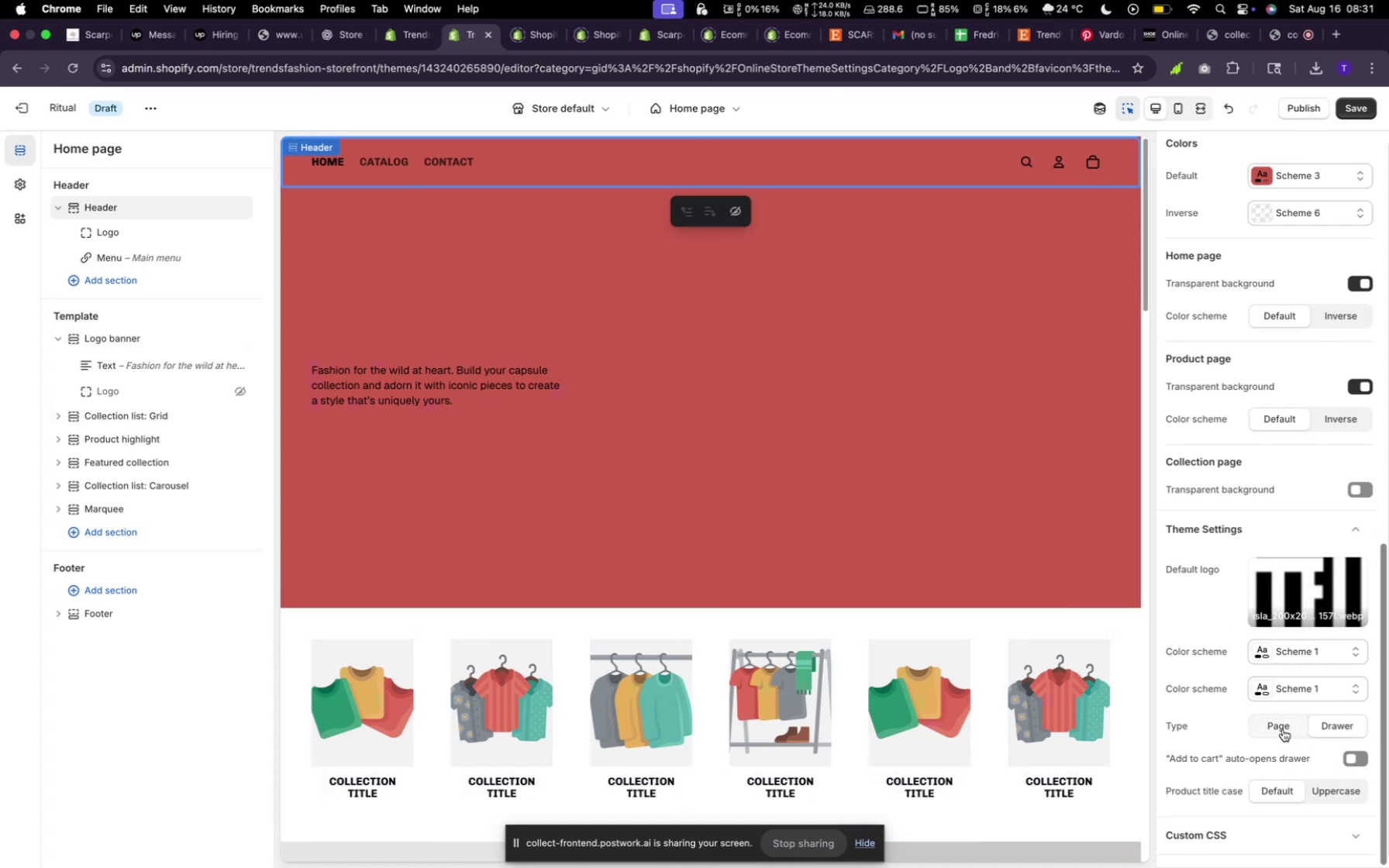 
left_click([1283, 729])
 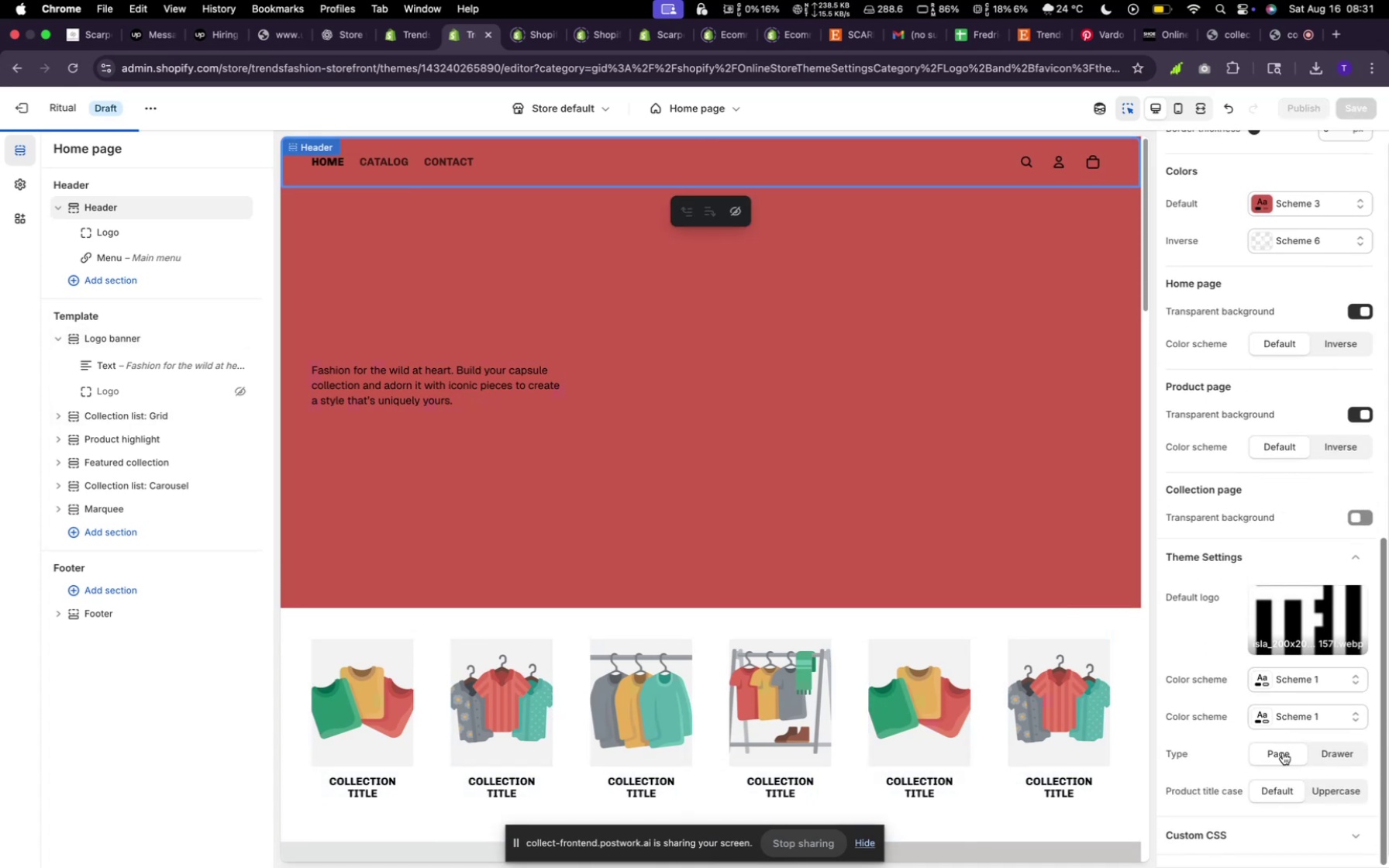 
scroll: coordinate [1239, 787], scroll_direction: down, amount: 4.0
 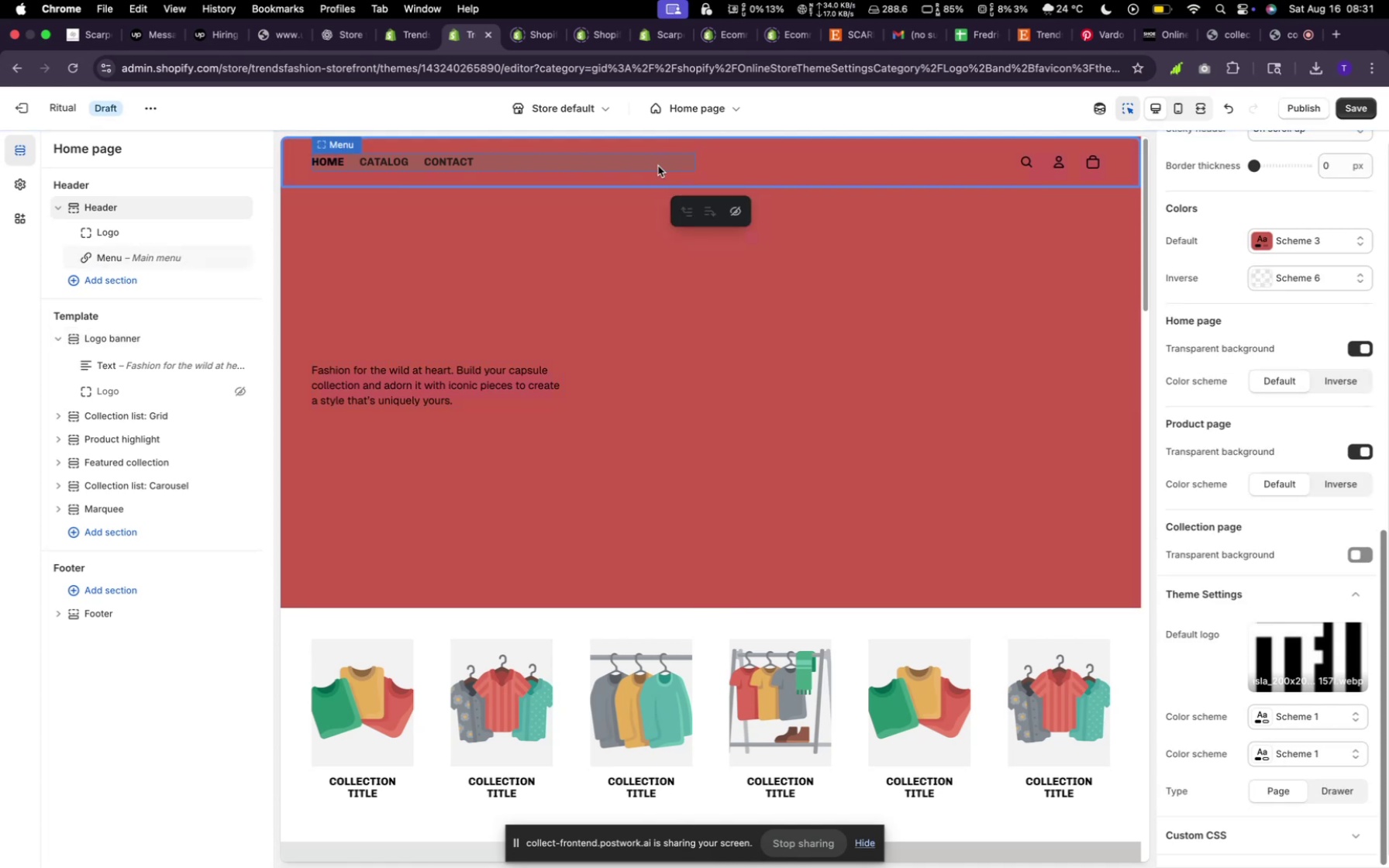 
left_click([747, 191])
 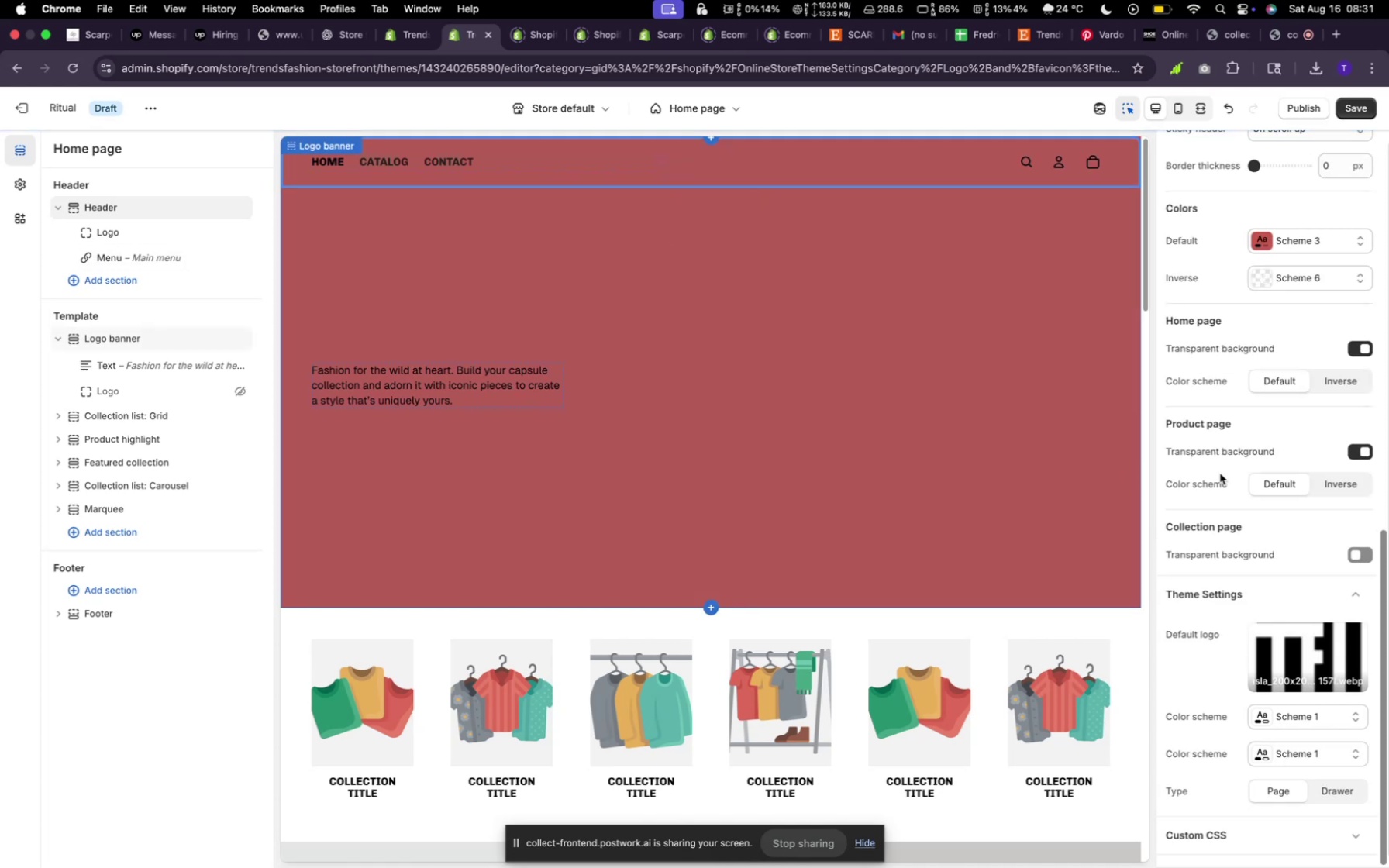 
scroll: coordinate [1265, 453], scroll_direction: up, amount: 21.0
 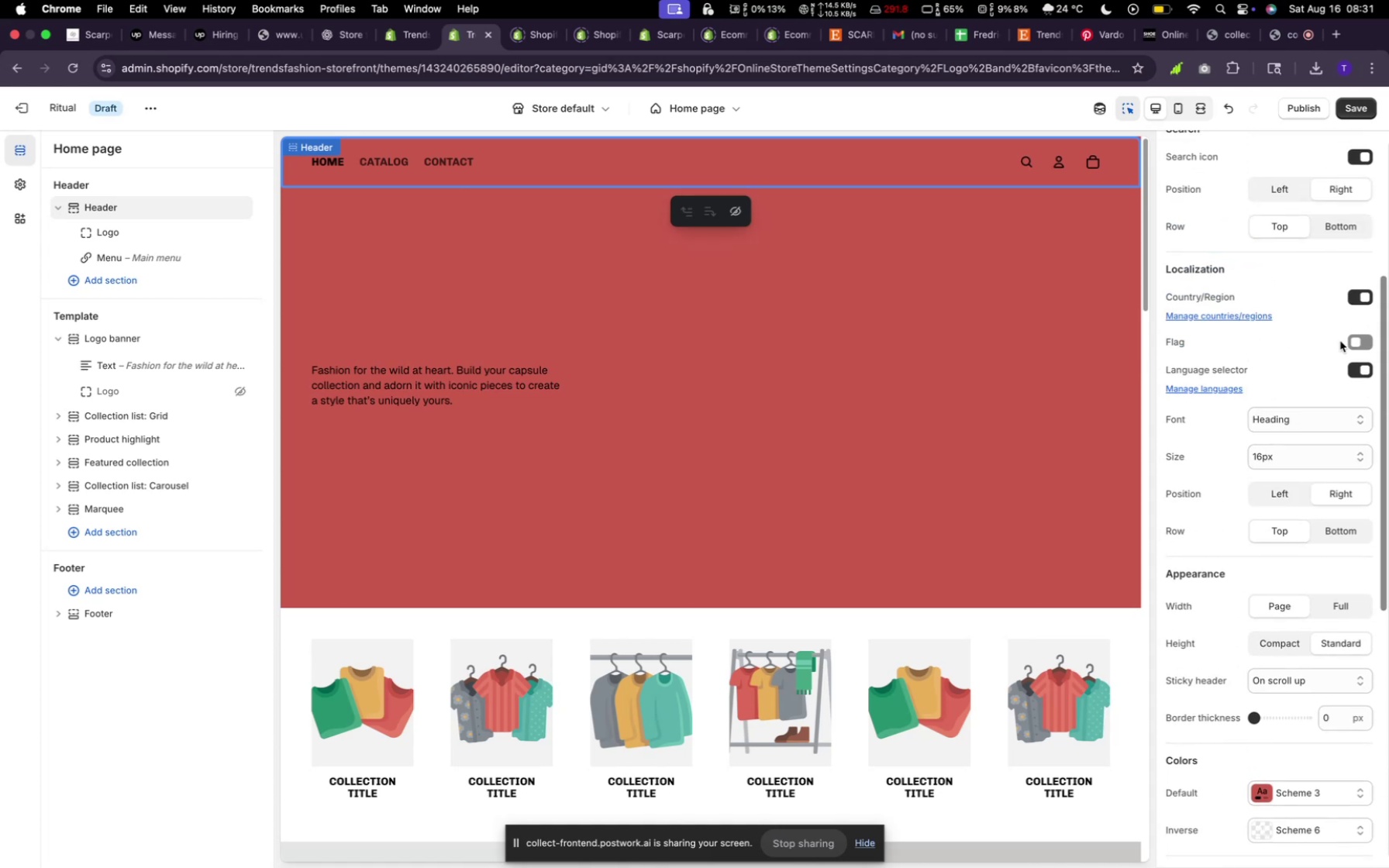 
left_click([1355, 337])
 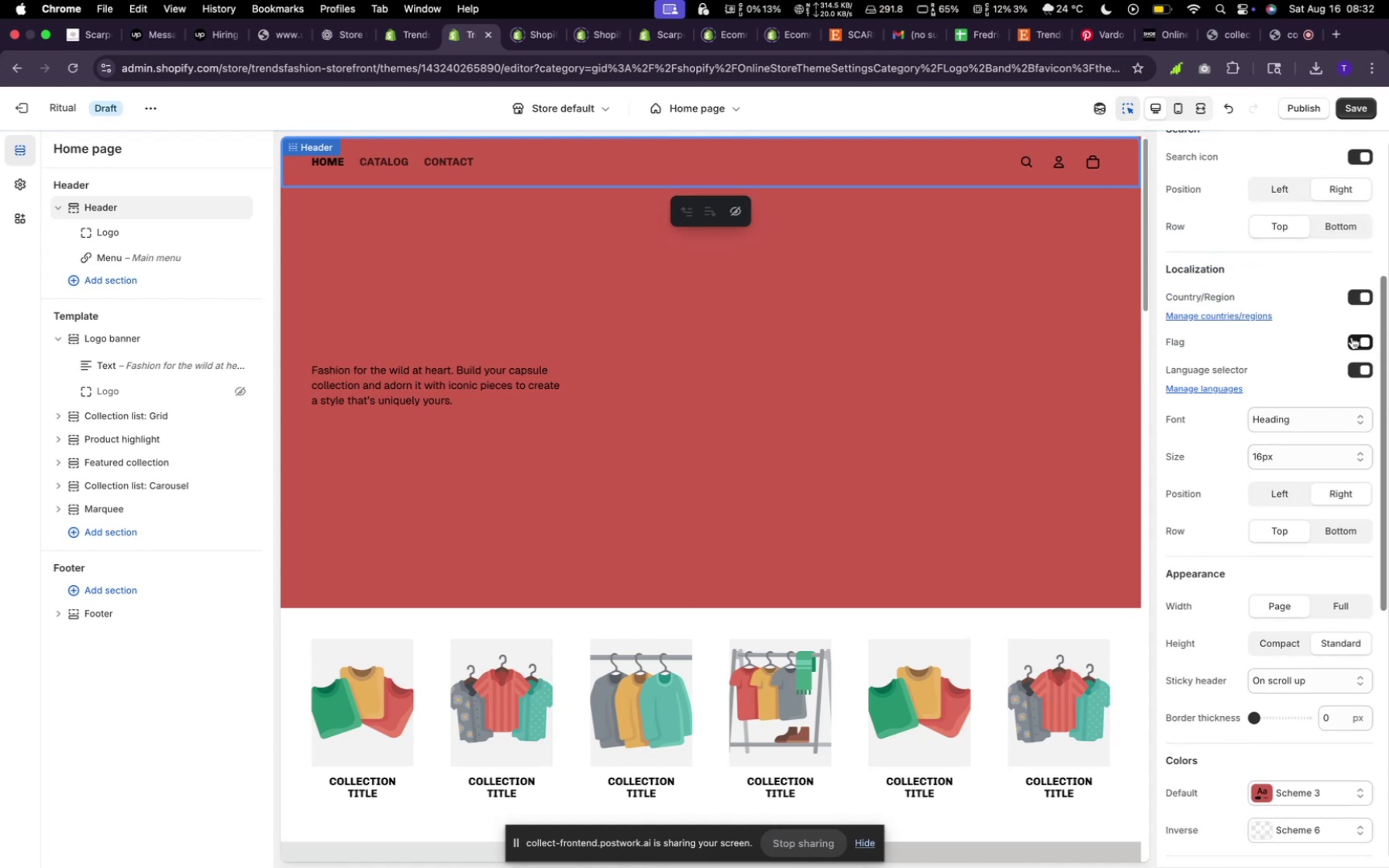 
scroll: coordinate [1345, 343], scroll_direction: up, amount: 8.0
 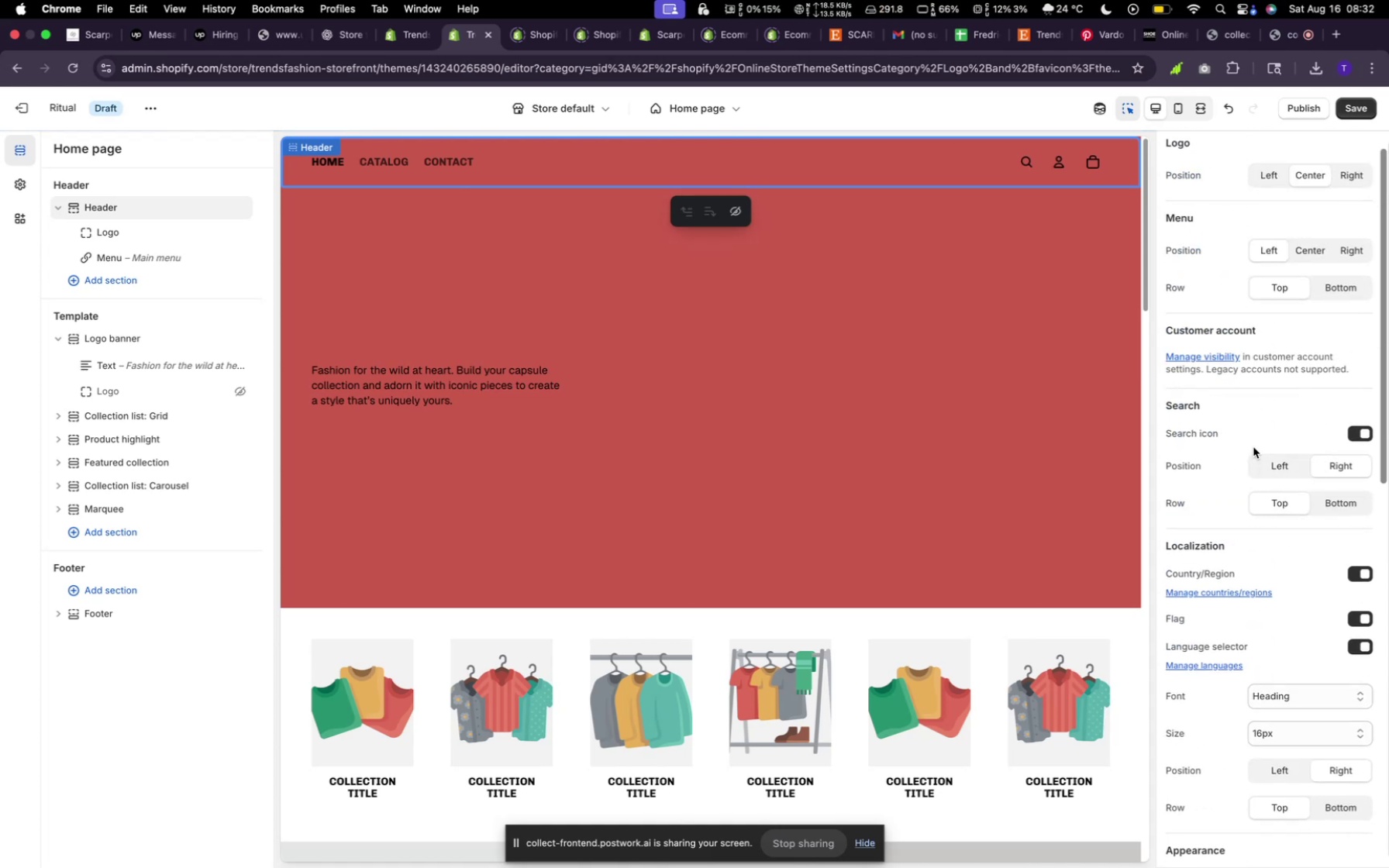 
left_click([1263, 465])
 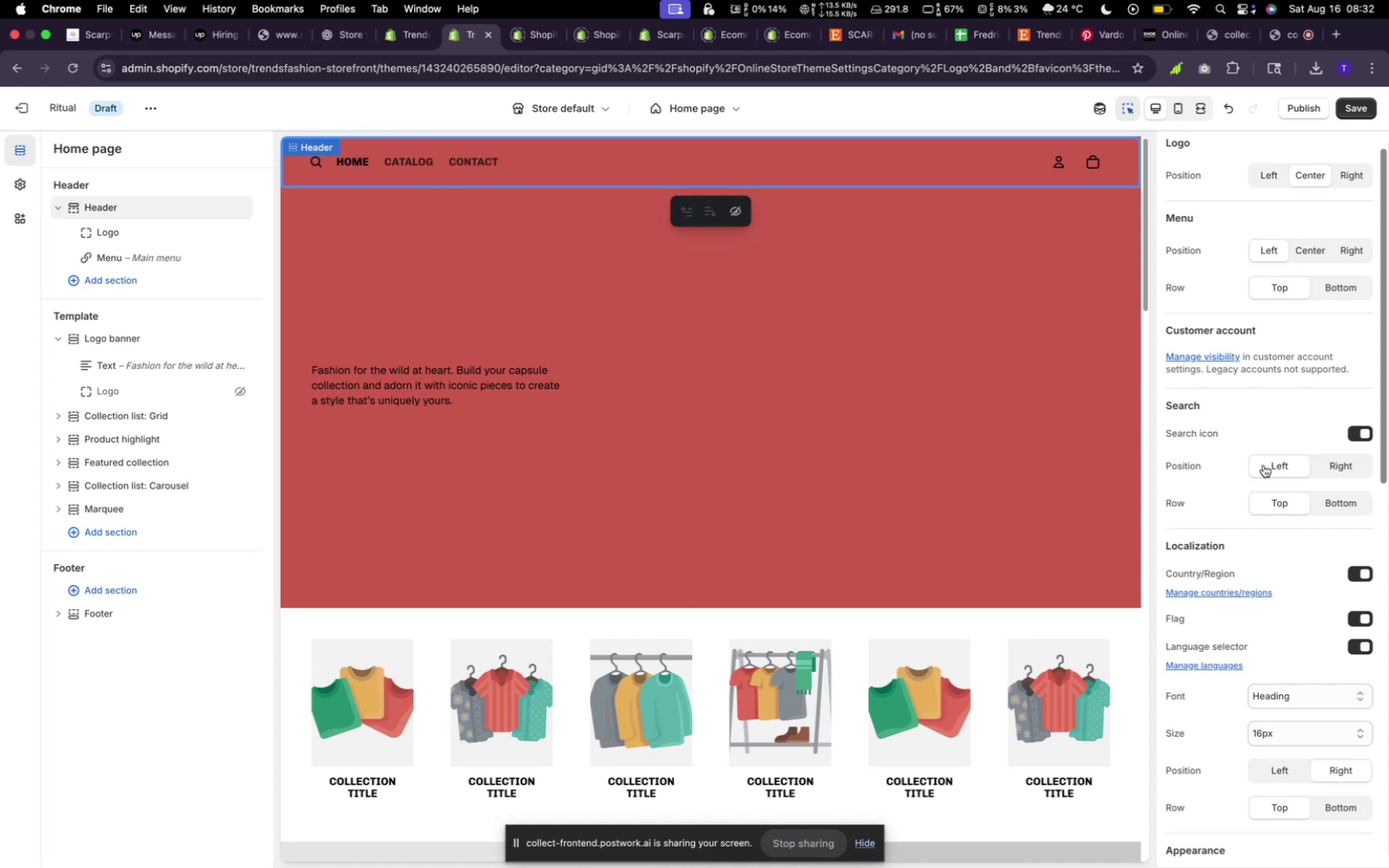 
left_click([1263, 465])
 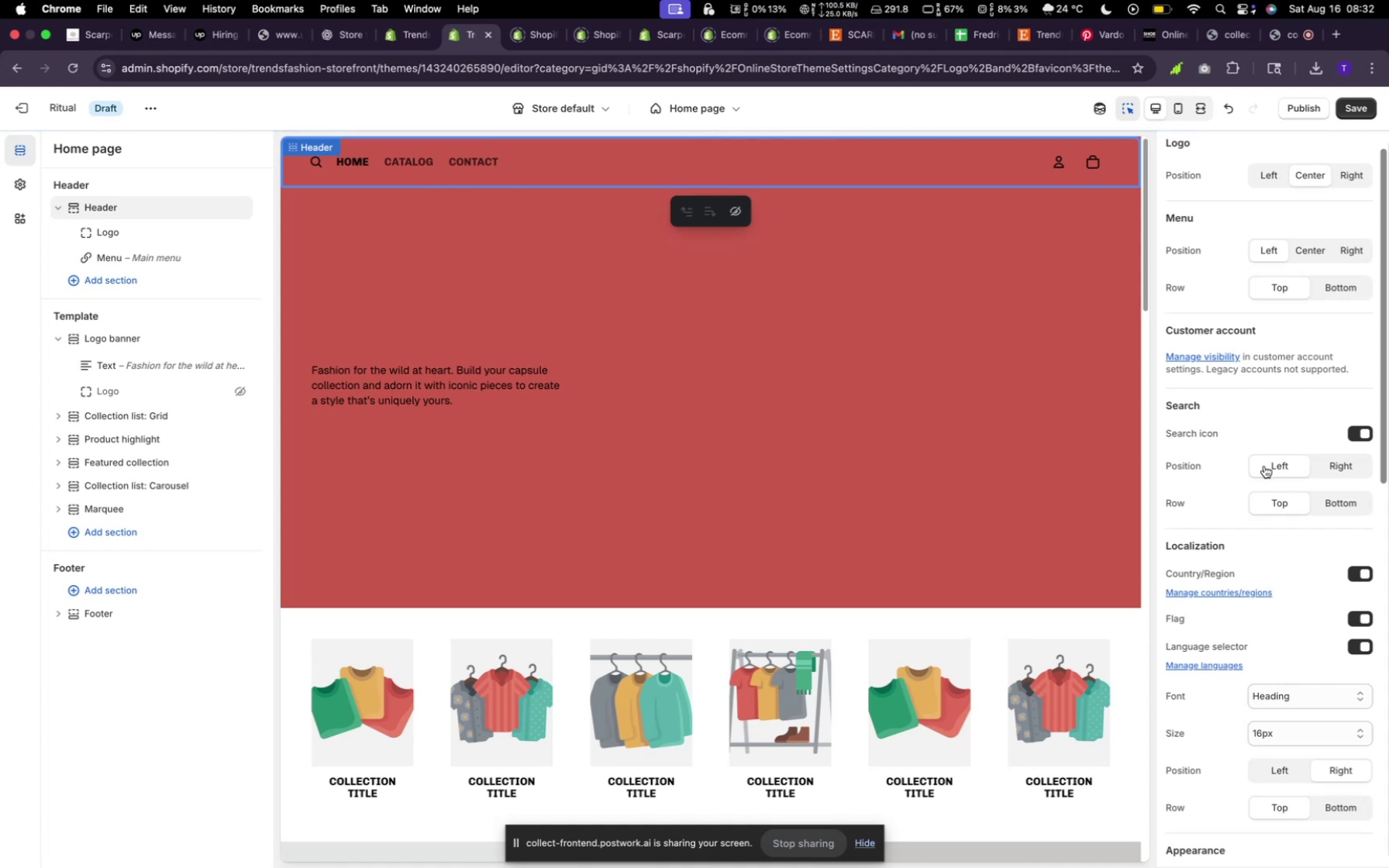 
left_click([1354, 475])
 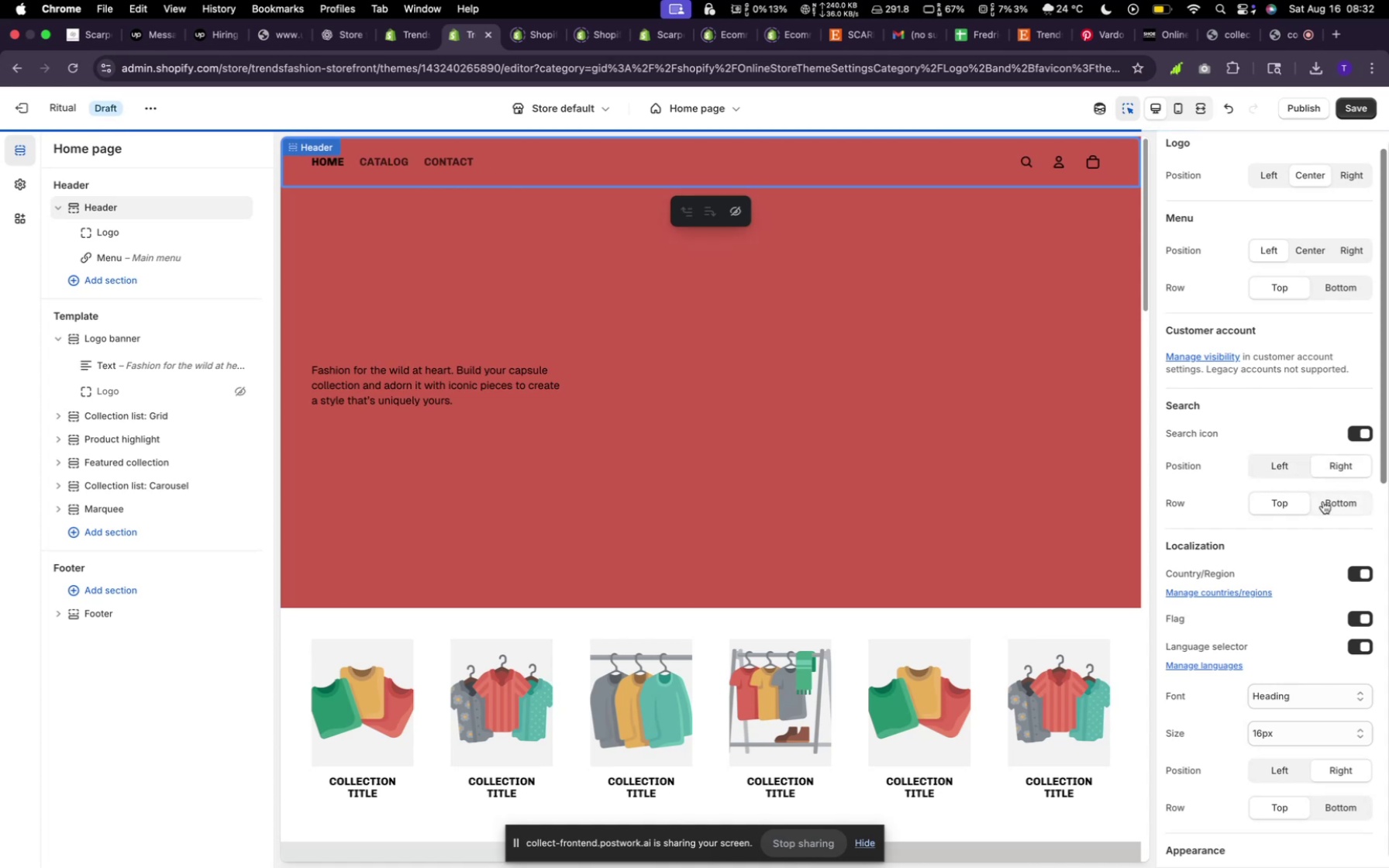 
left_click([1326, 501])
 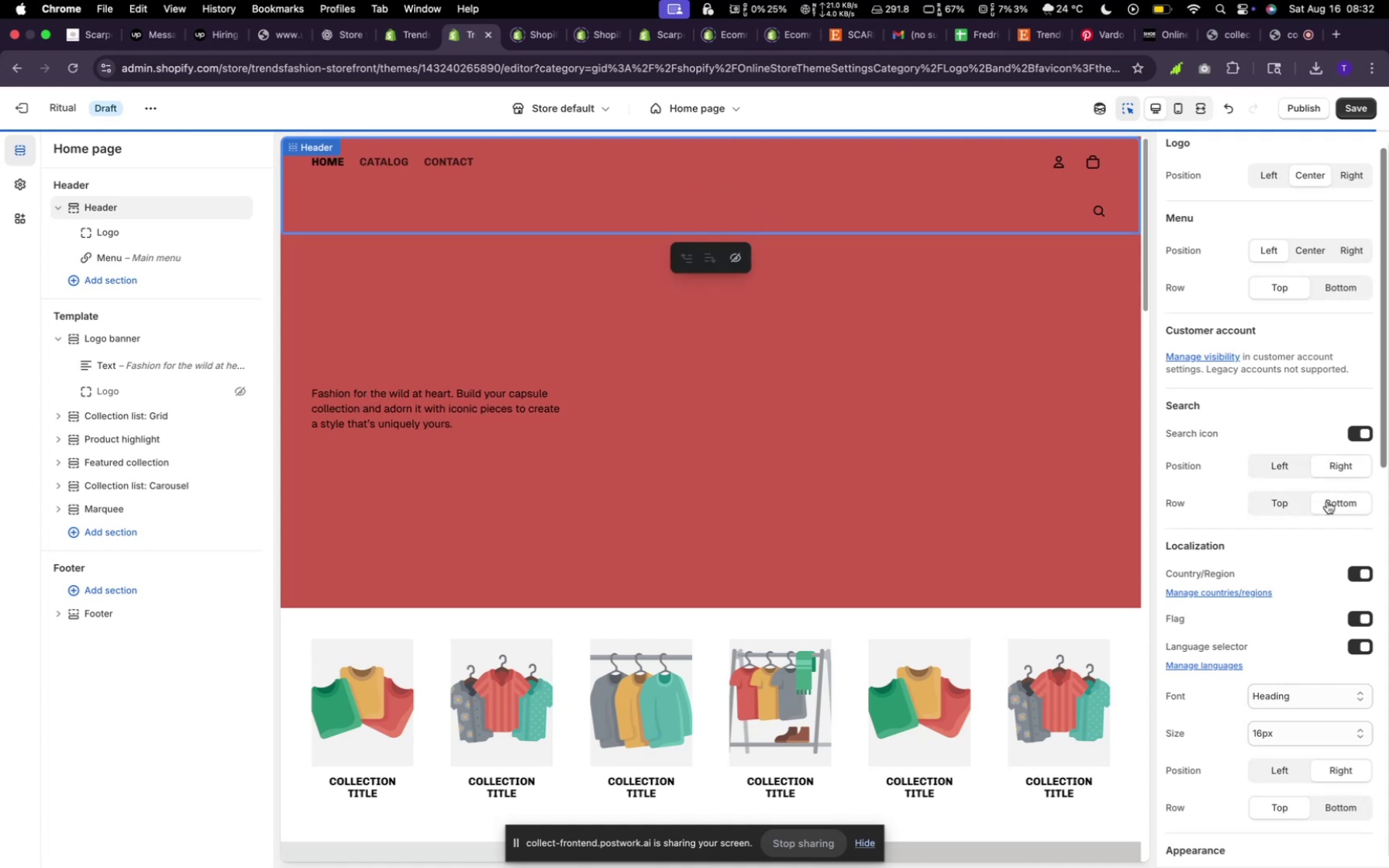 
left_click([1327, 501])
 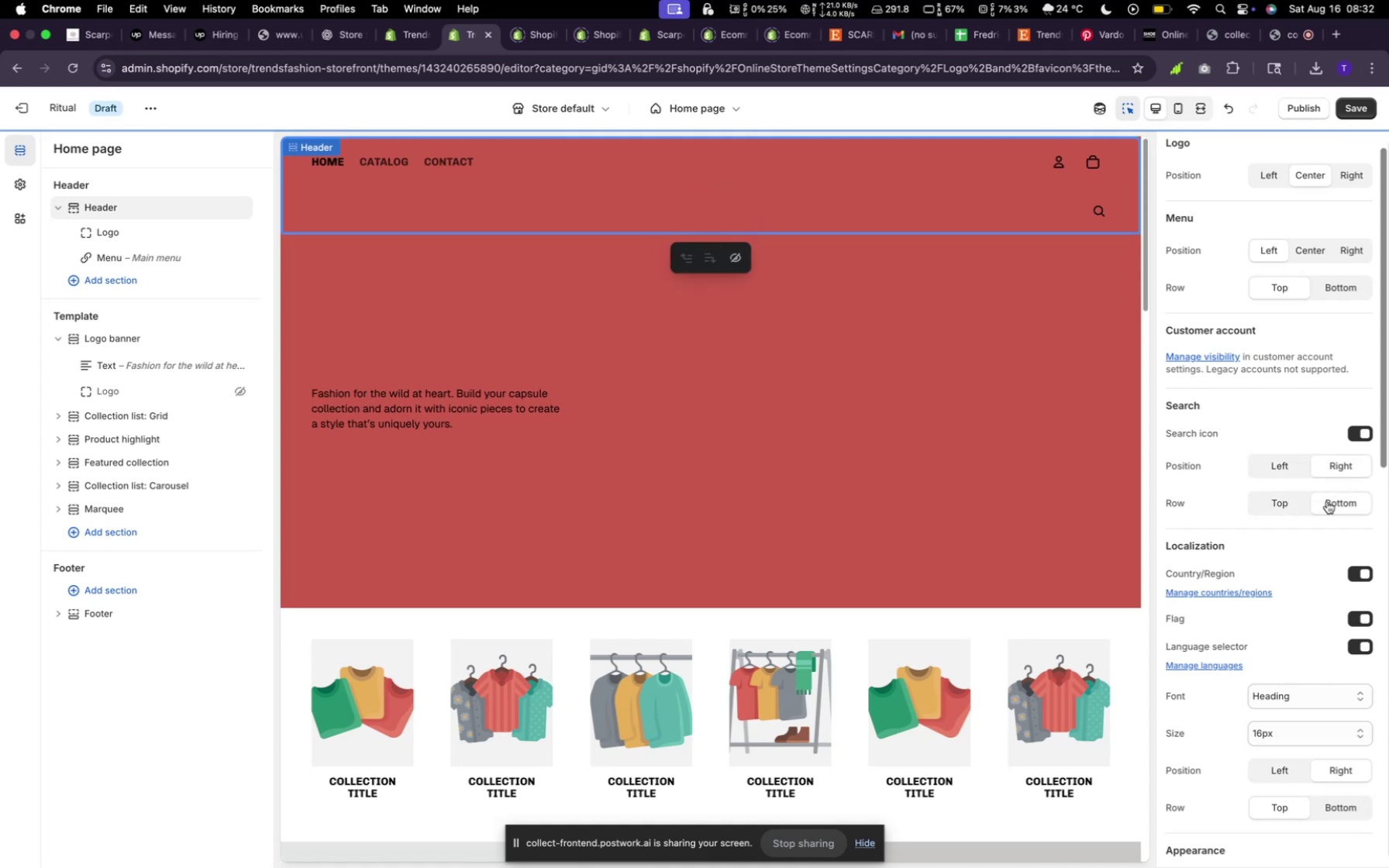 
left_click([1271, 499])
 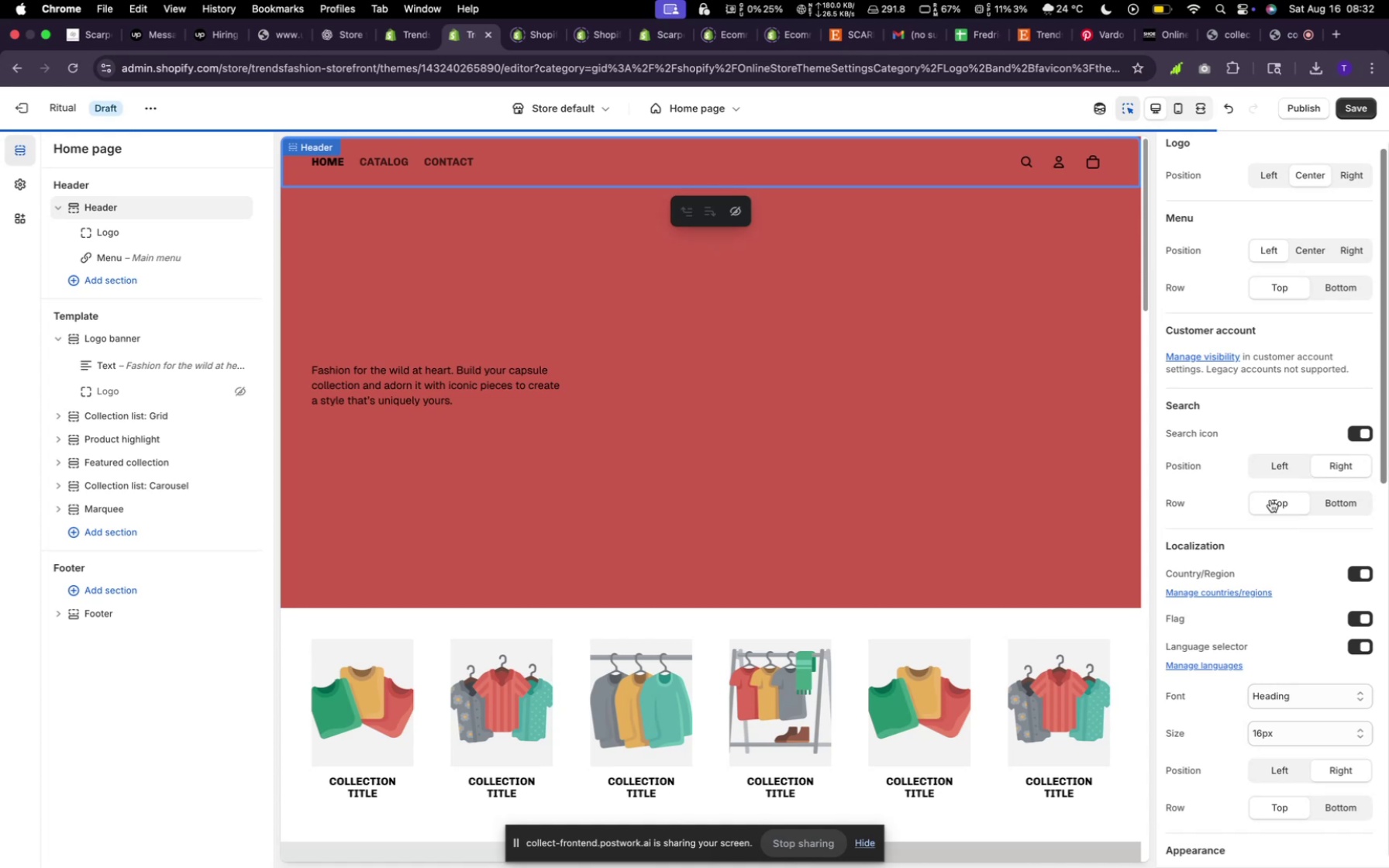 
scroll: coordinate [1256, 457], scroll_direction: up, amount: 20.0
 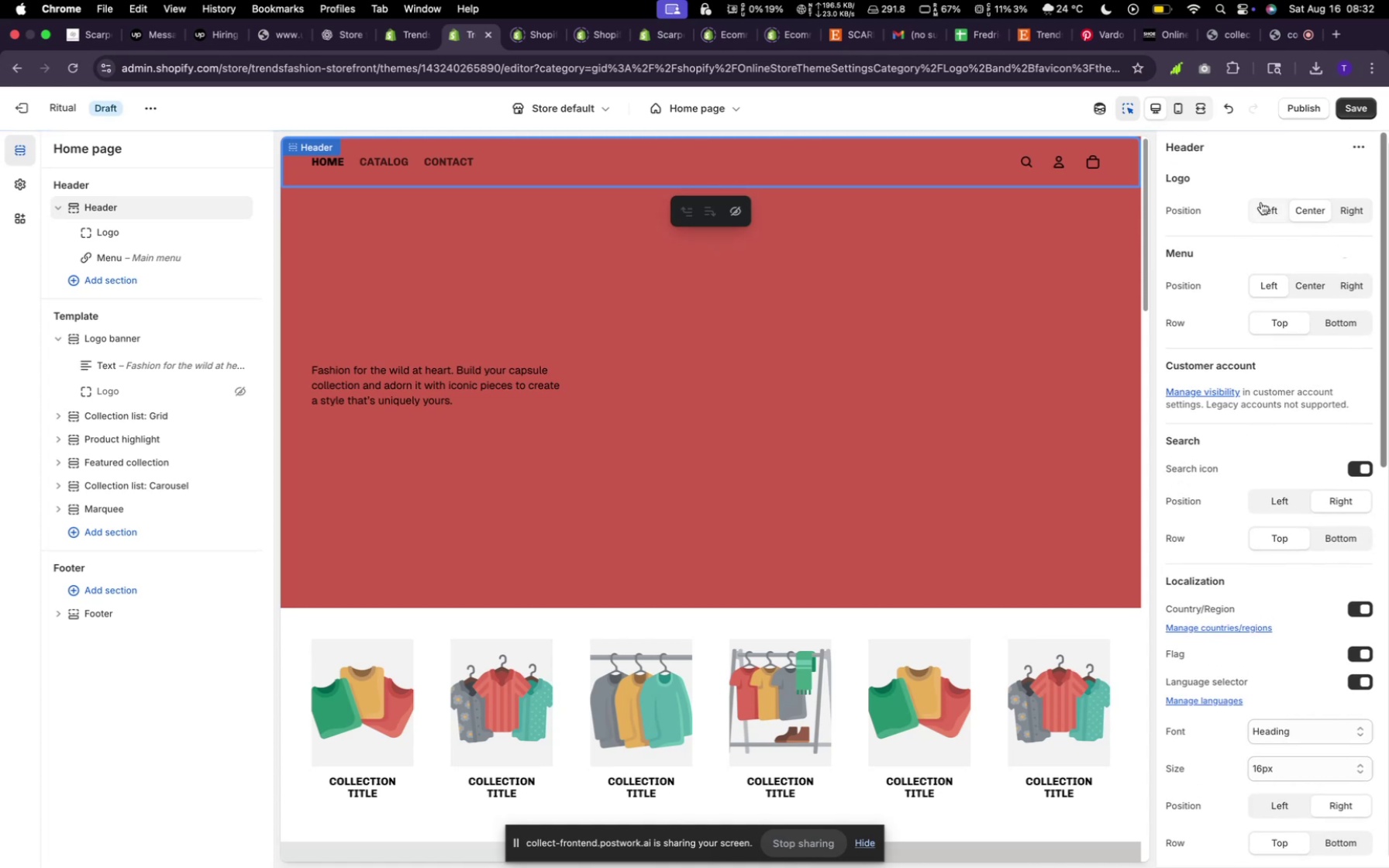 
left_click([1260, 202])
 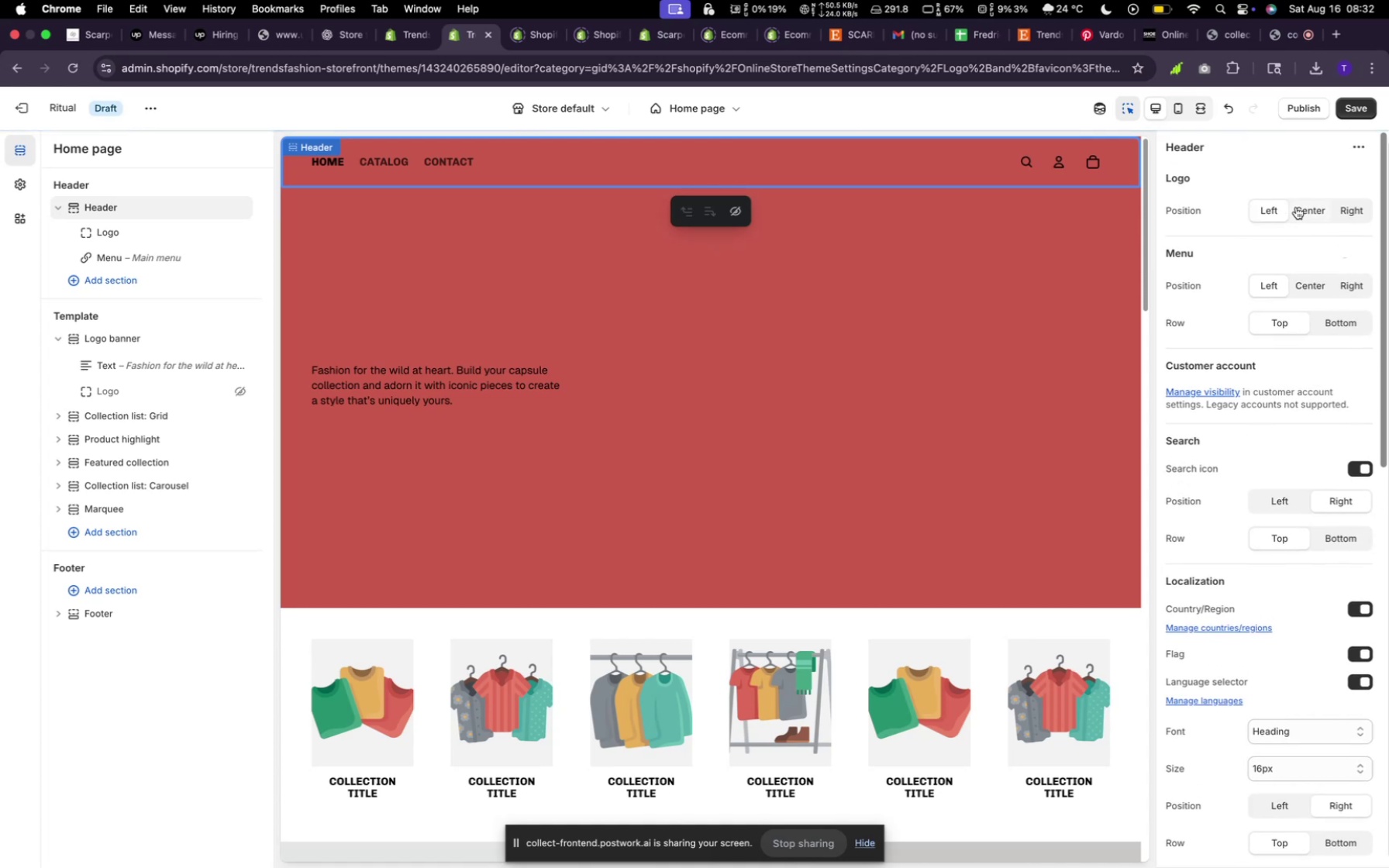 
left_click([1349, 211])
 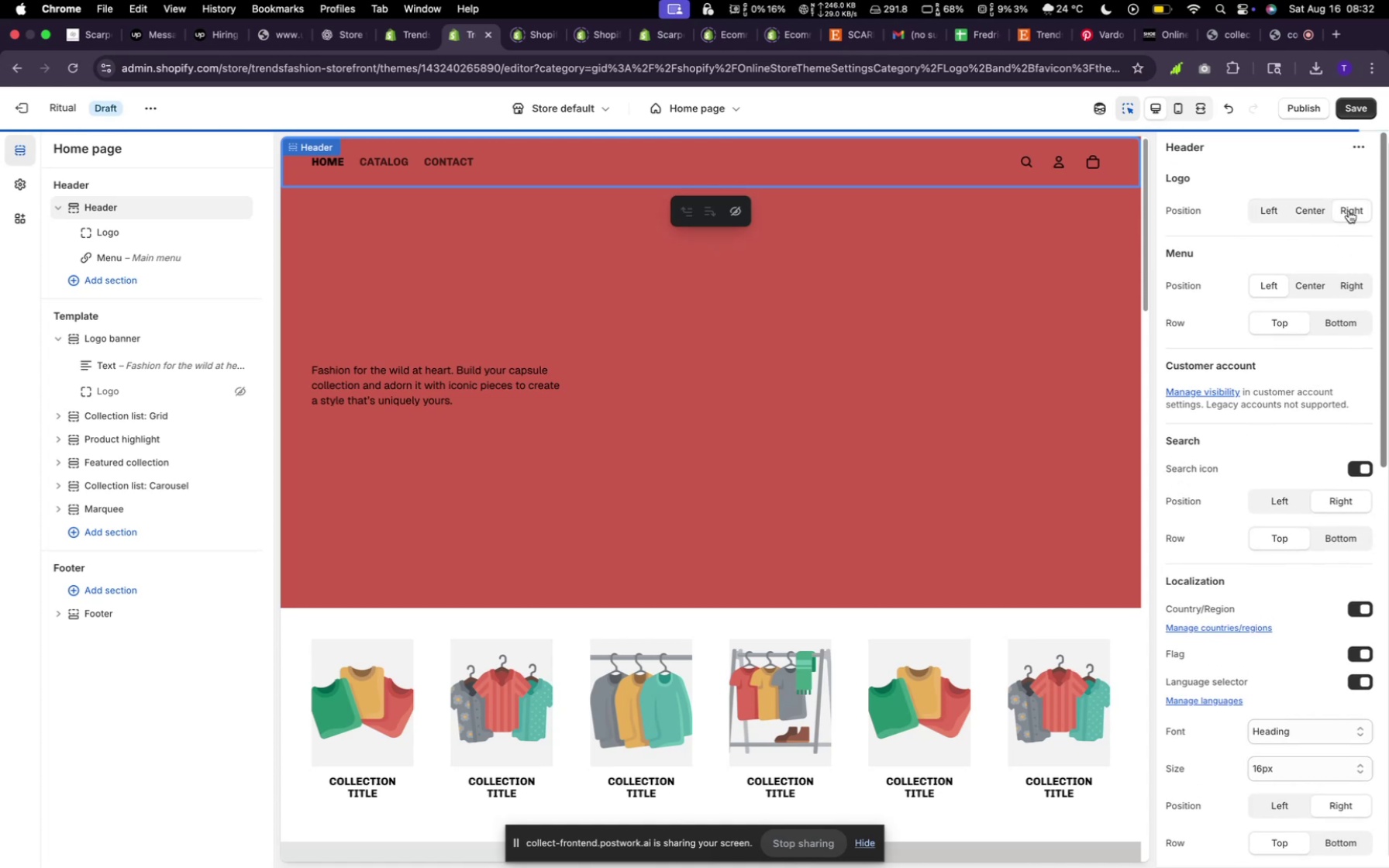 
scroll: coordinate [724, 431], scroll_direction: up, amount: 17.0
 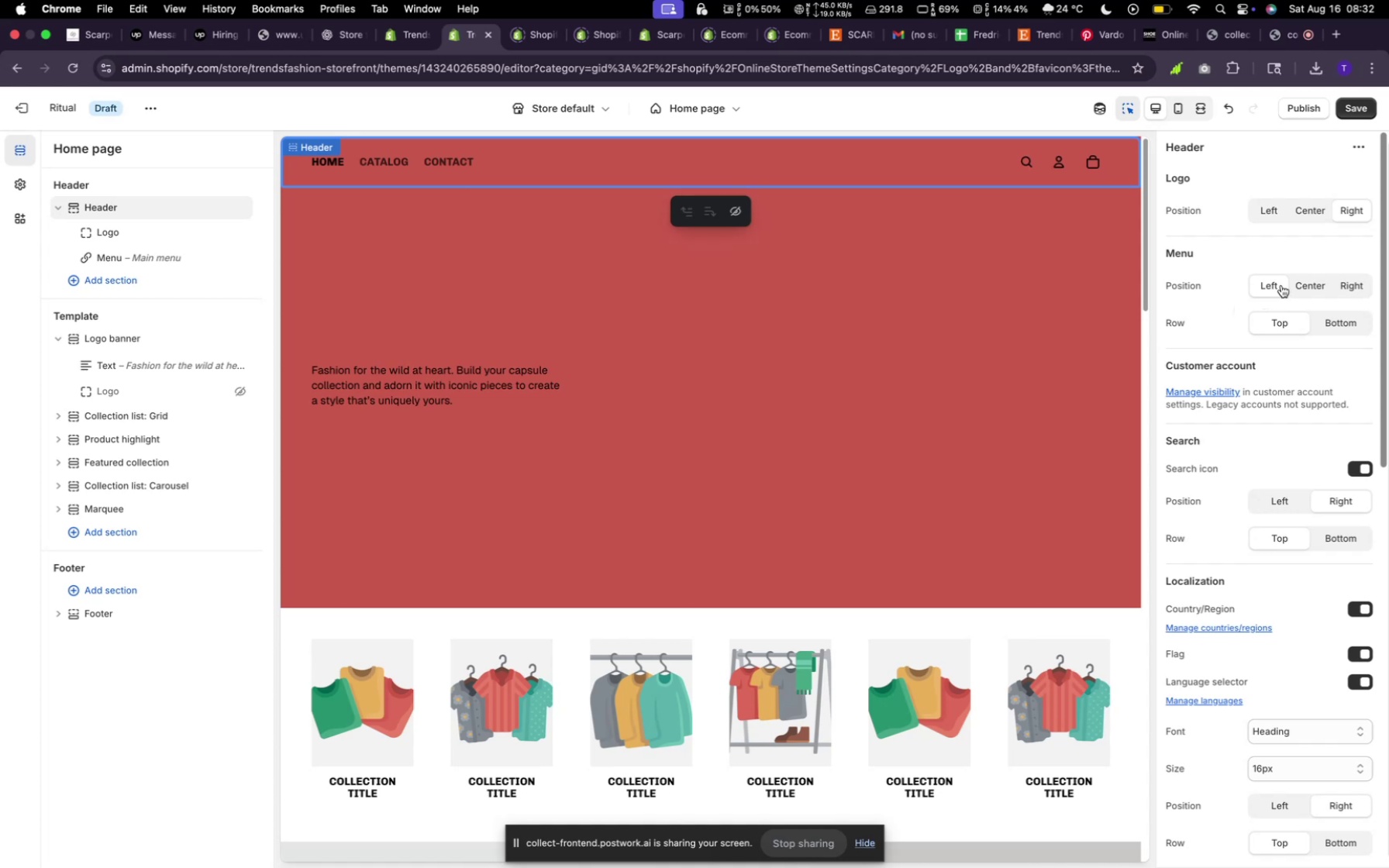 
left_click([1308, 281])
 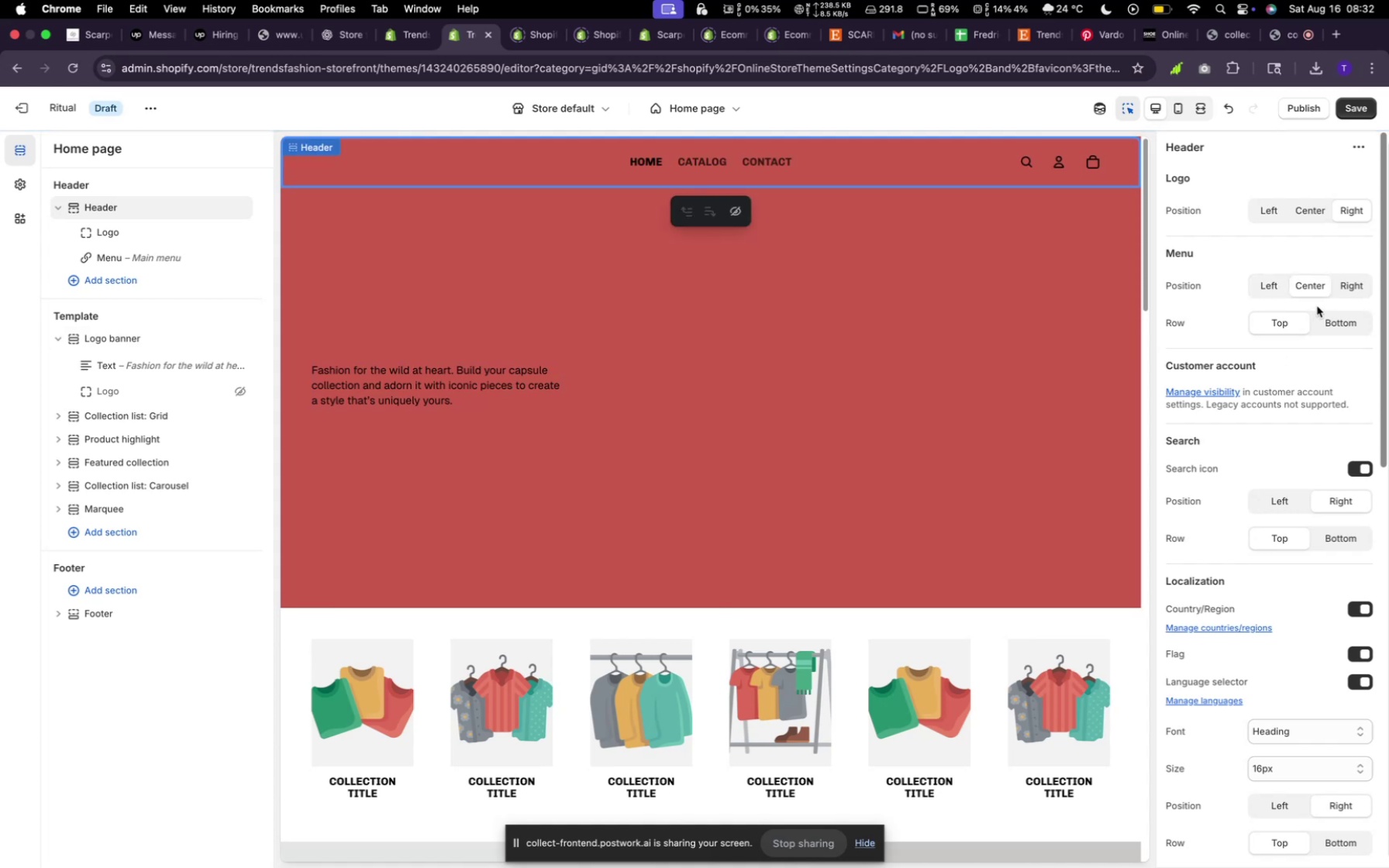 
left_click([1345, 312])
 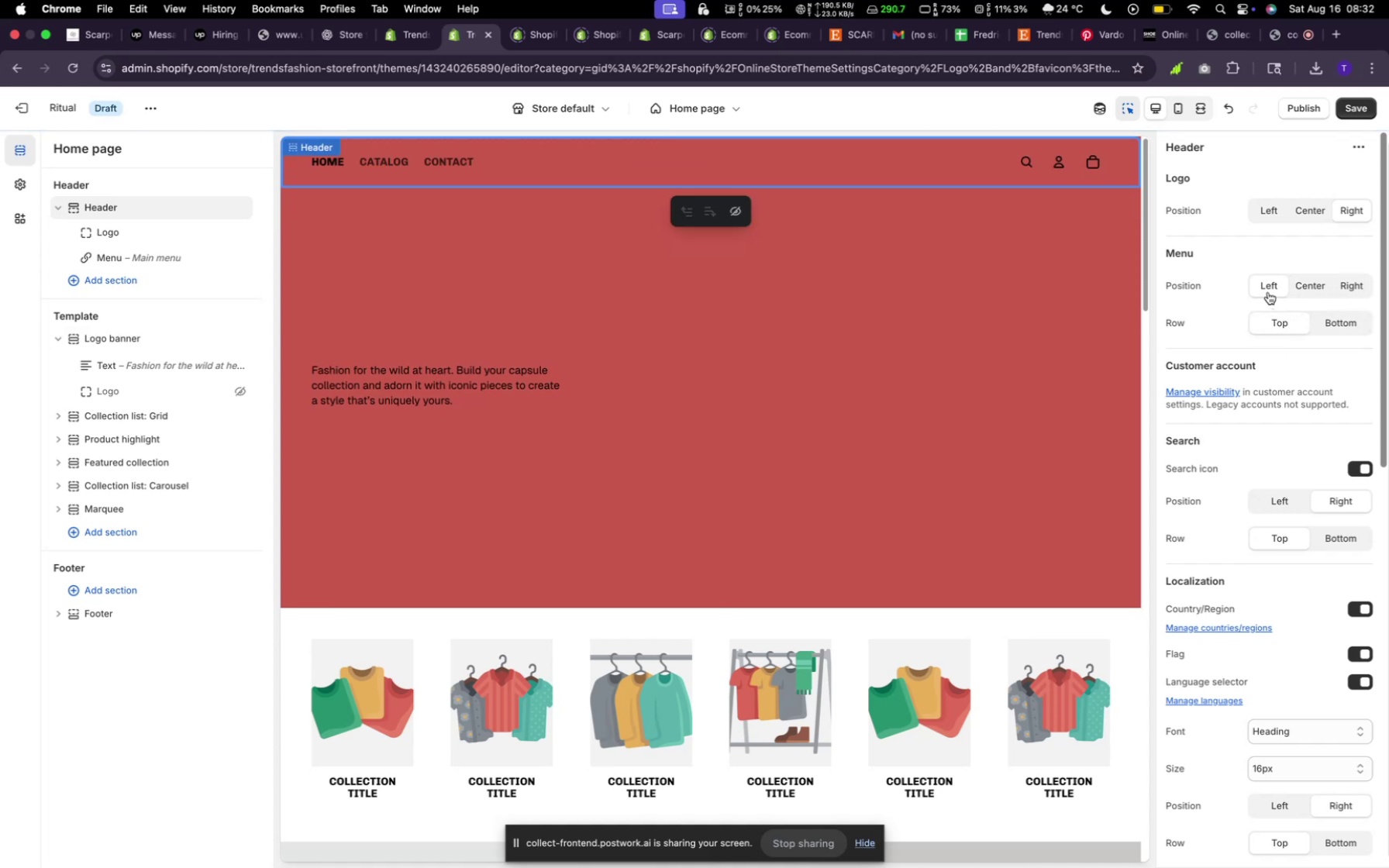 
wait(6.43)
 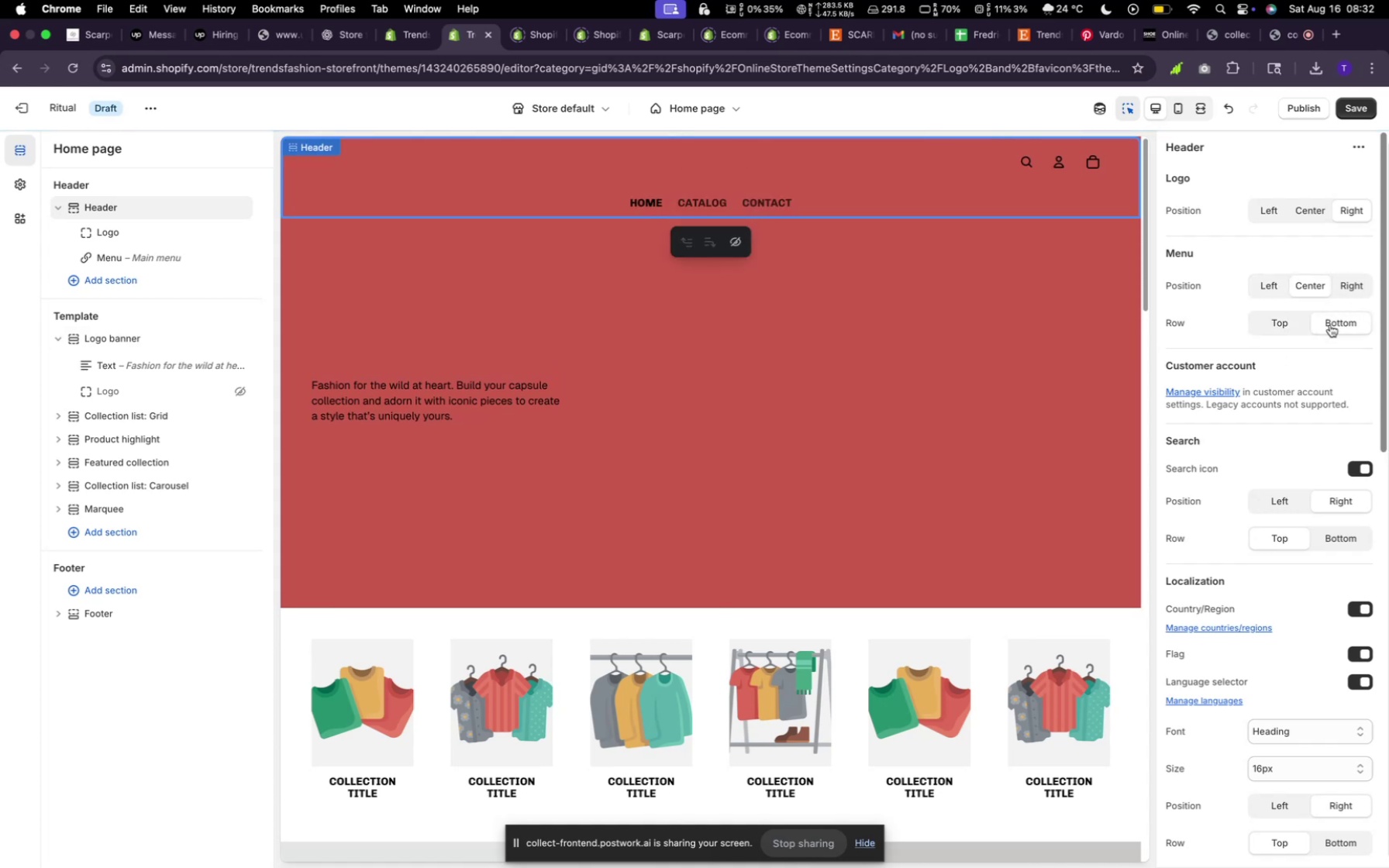 
left_click([1308, 205])
 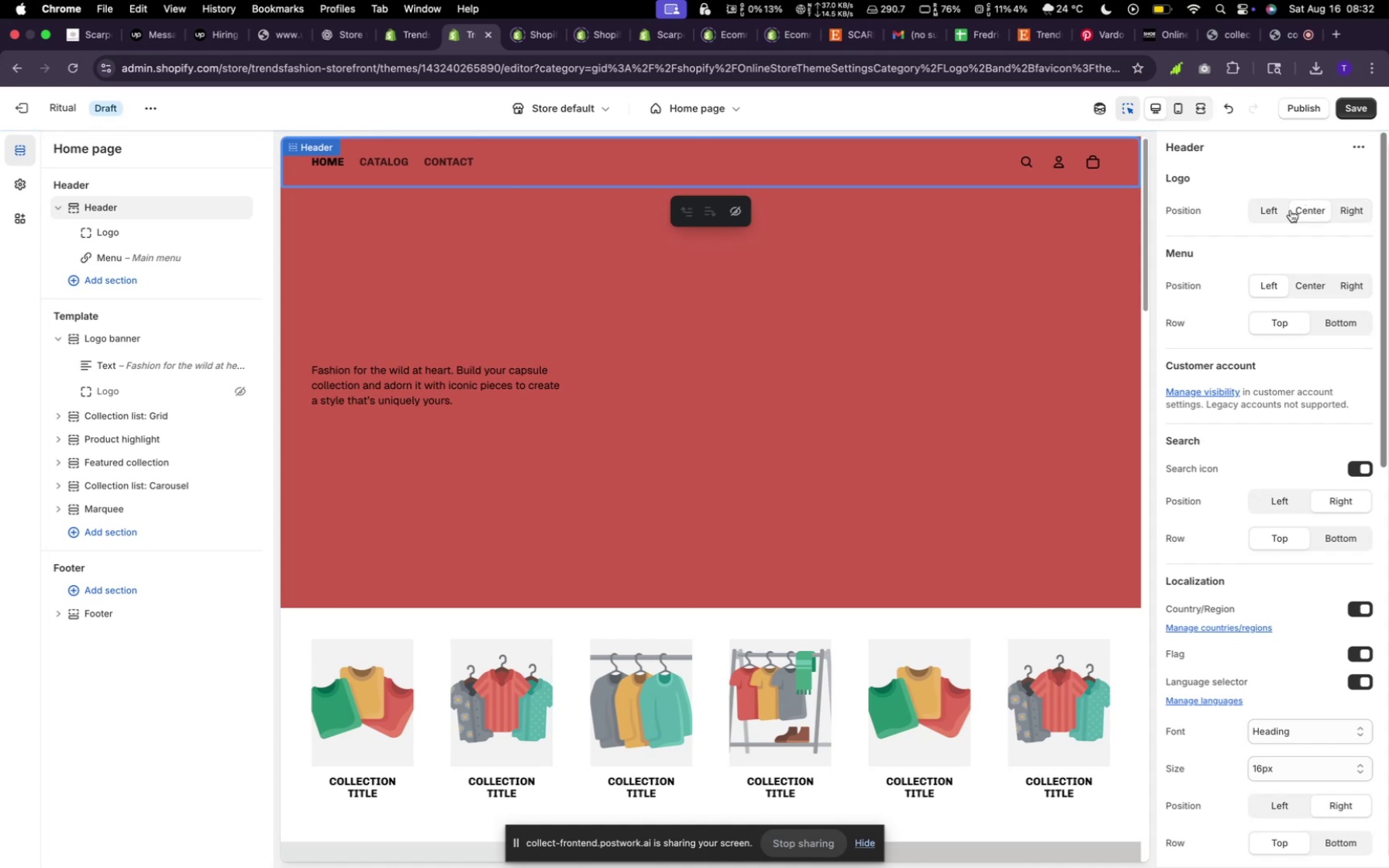 
left_click([1275, 207])
 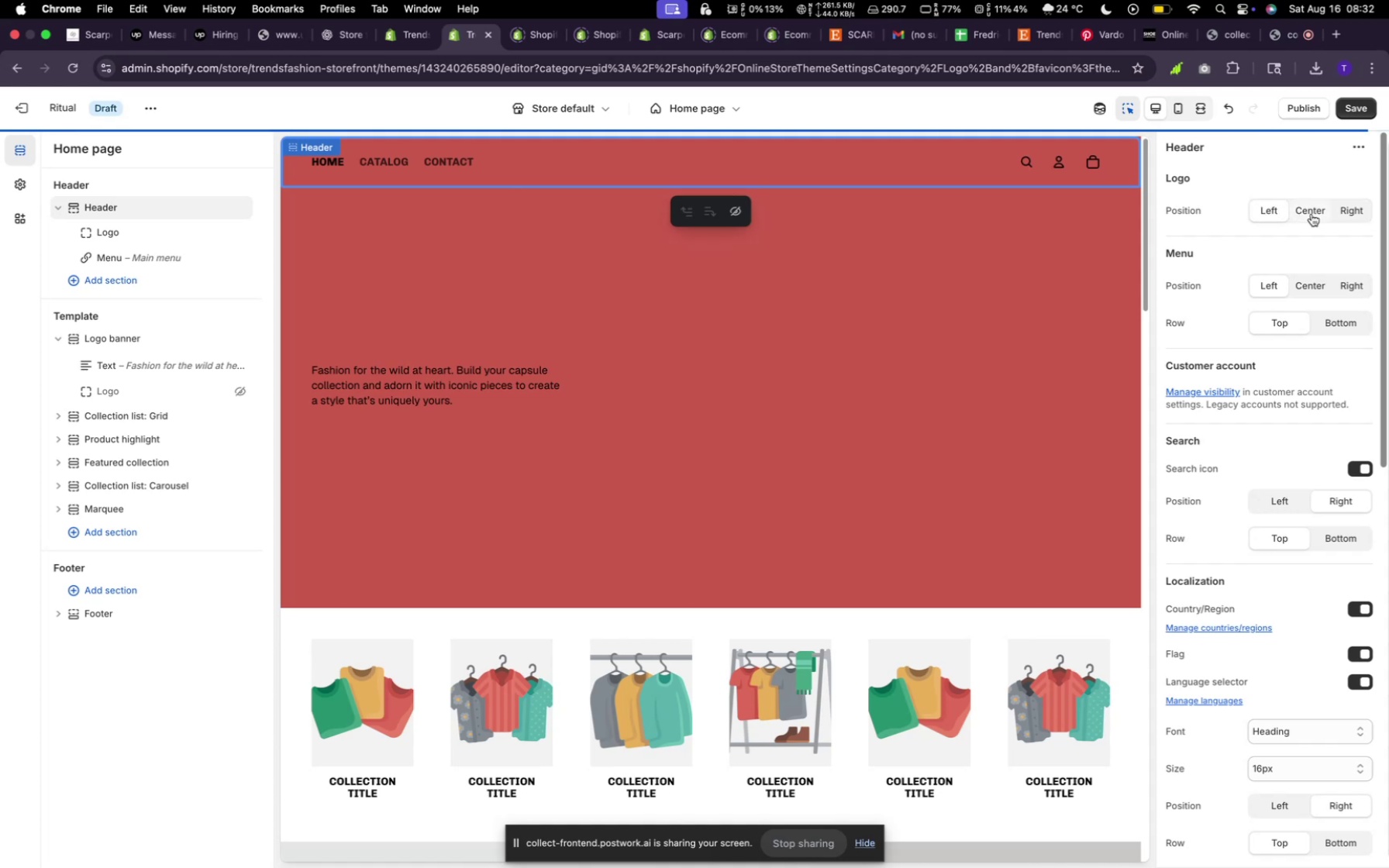 
left_click([1311, 212])
 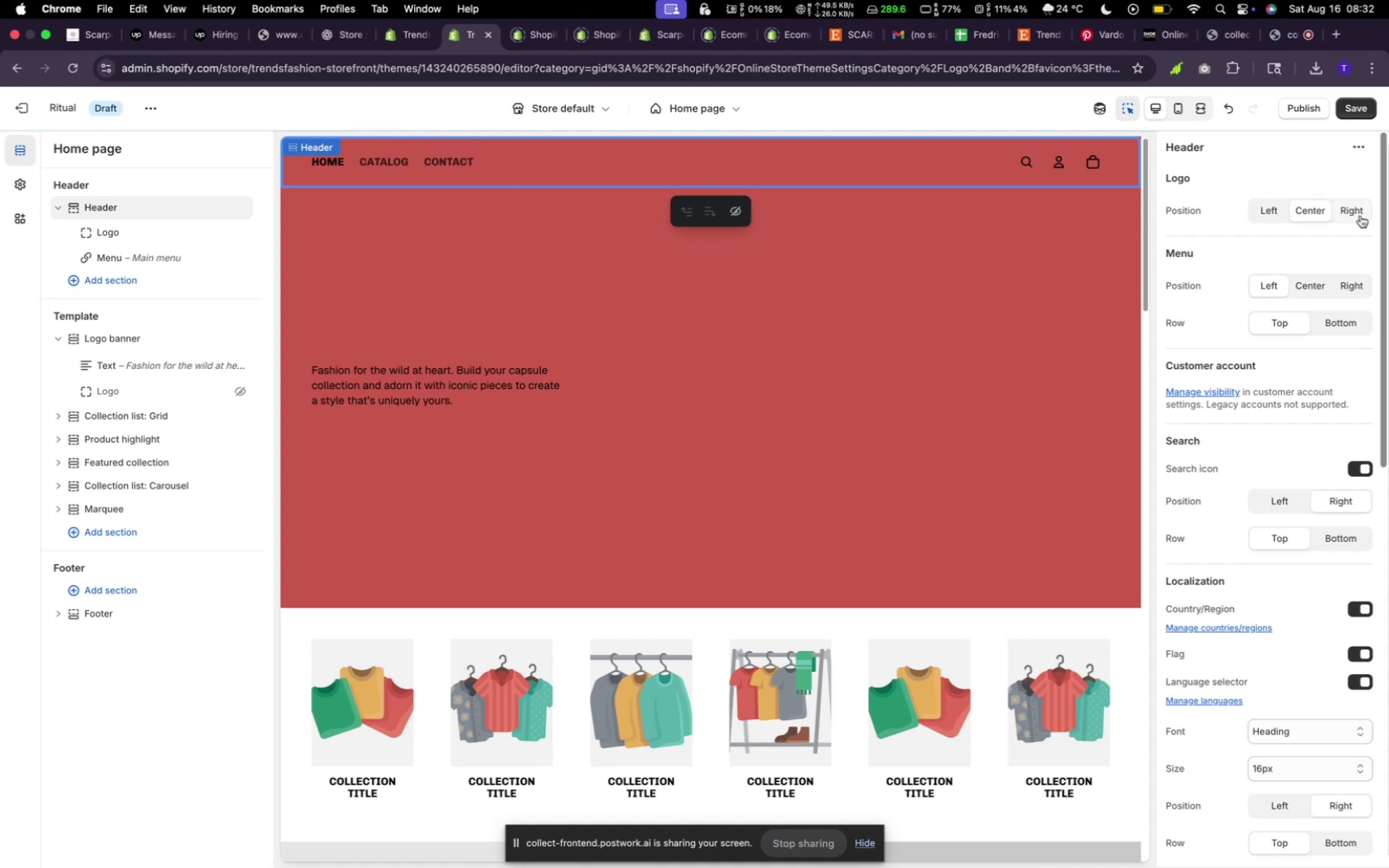 
left_click([1361, 215])
 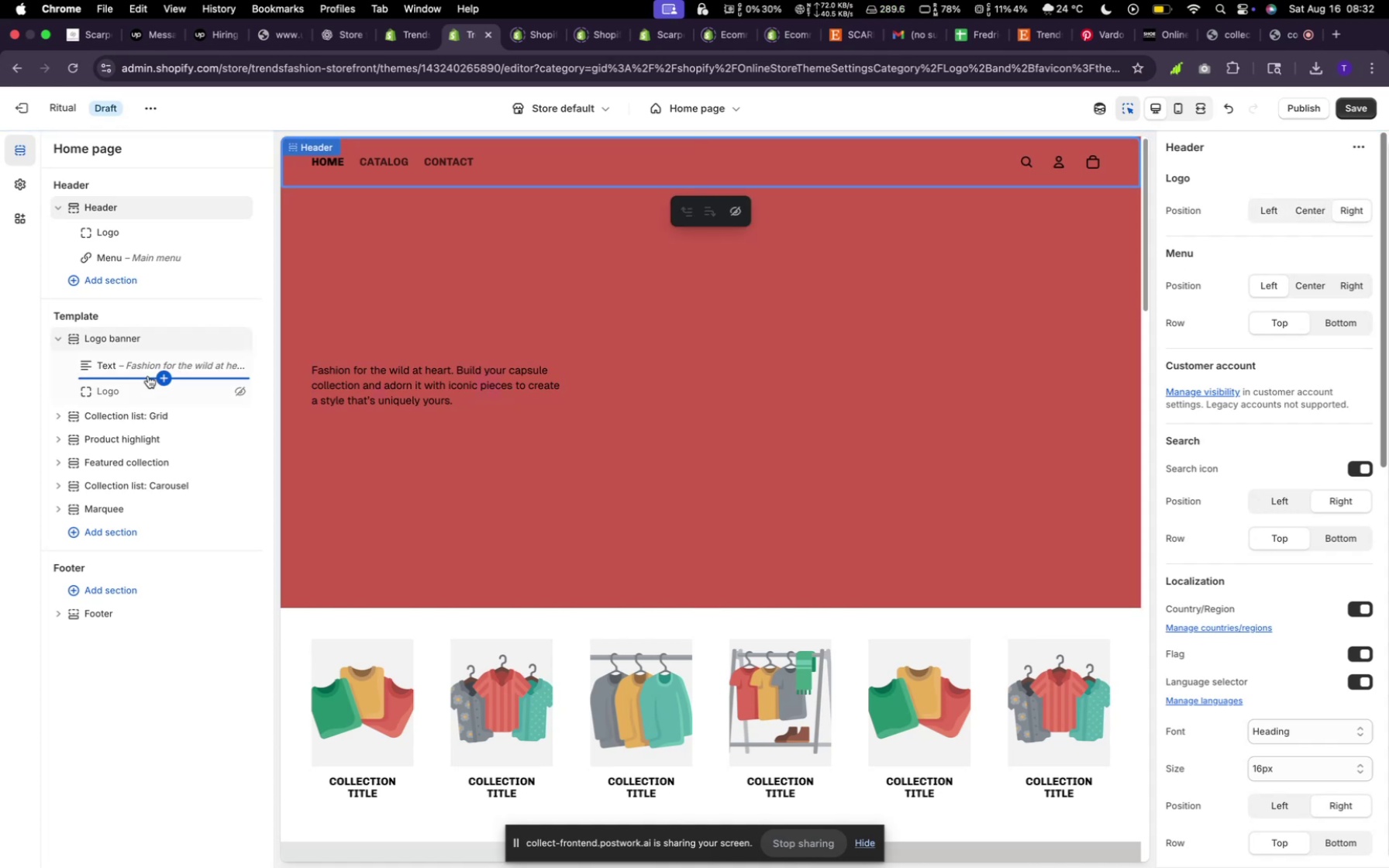 
left_click([157, 374])
 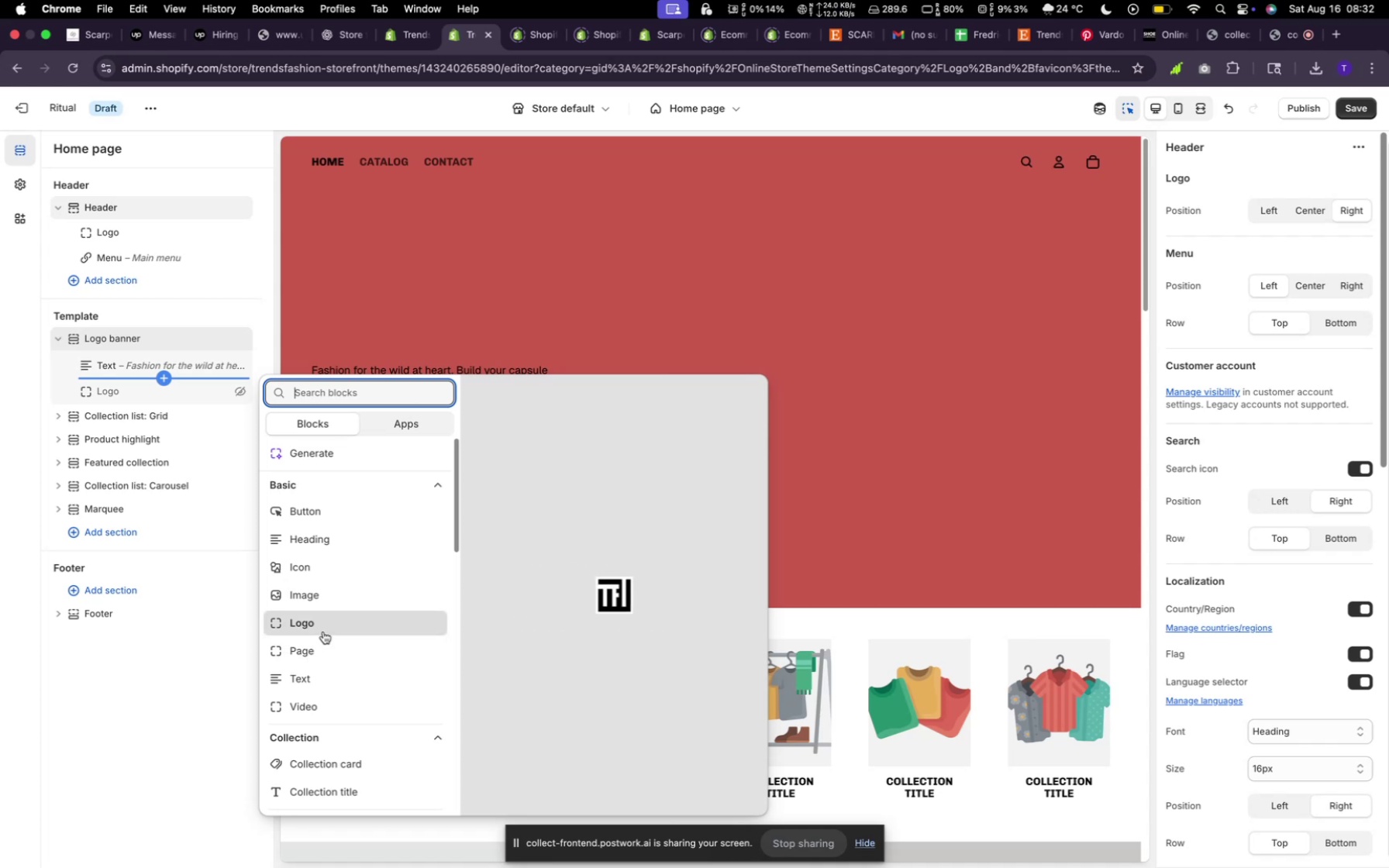 
wait(15.54)
 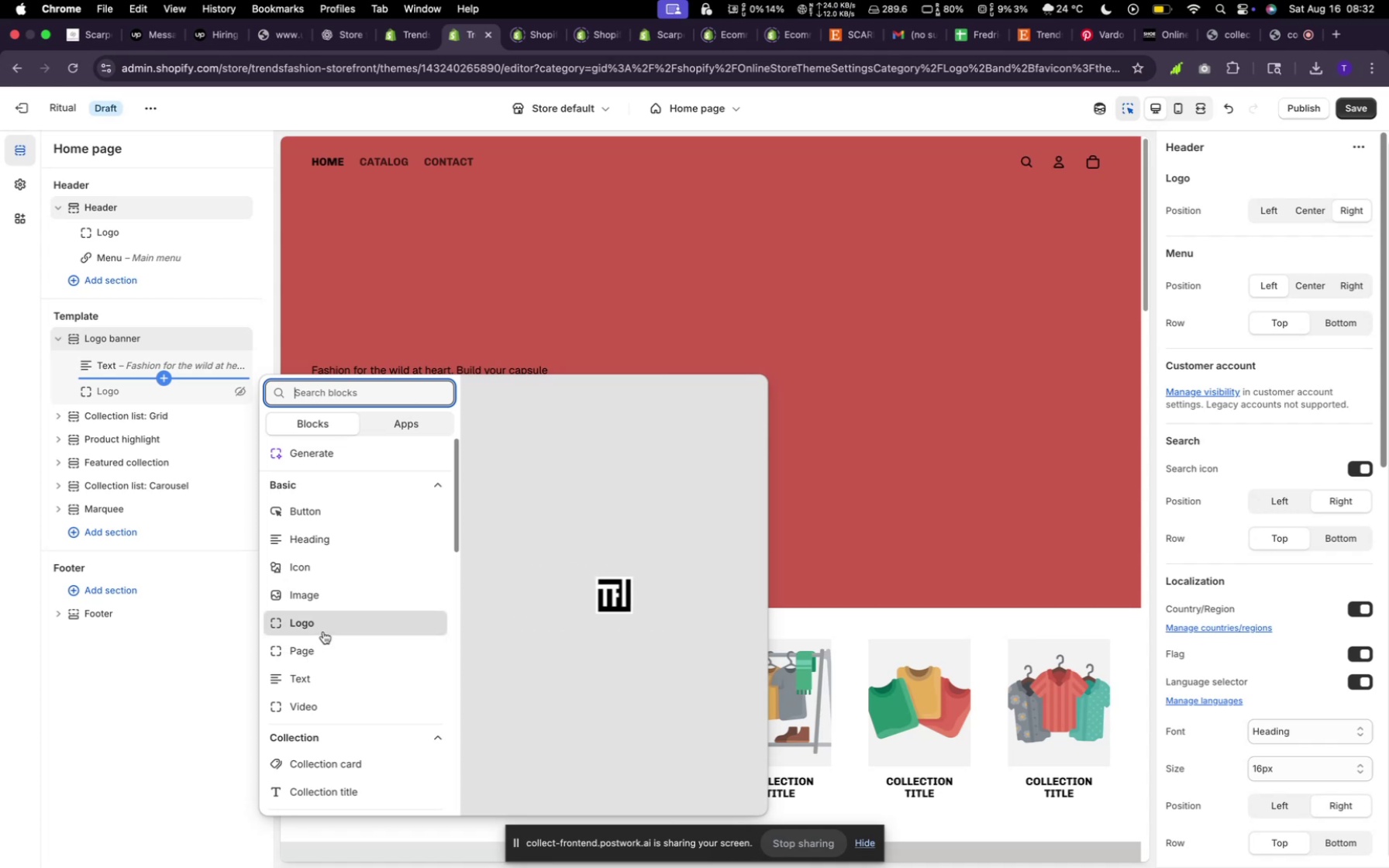 
scroll: coordinate [315, 708], scroll_direction: down, amount: 5.0
 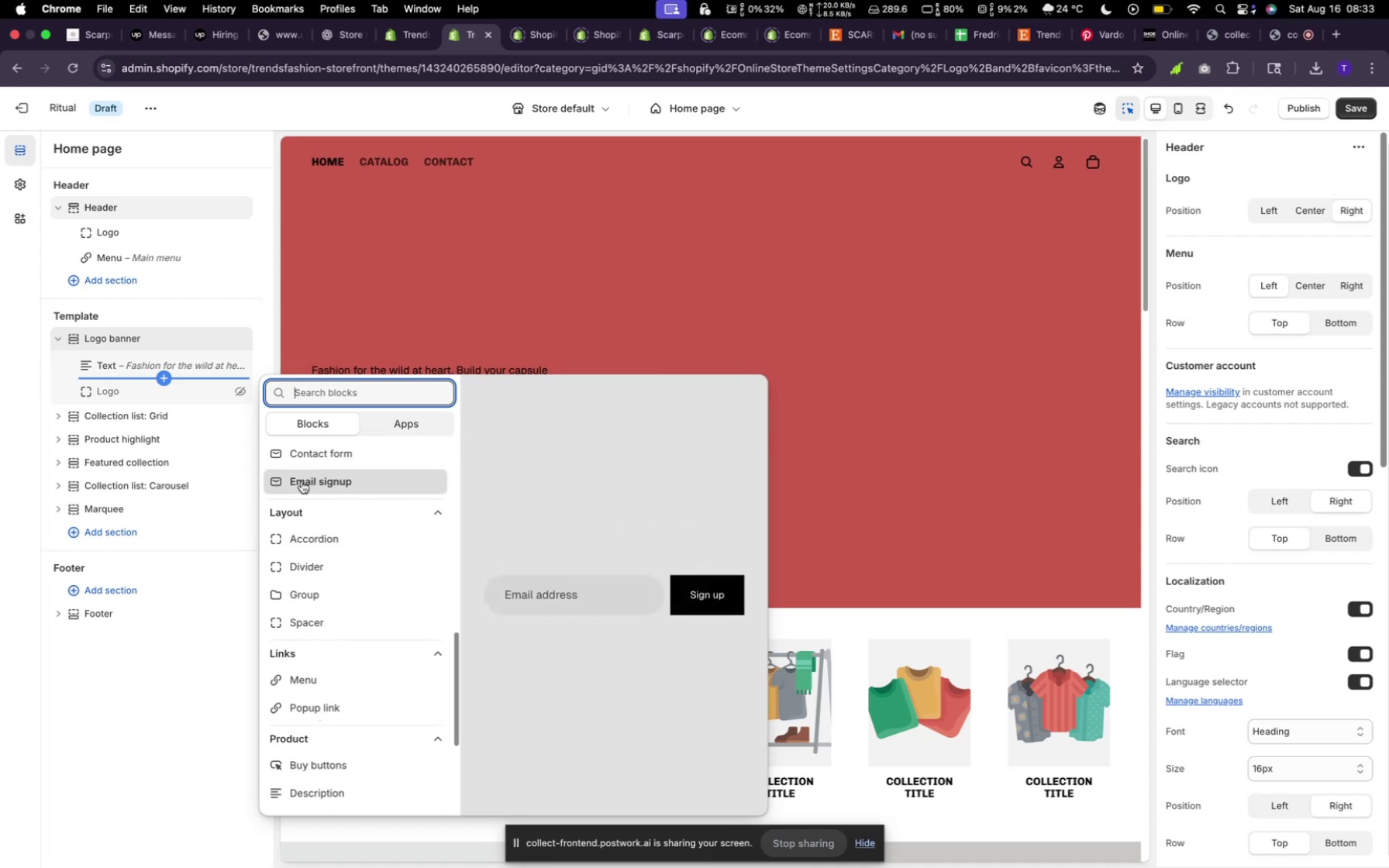 
scroll: coordinate [299, 492], scroll_direction: up, amount: 3.0
 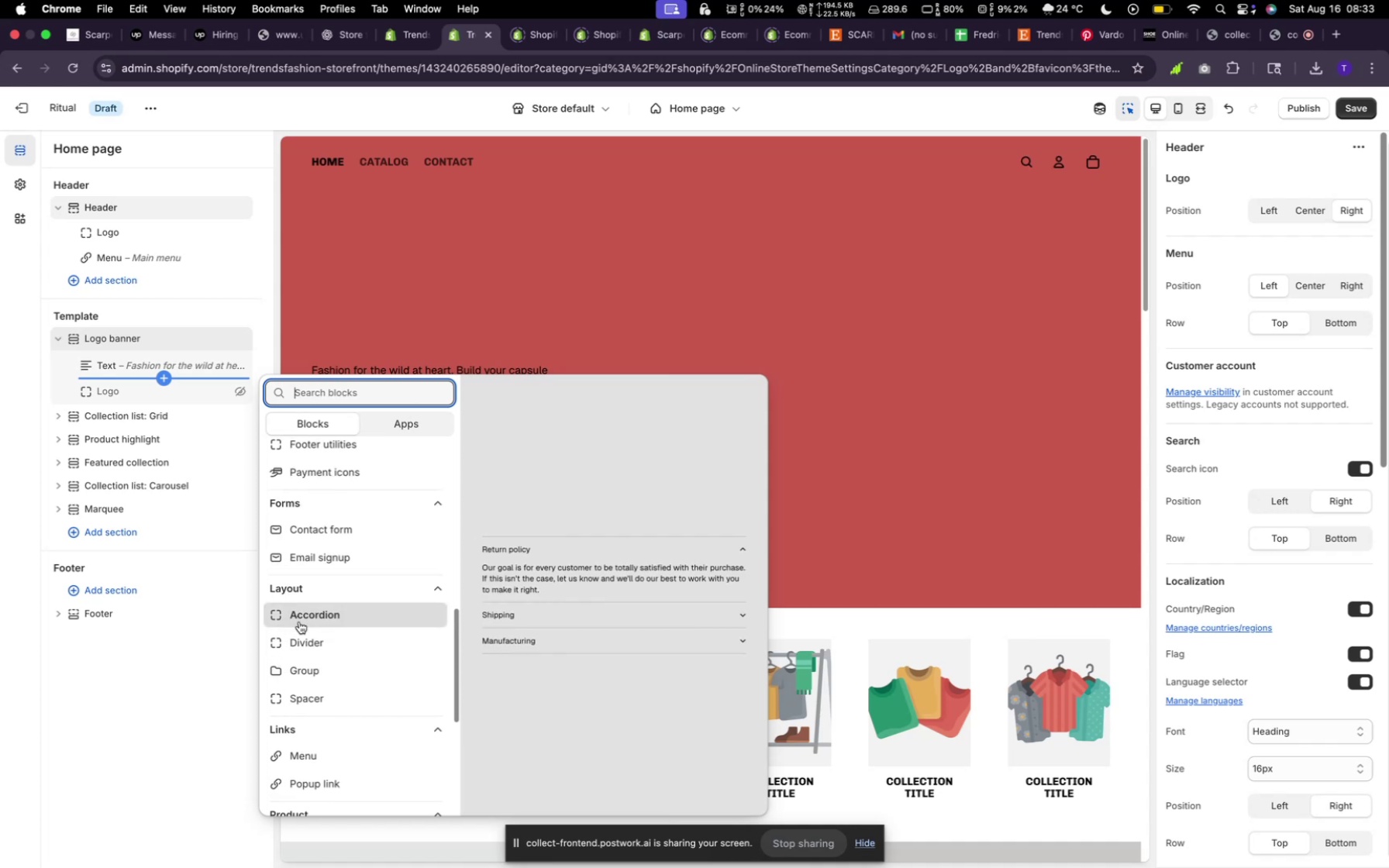 
scroll: coordinate [305, 697], scroll_direction: down, amount: 8.0
 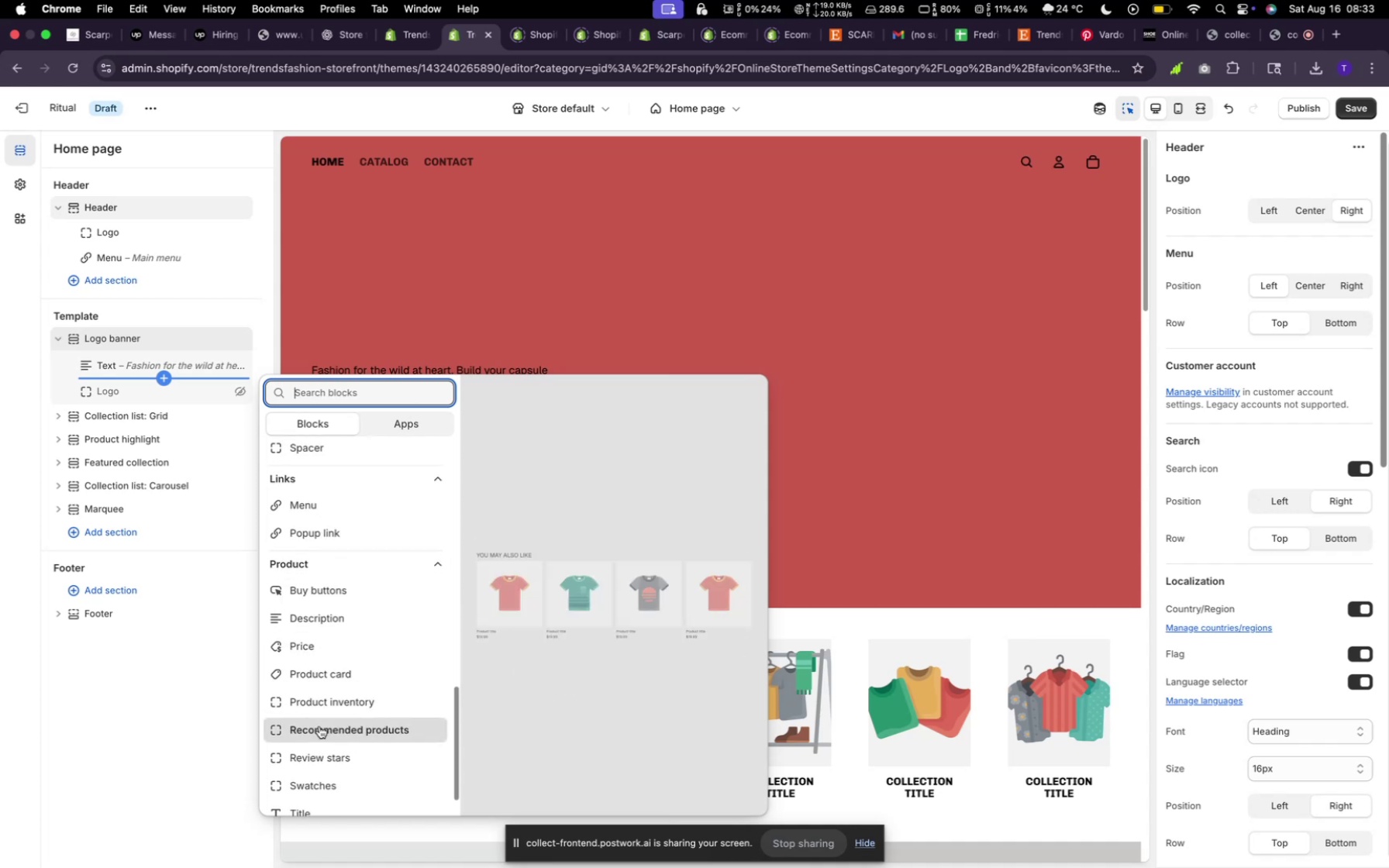 
scroll: coordinate [313, 517], scroll_direction: up, amount: 28.0
 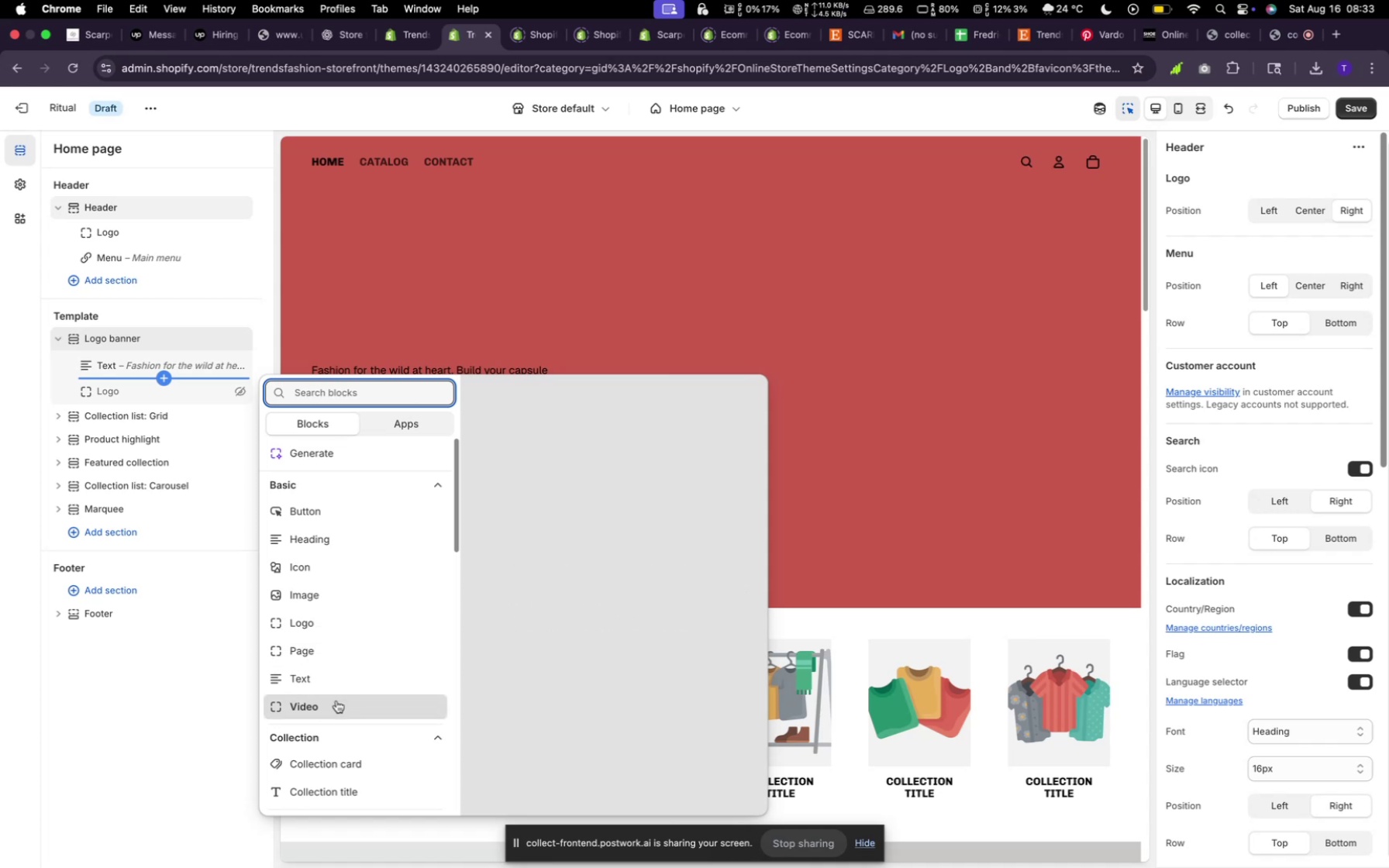 
left_click([315, 542])
 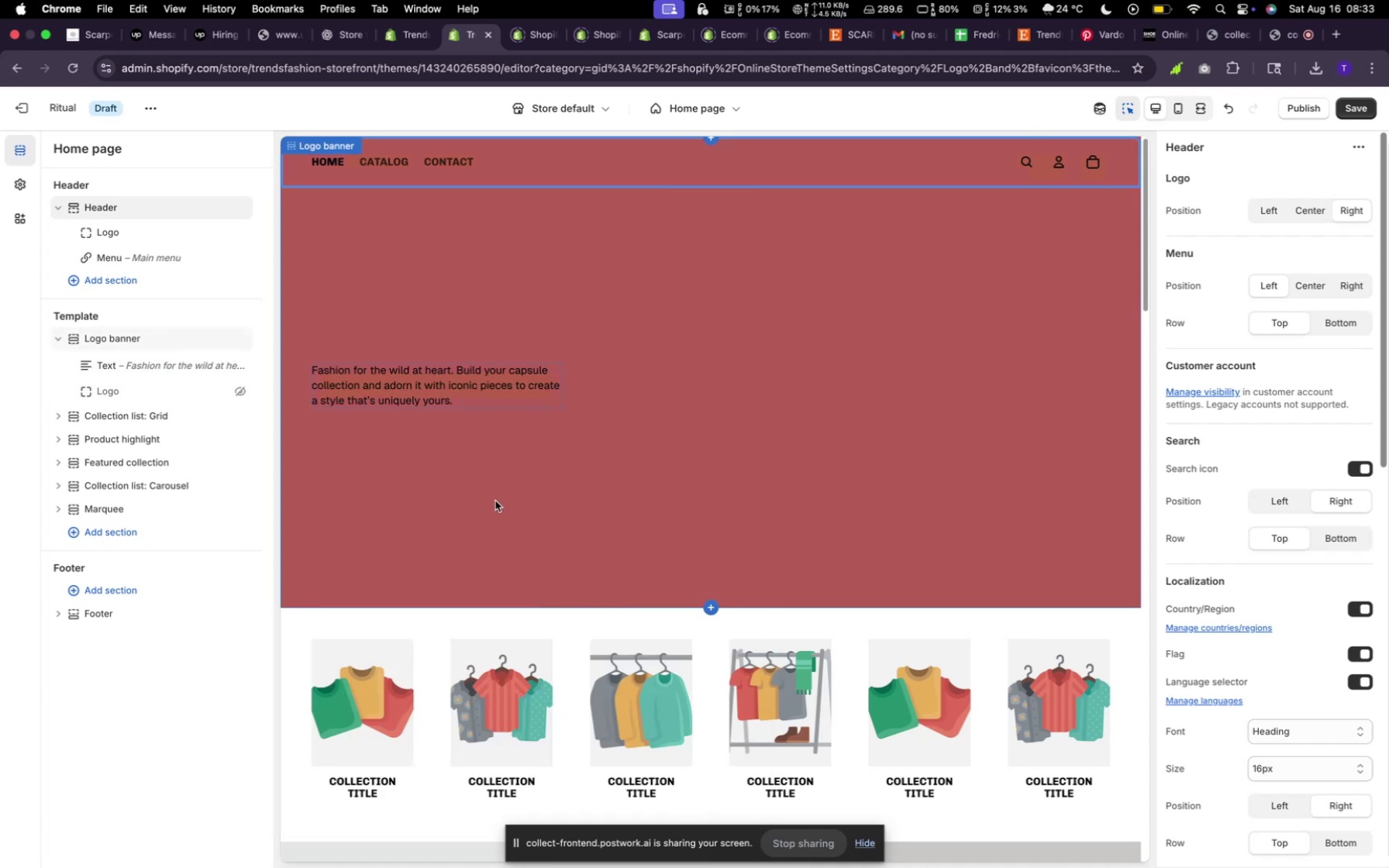 
mouse_move([549, 444])
 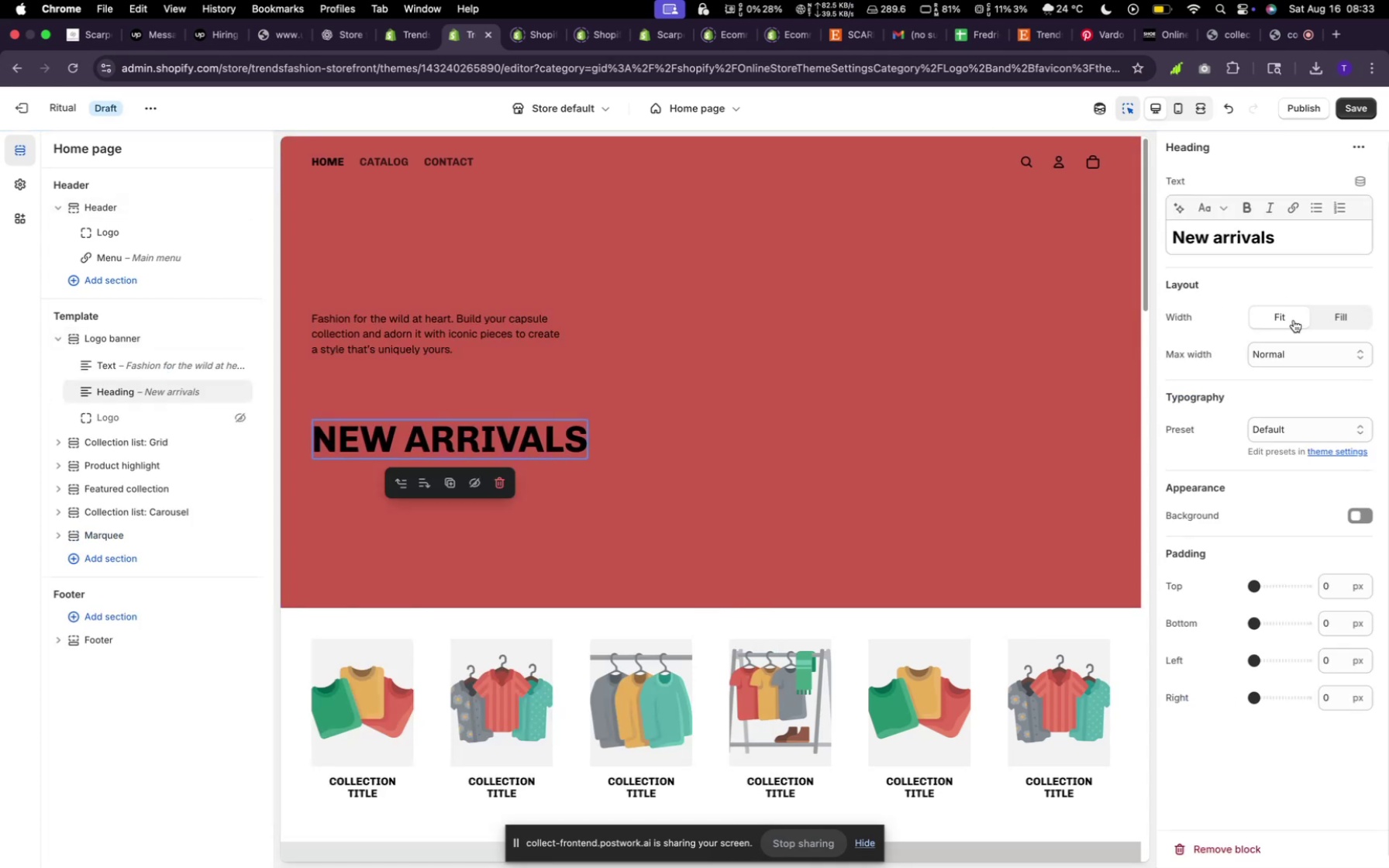 
double_click([1339, 315])
 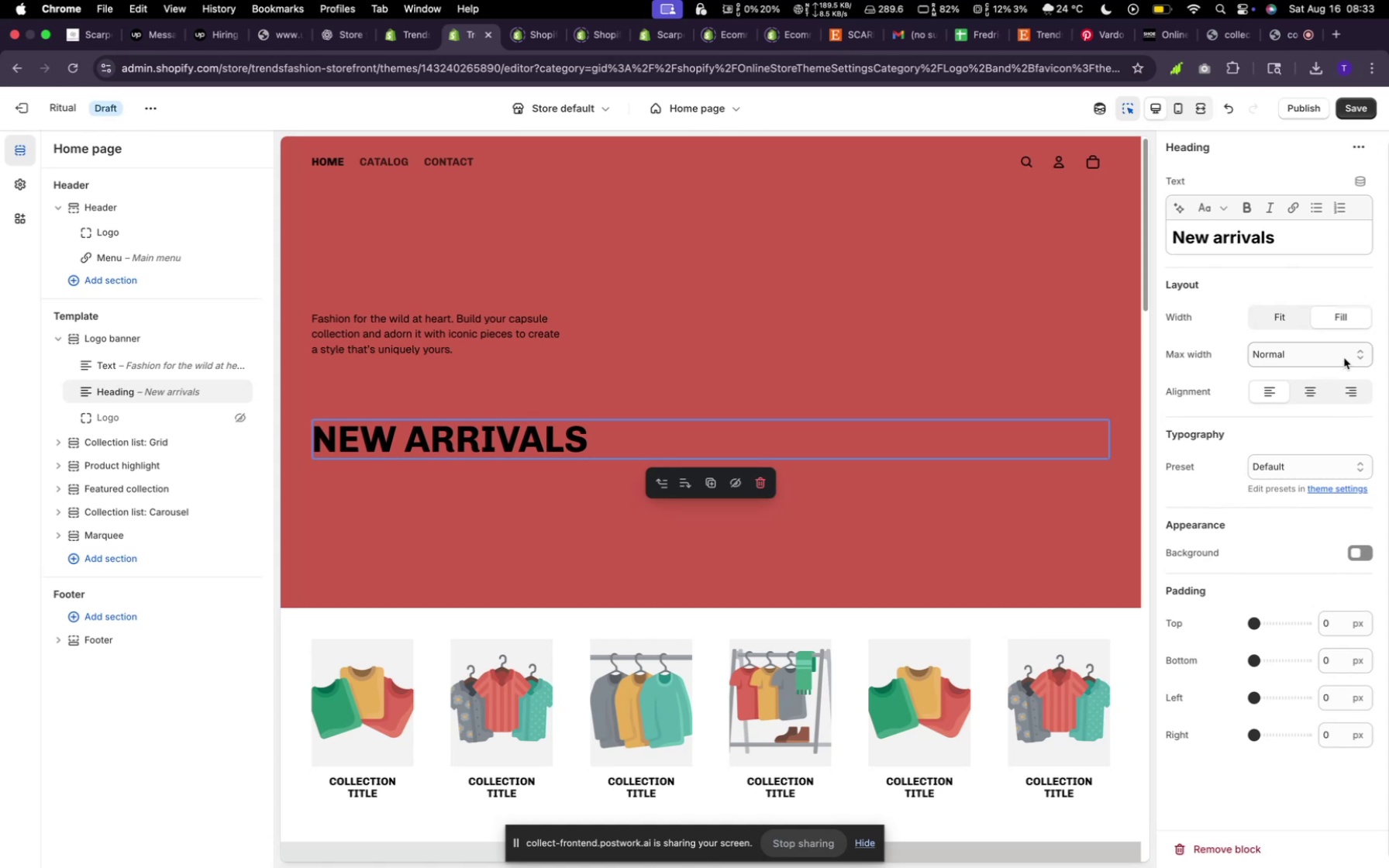 
left_click([1320, 388])
 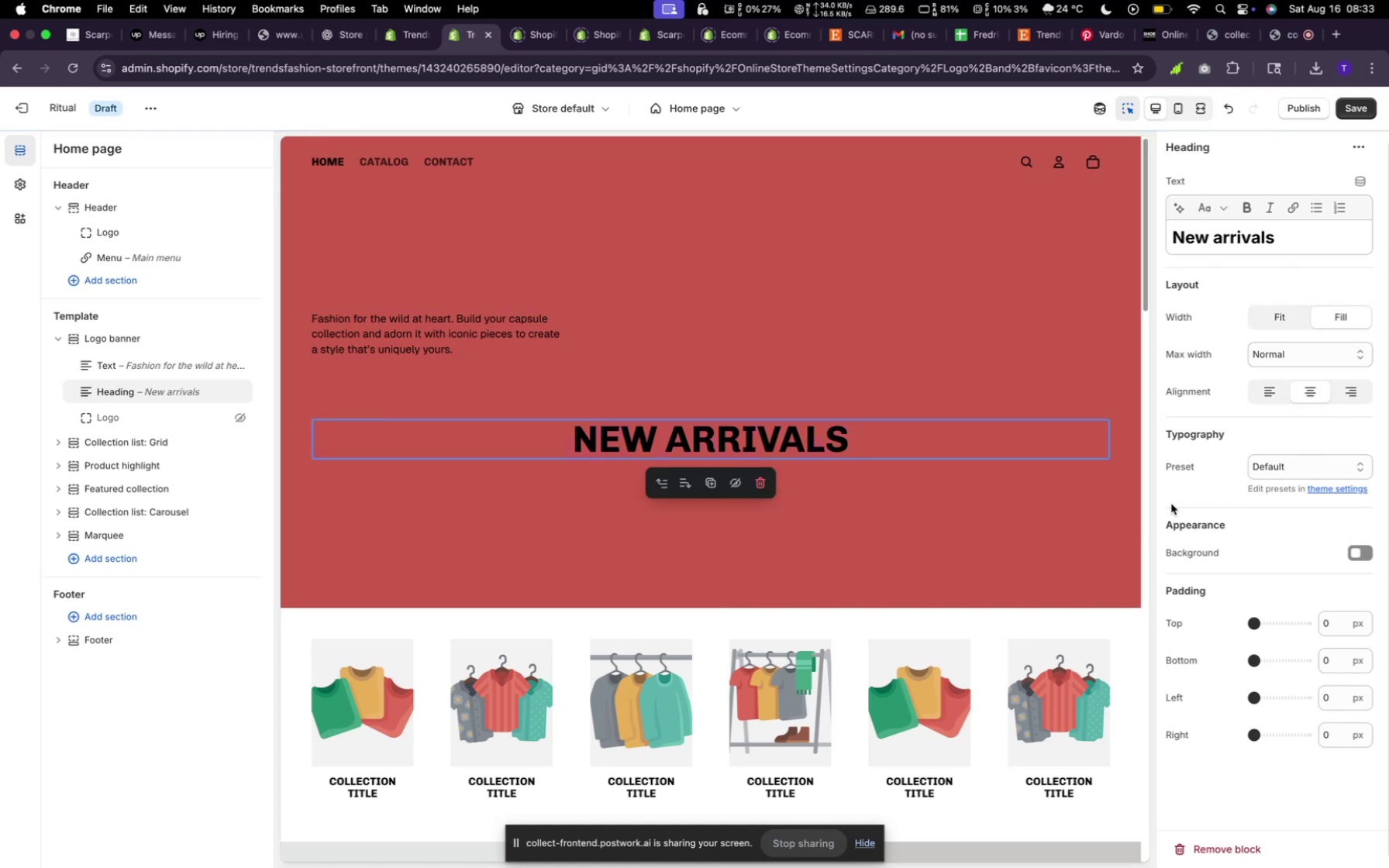 
left_click([1277, 463])
 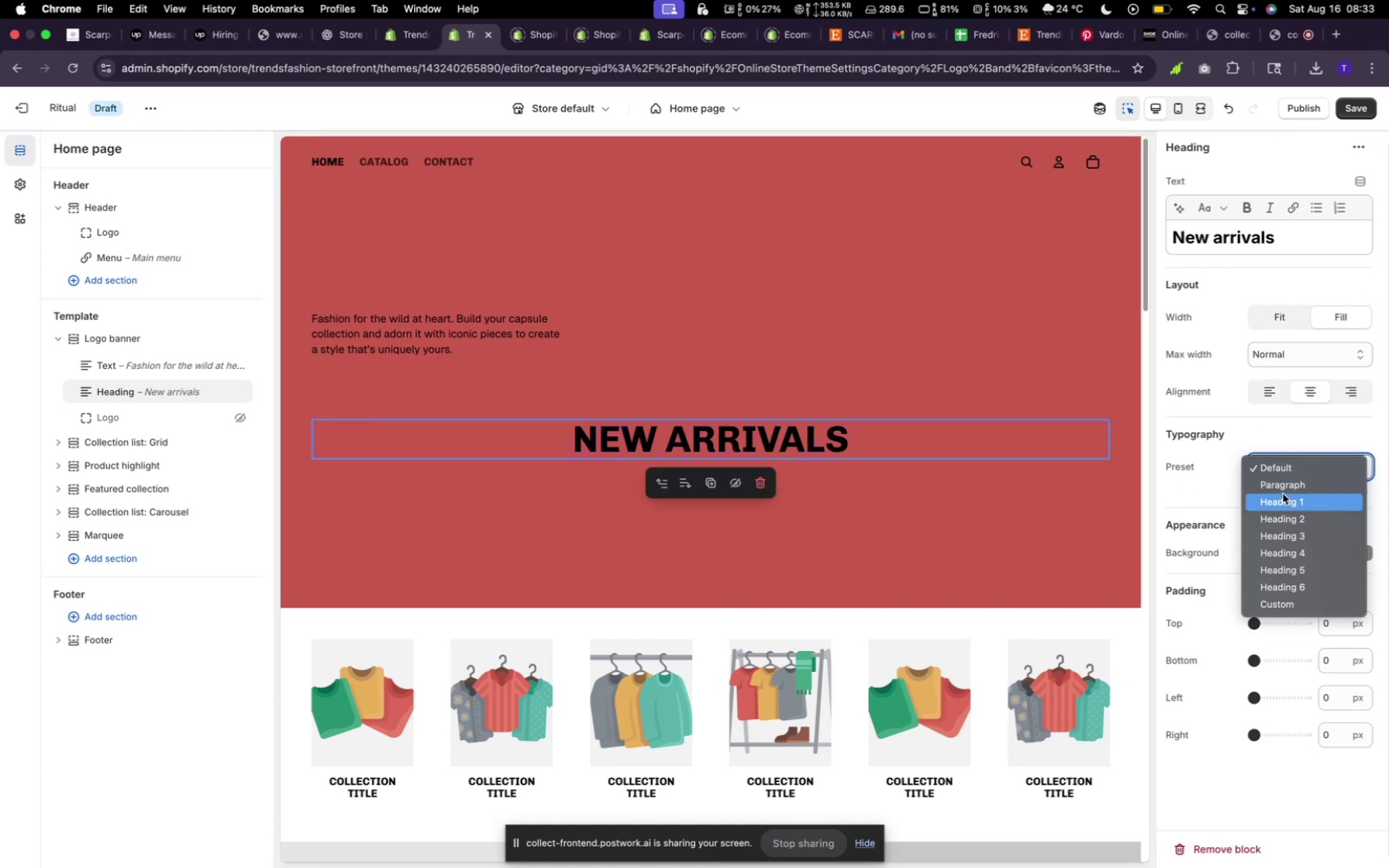 
left_click([1284, 498])
 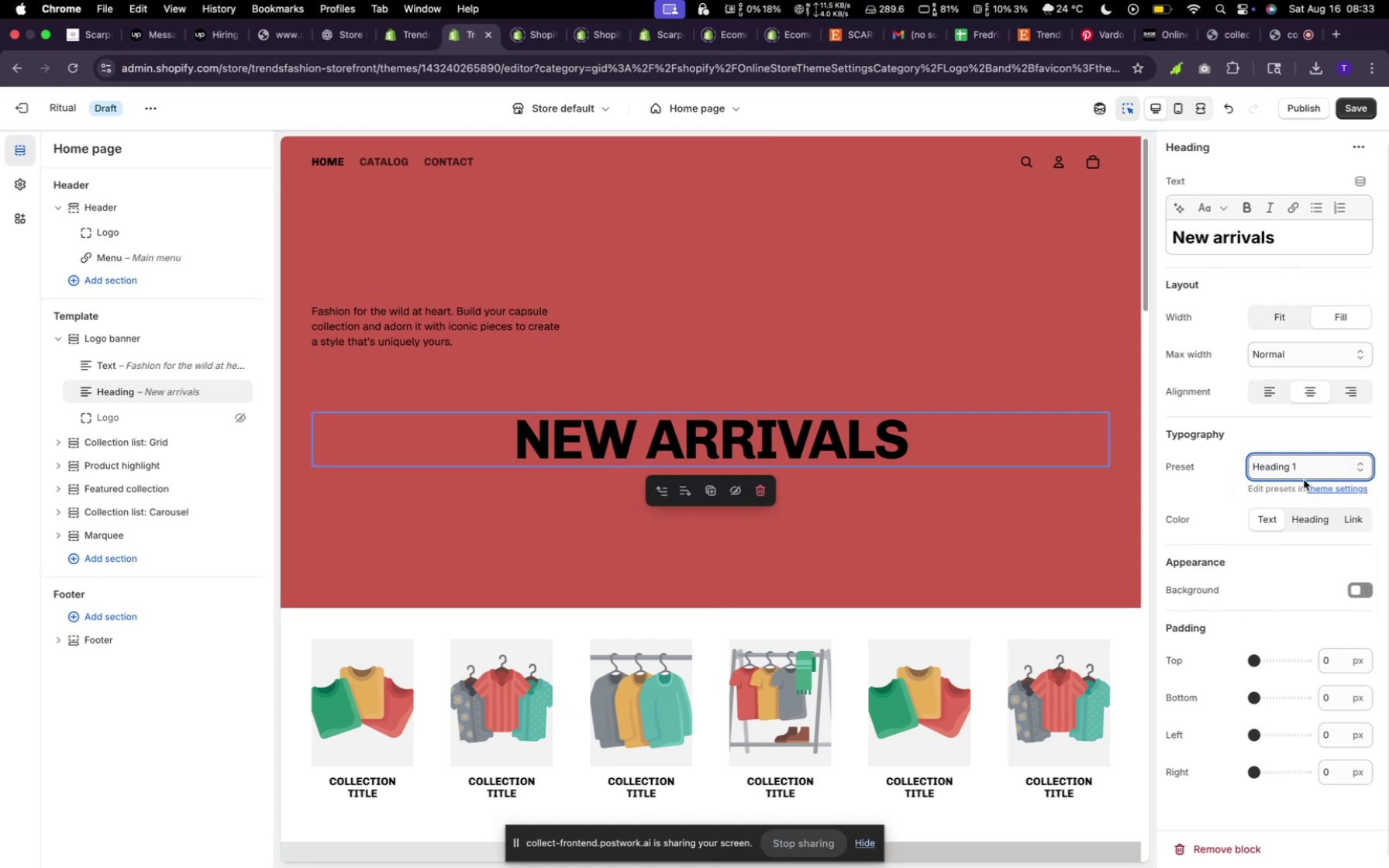 
left_click([1309, 518])
 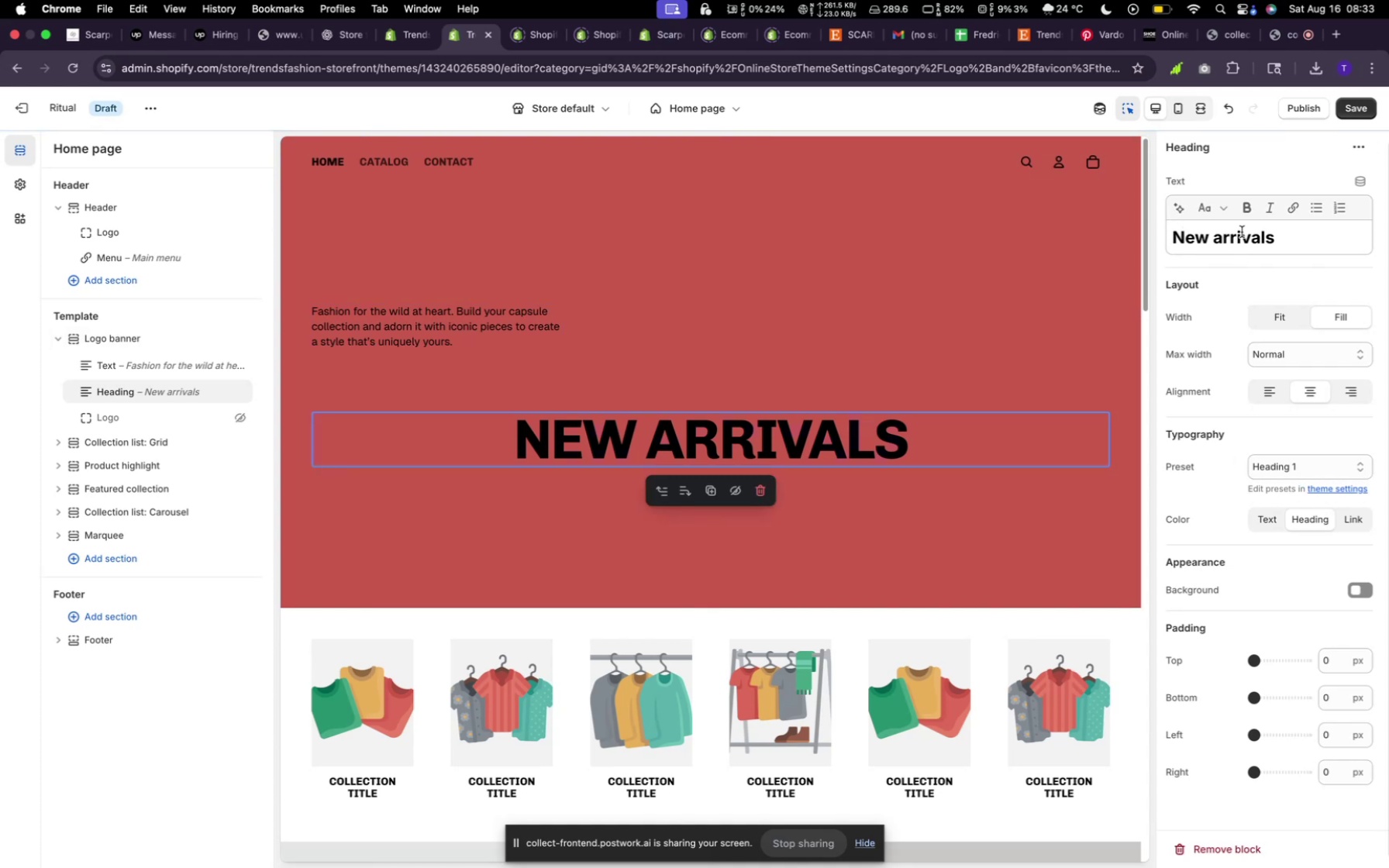 
wait(5.23)
 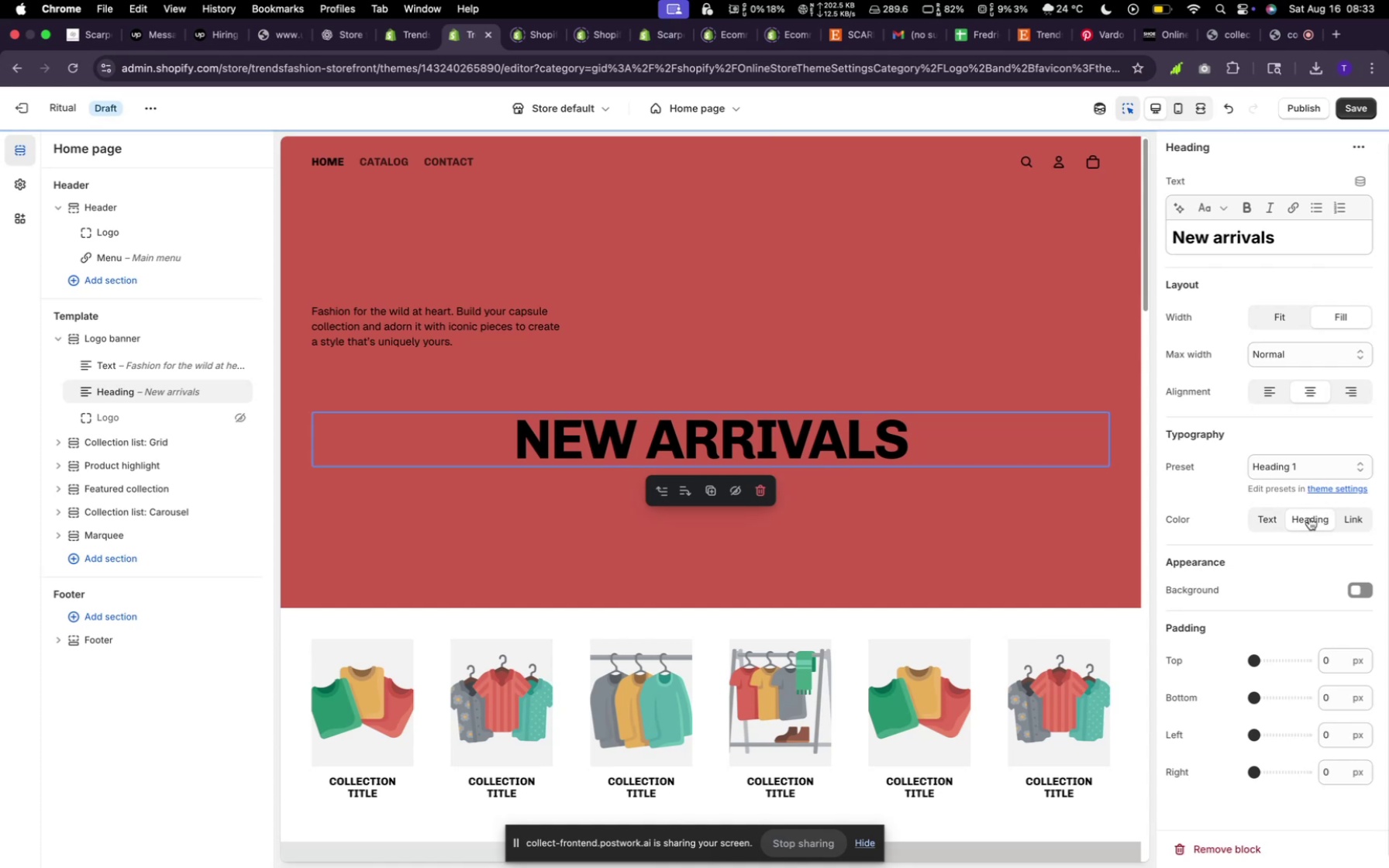 
hold_key(key=Backspace, duration=1.51)
 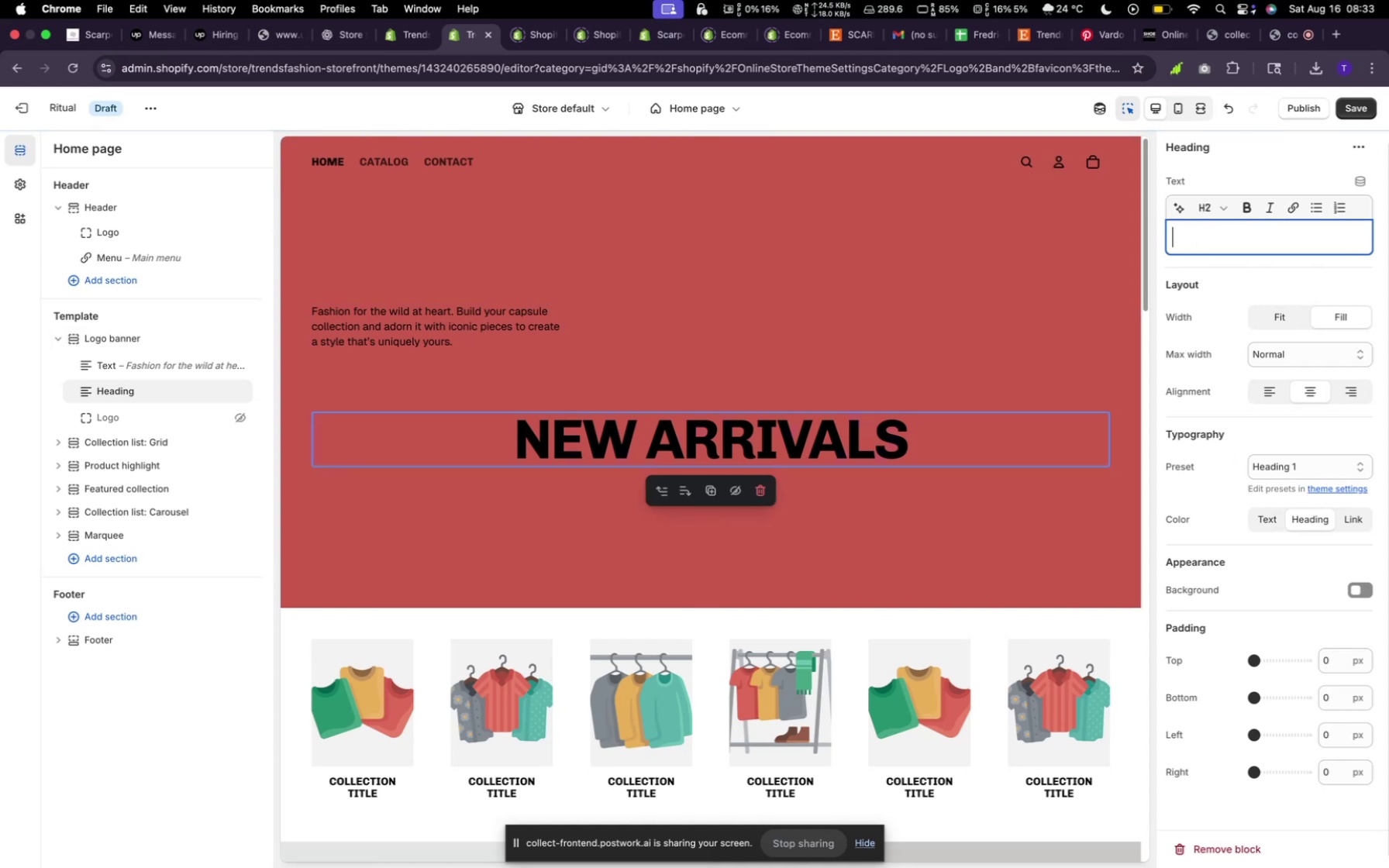 
key(Backspace)
 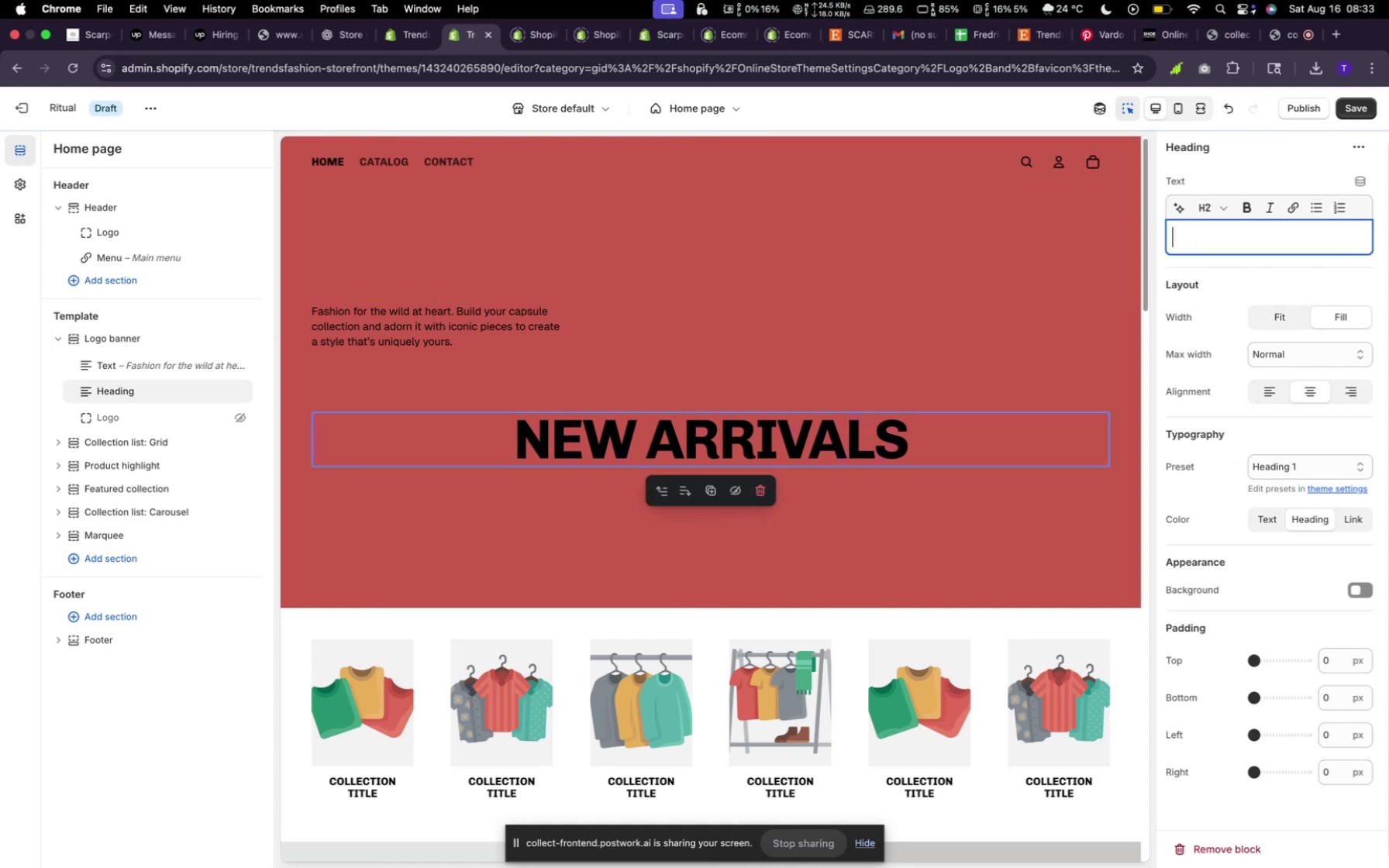 
key(Backspace)
 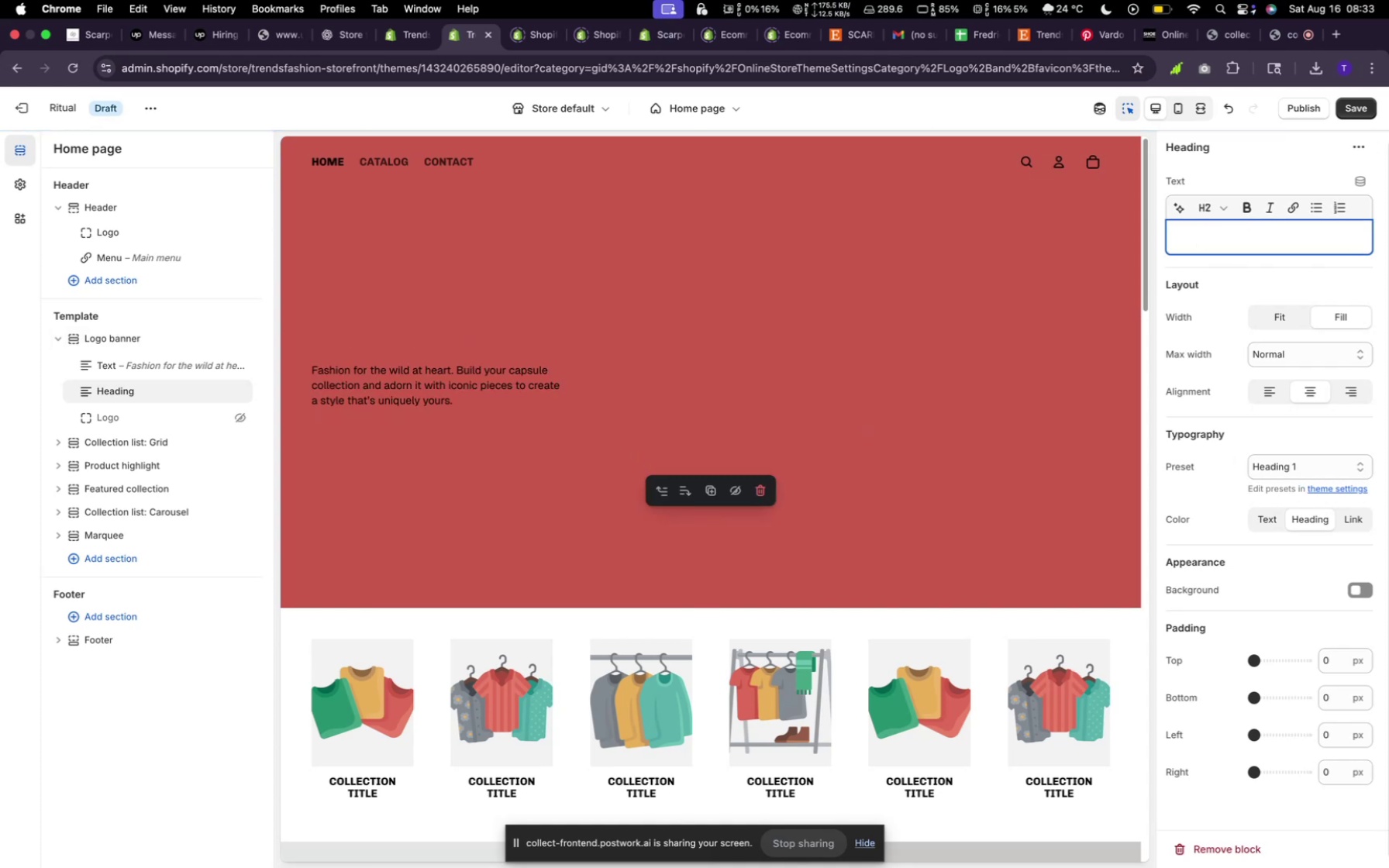 
type(Th)
 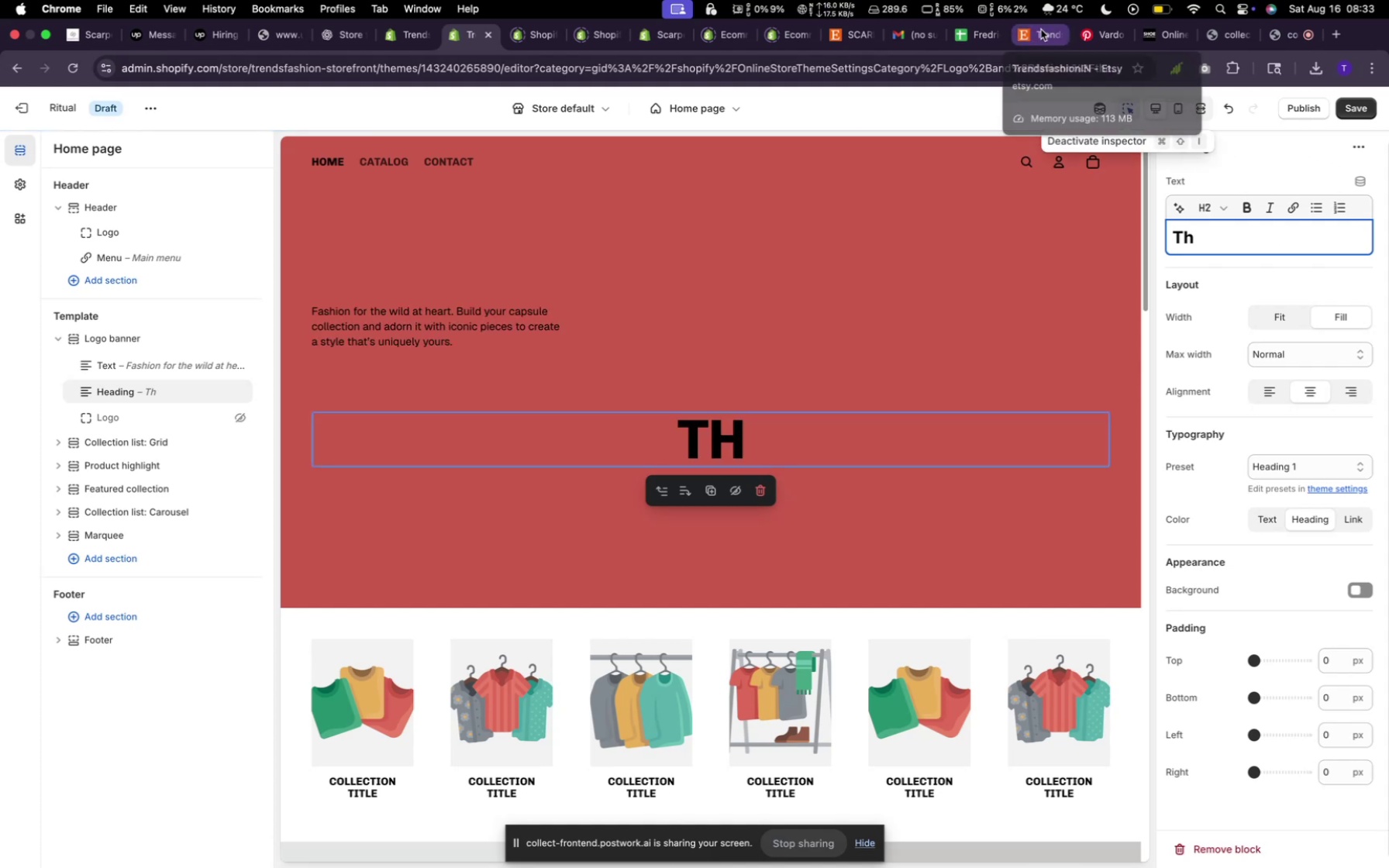 
key(Backspace)
key(Backspace)
type(TRED)
key(Backspace)
type(NDSTORE )
 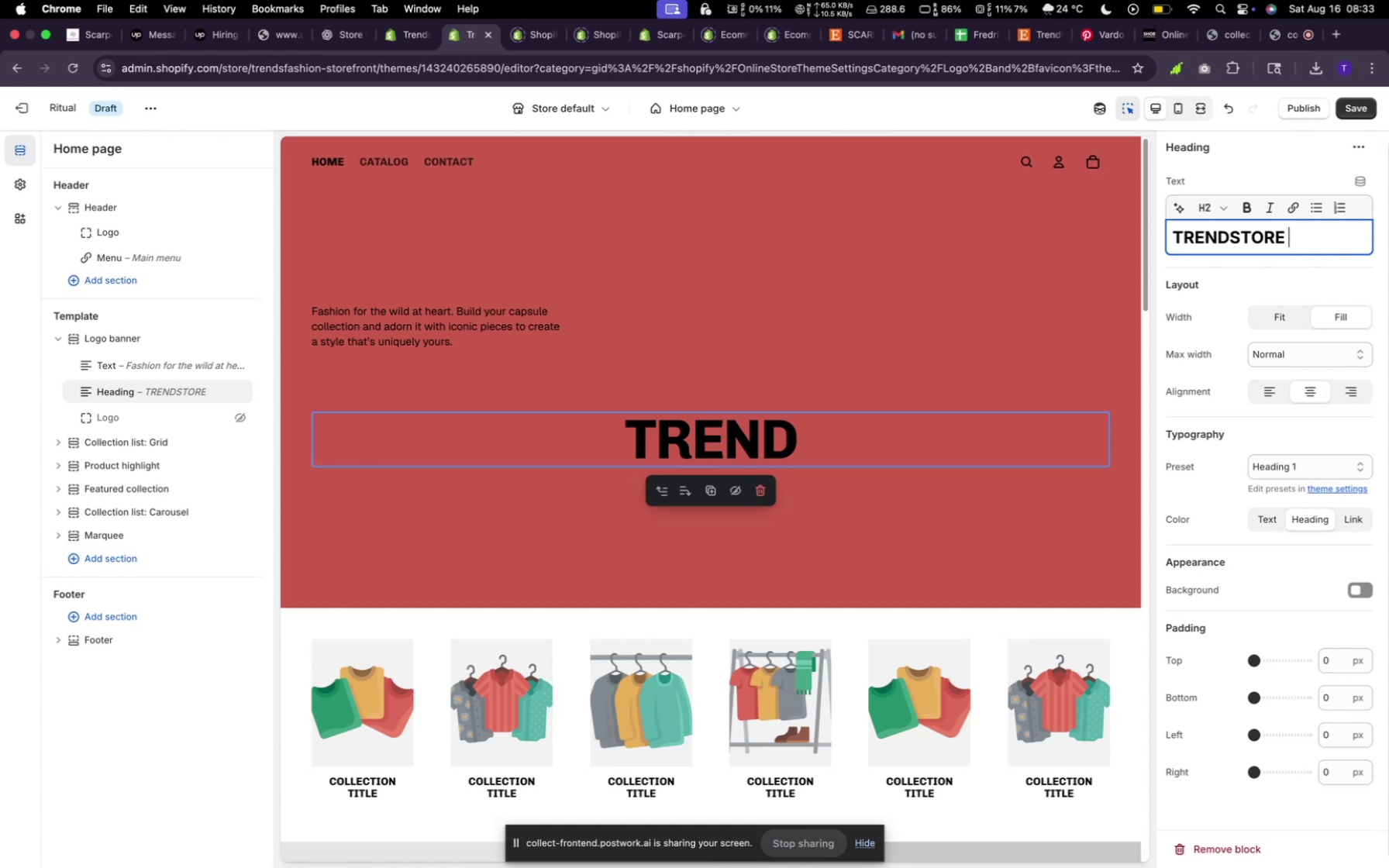 
left_click([1038, 37])
 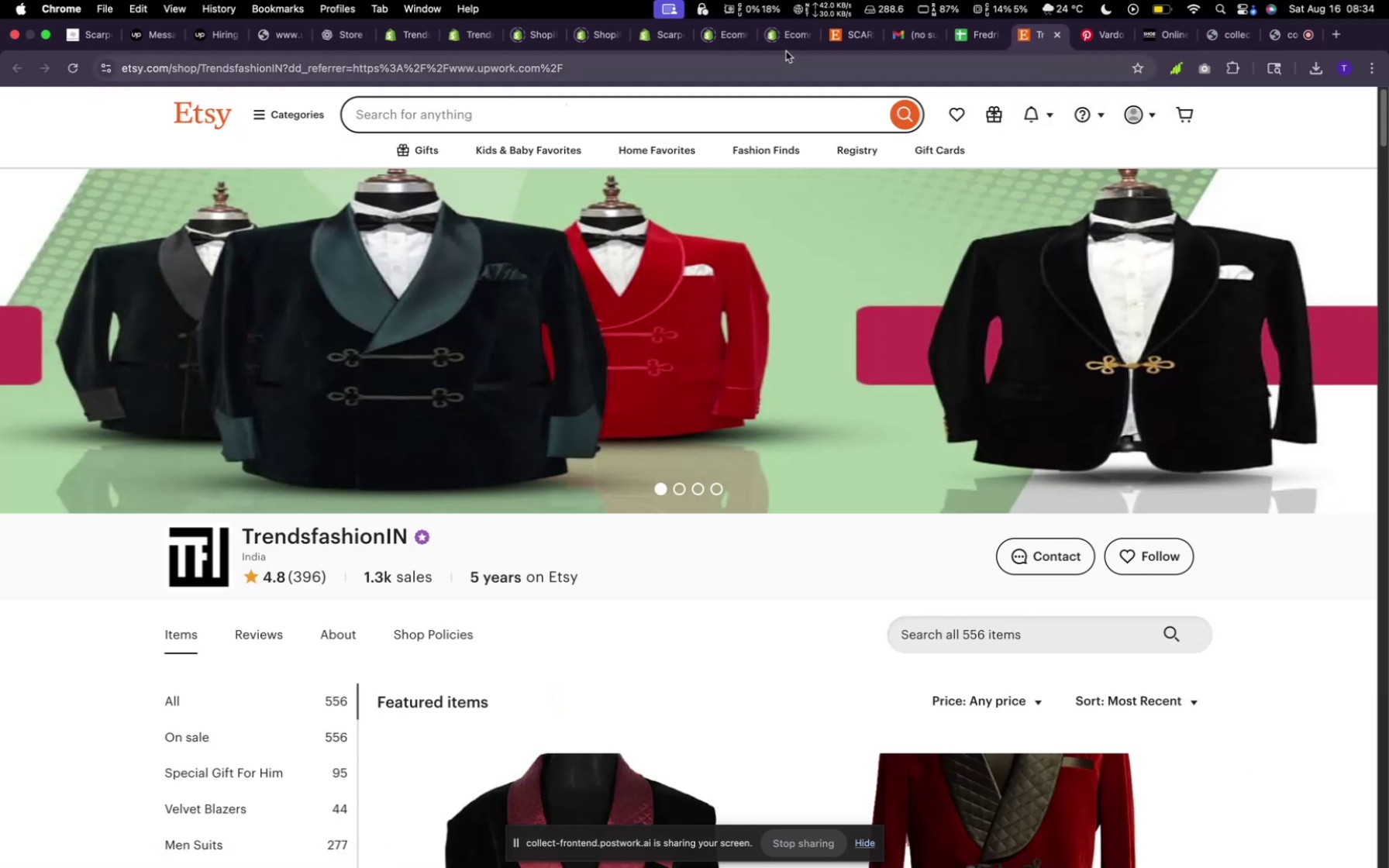 
wait(5.87)
 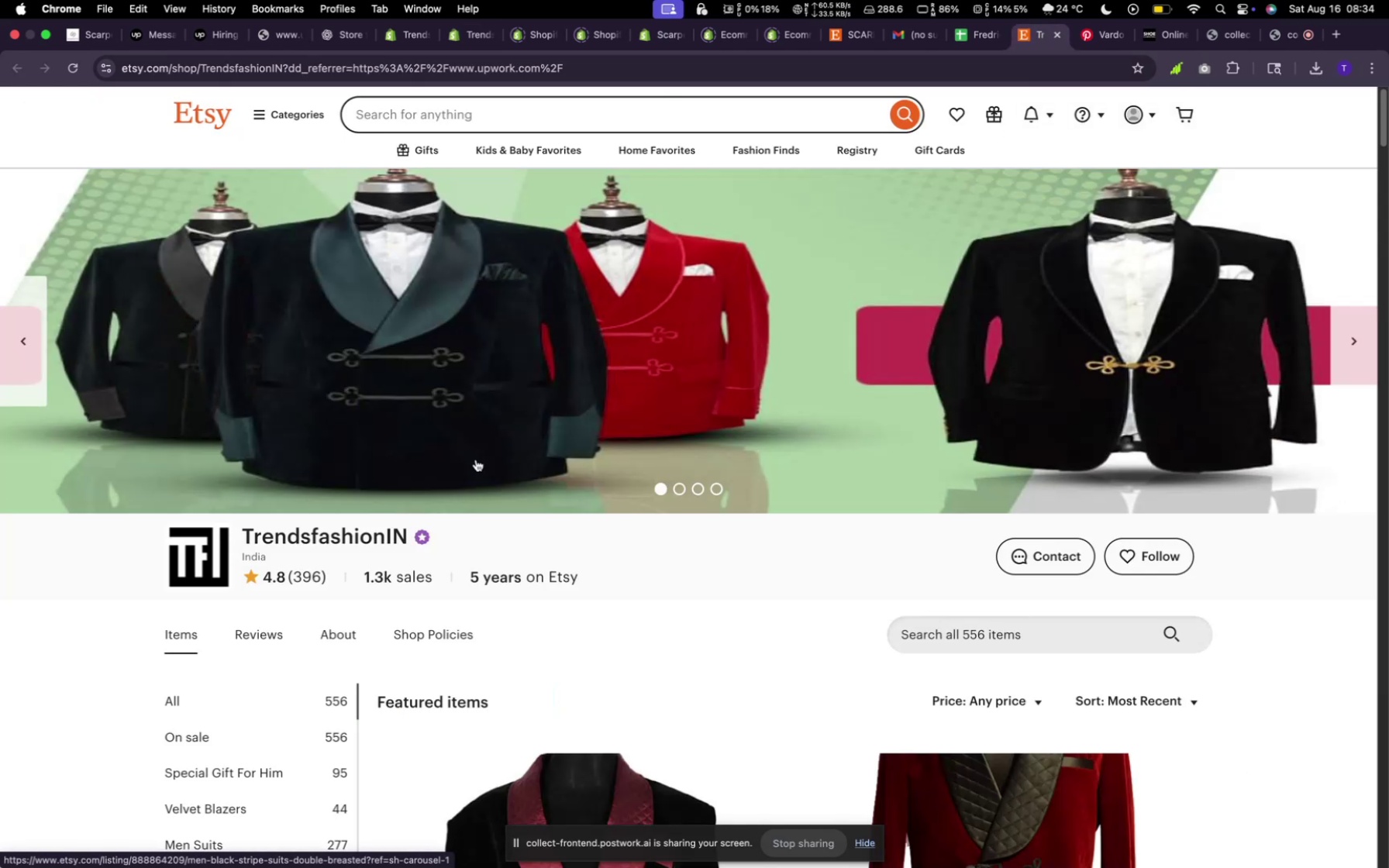 
left_click([408, 47])
 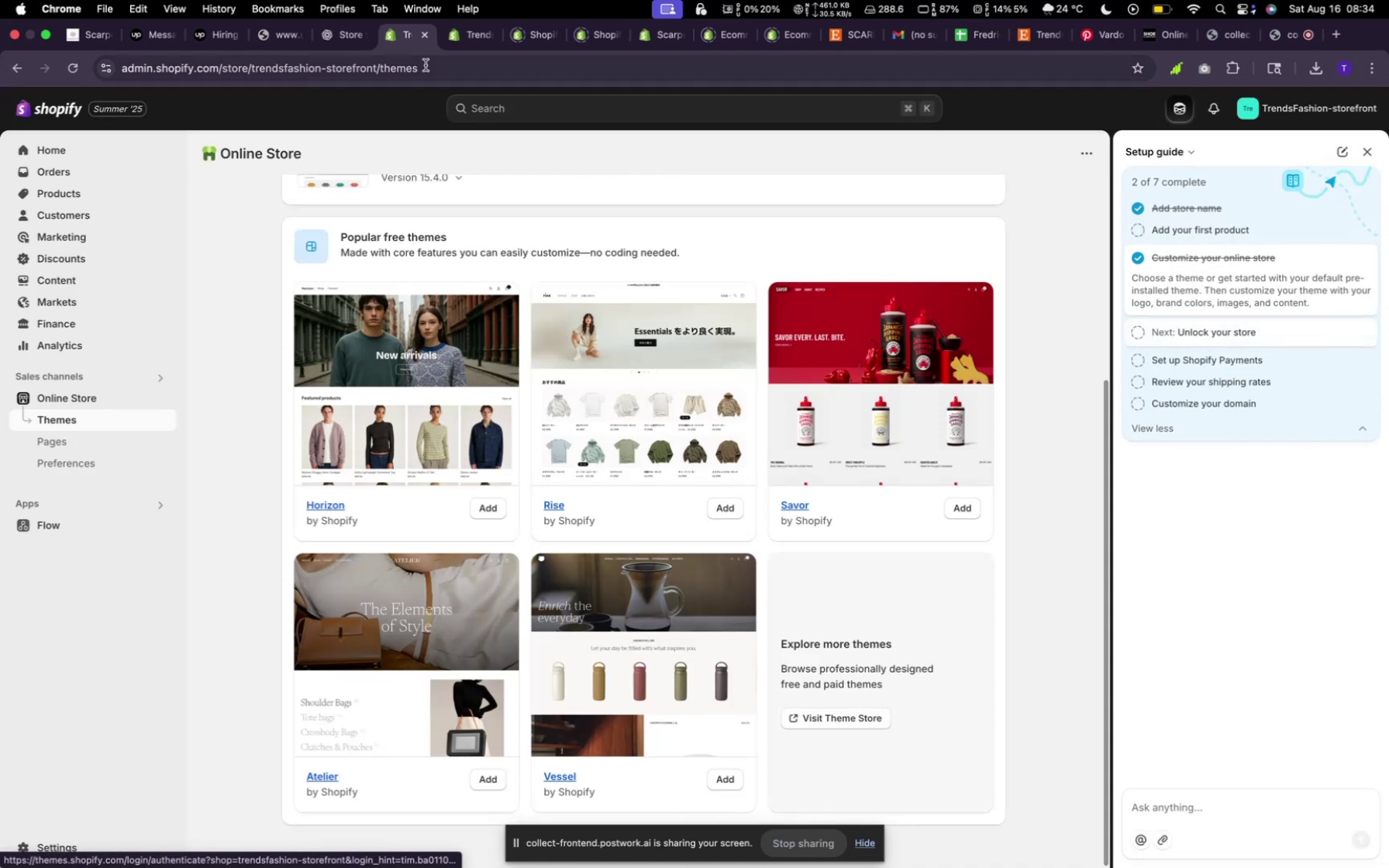 
left_click([477, 30])
 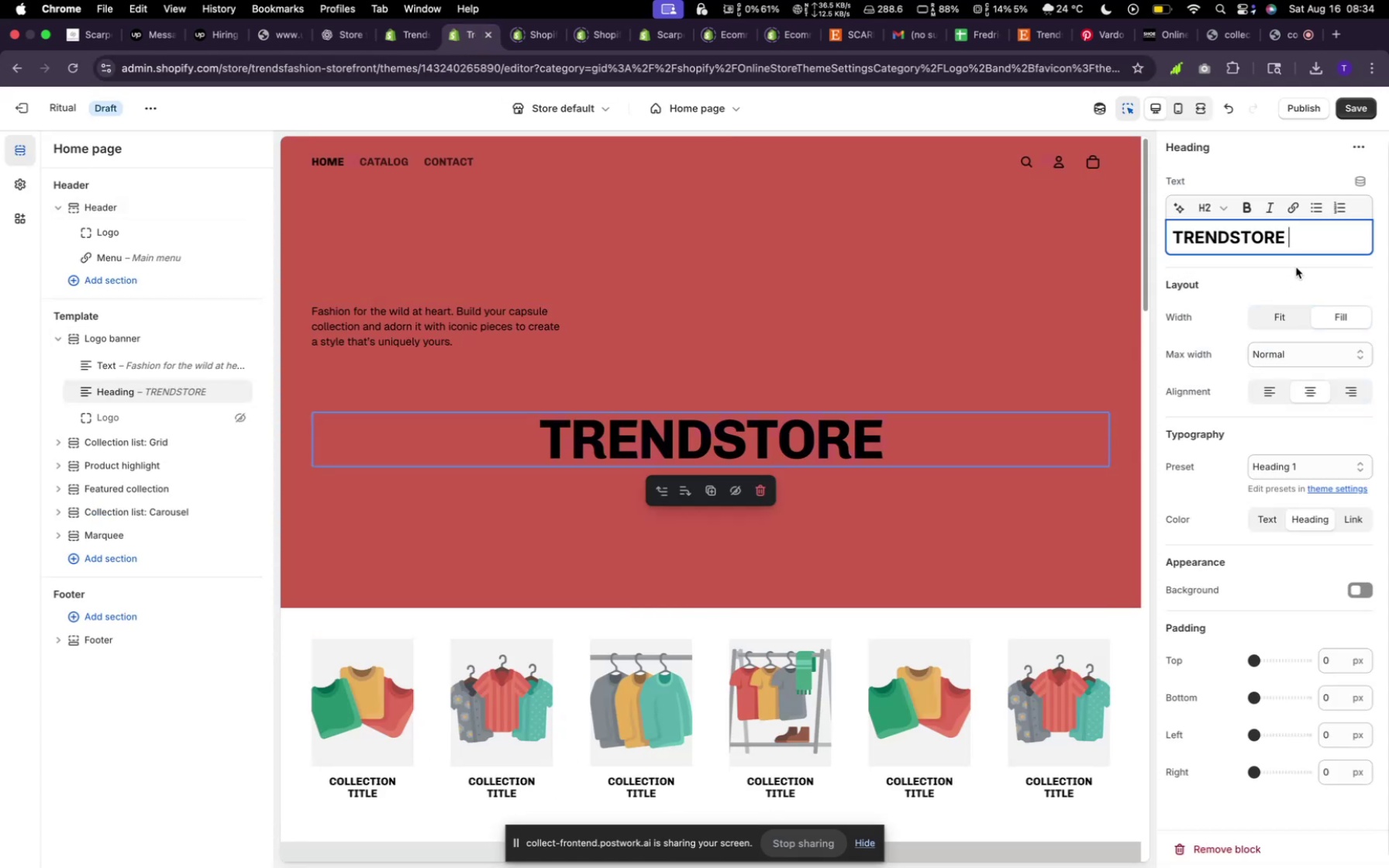 
left_click([1311, 241])
 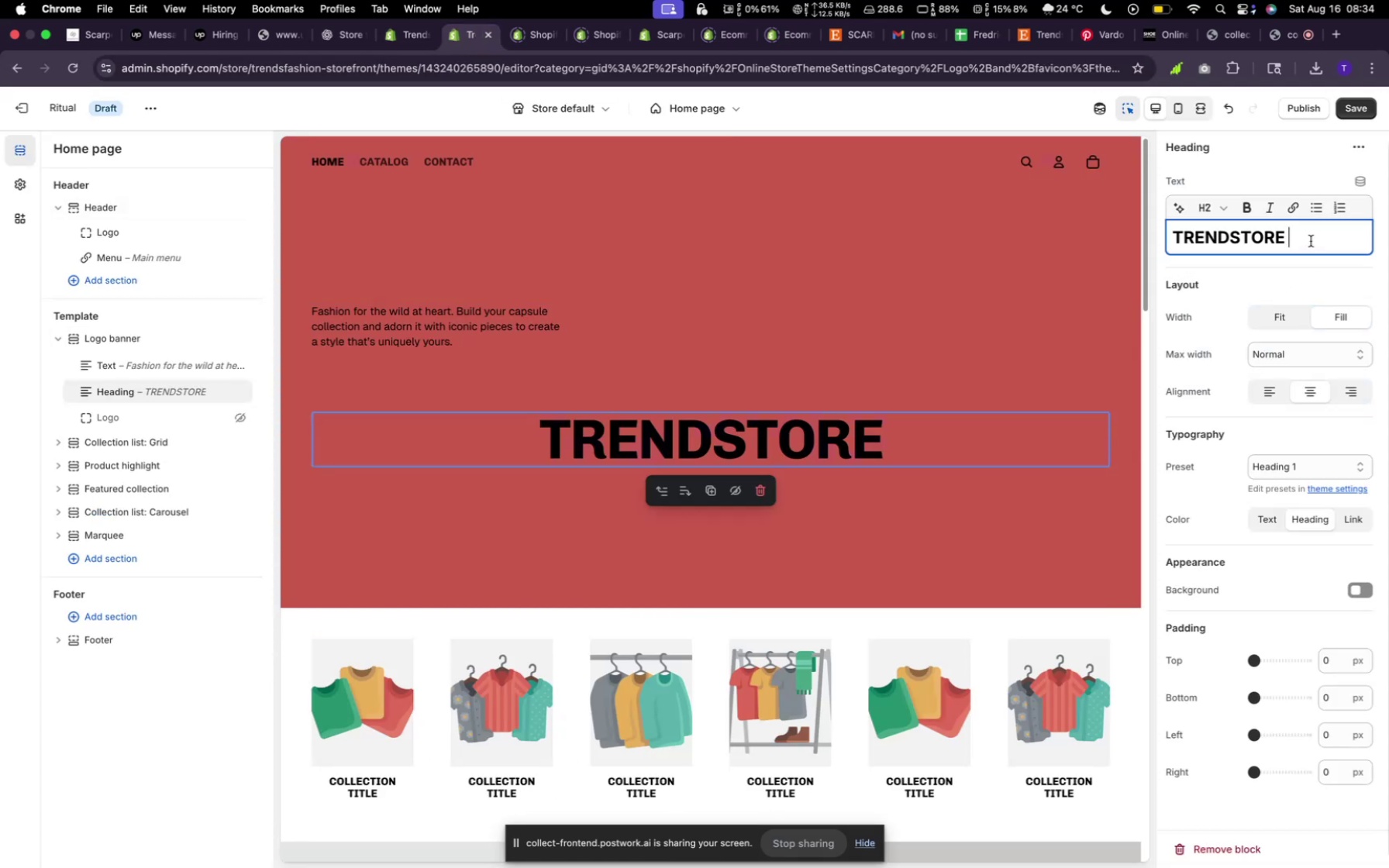 
key(Backspace)
key(Backspace)
key(Backspace)
key(Backspace)
key(Backspace)
type(Fa)
key(Backspace)
type(ASHIONIN)
 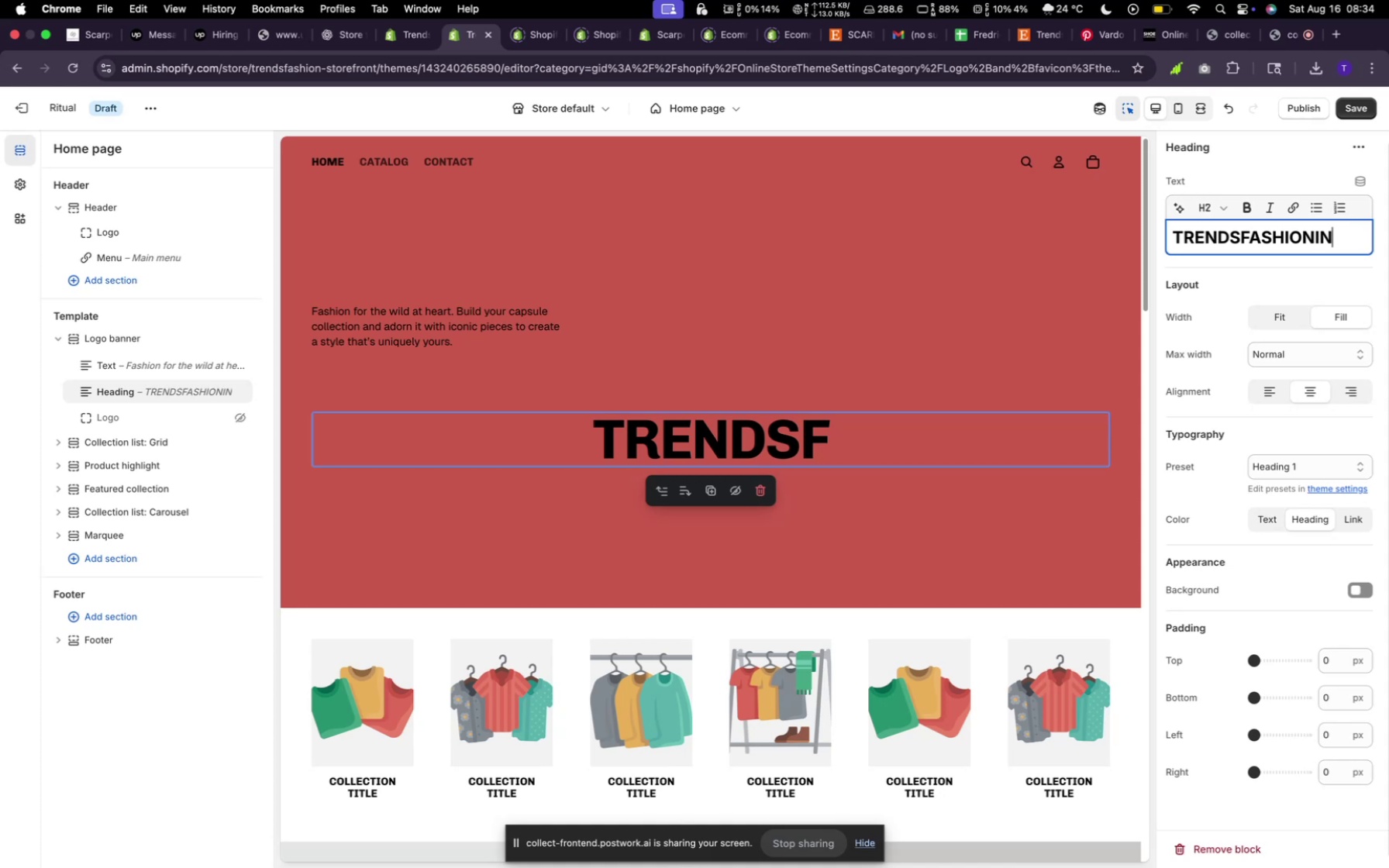 
wait(8.75)
 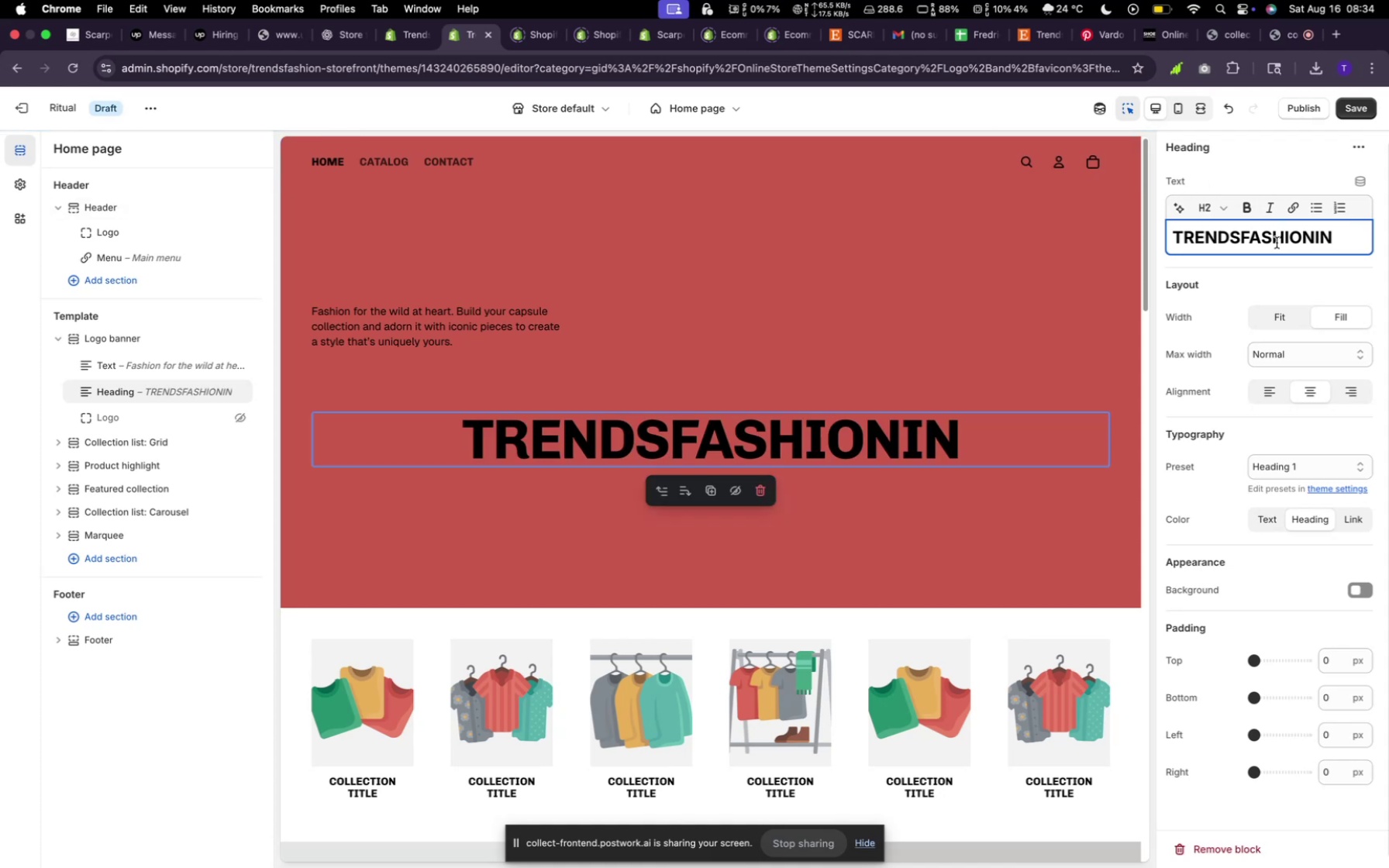 
key(Backspace)
key(Backspace)
key(Backspace)
key(Backspace)
key(Backspace)
type(rend)
 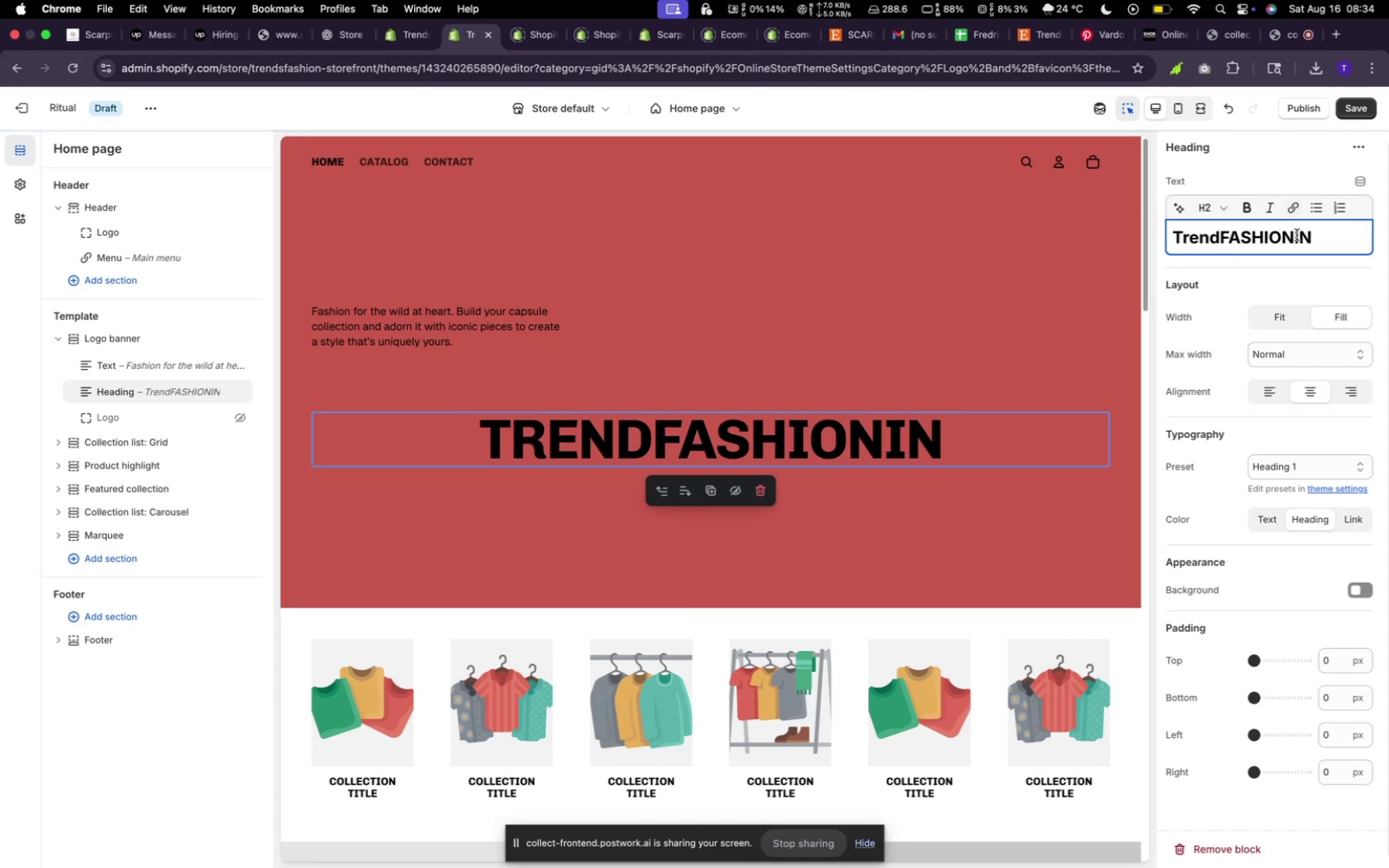 
left_click([1293, 239])
 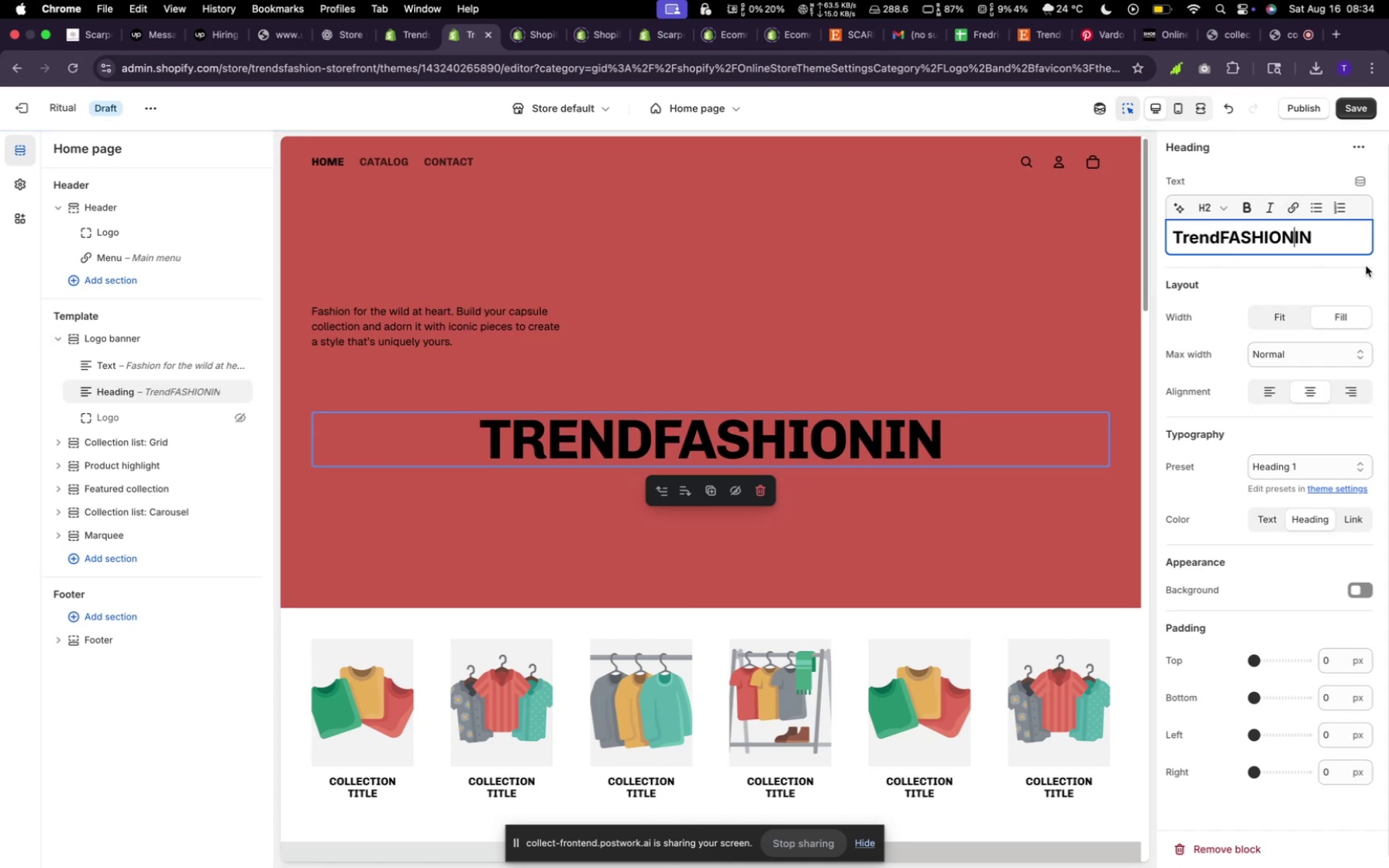 
key(Backspace)
key(Backspace)
key(Backspace)
key(Backspace)
key(Backspace)
key(Backspace)
type(ashion)
 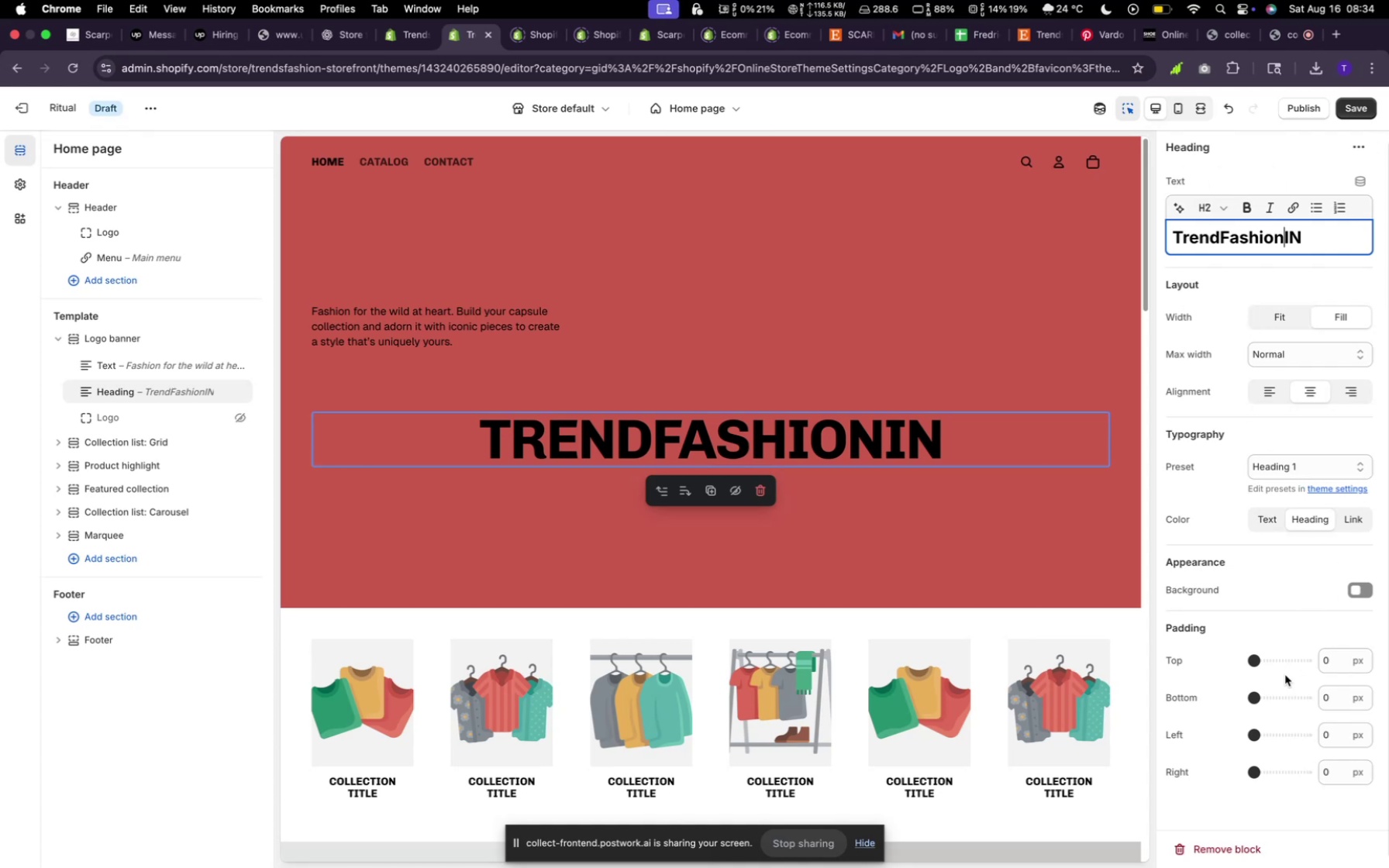 
wait(11.21)
 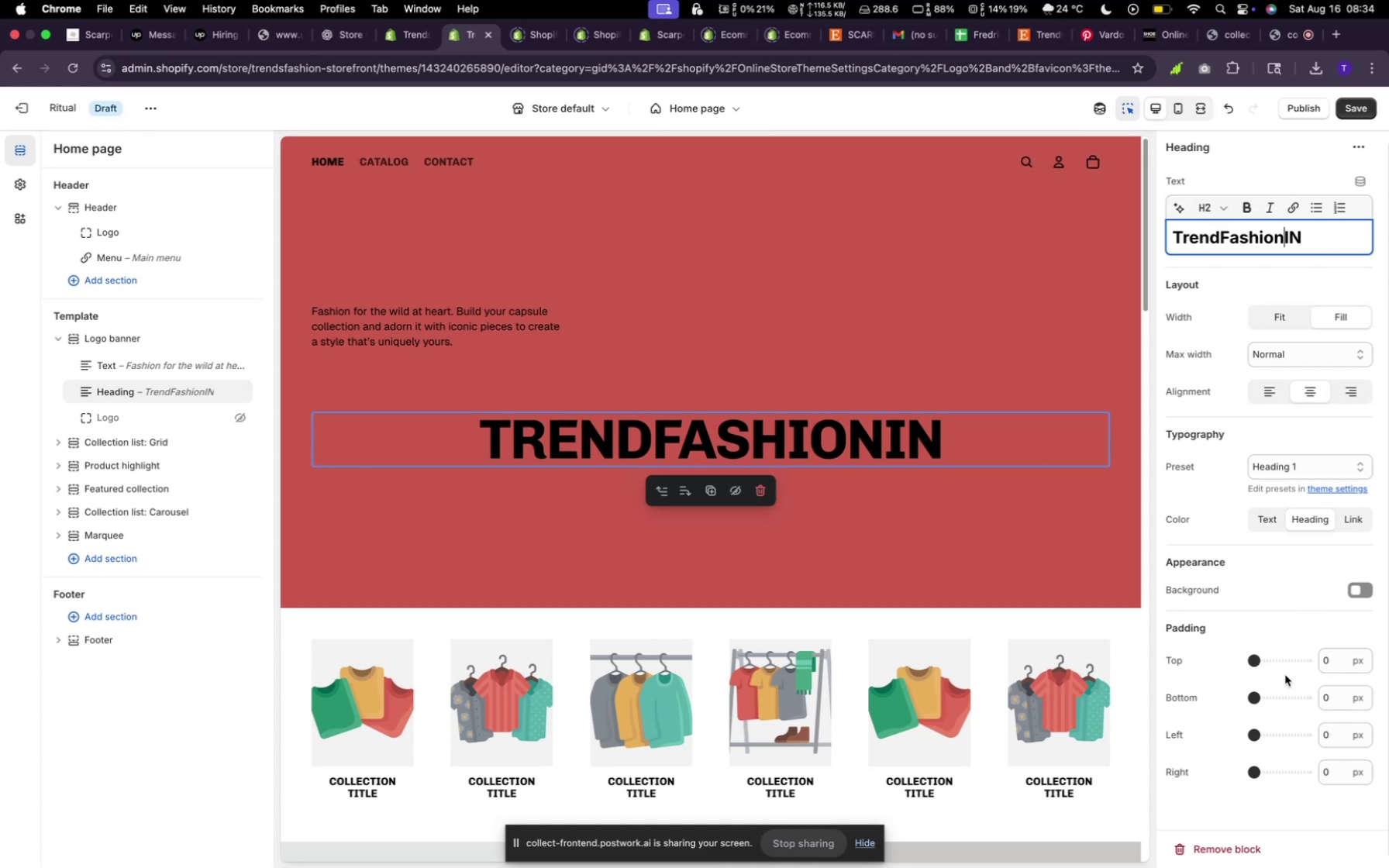 
left_click([26, 188])
 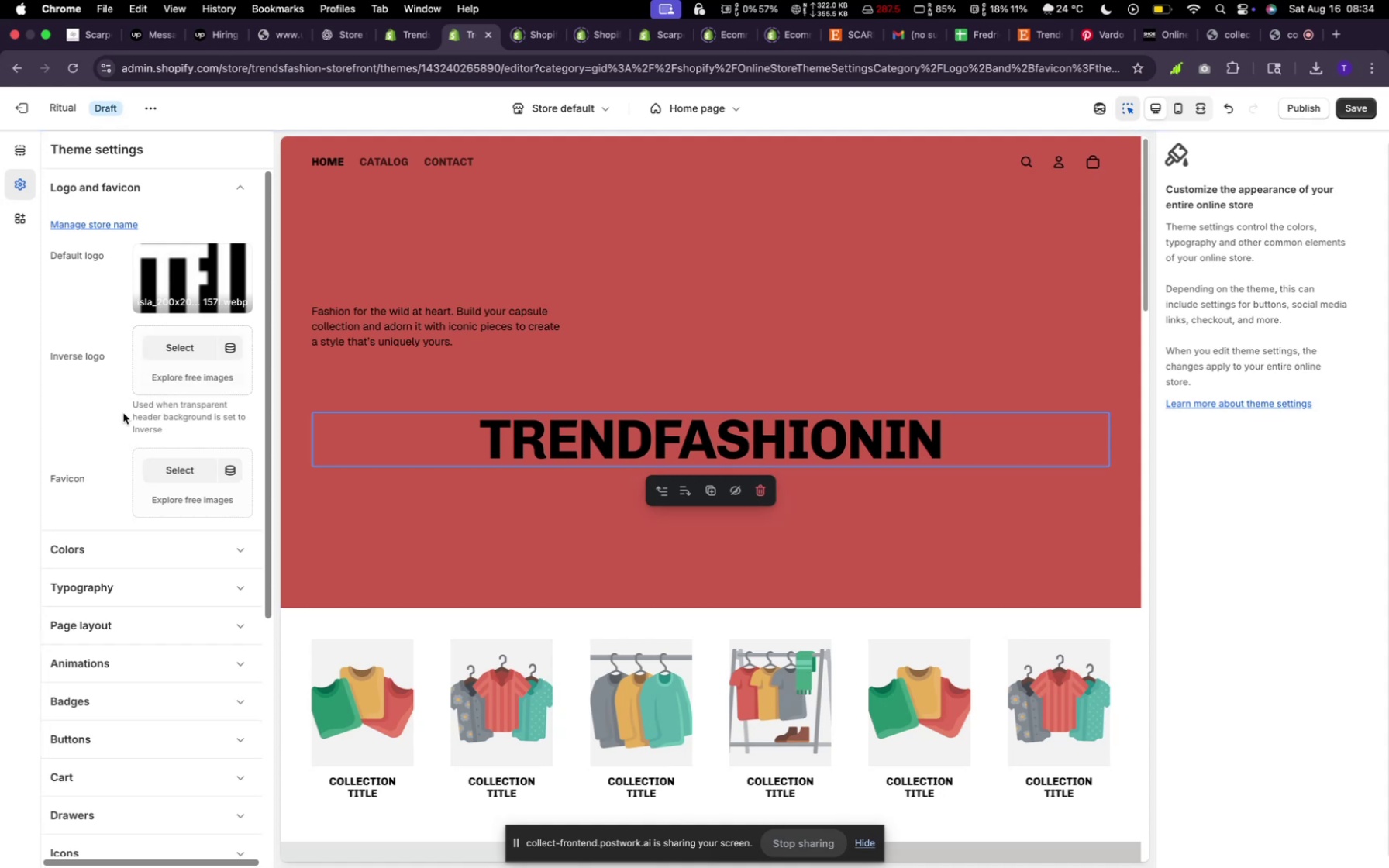 
left_click([107, 573])
 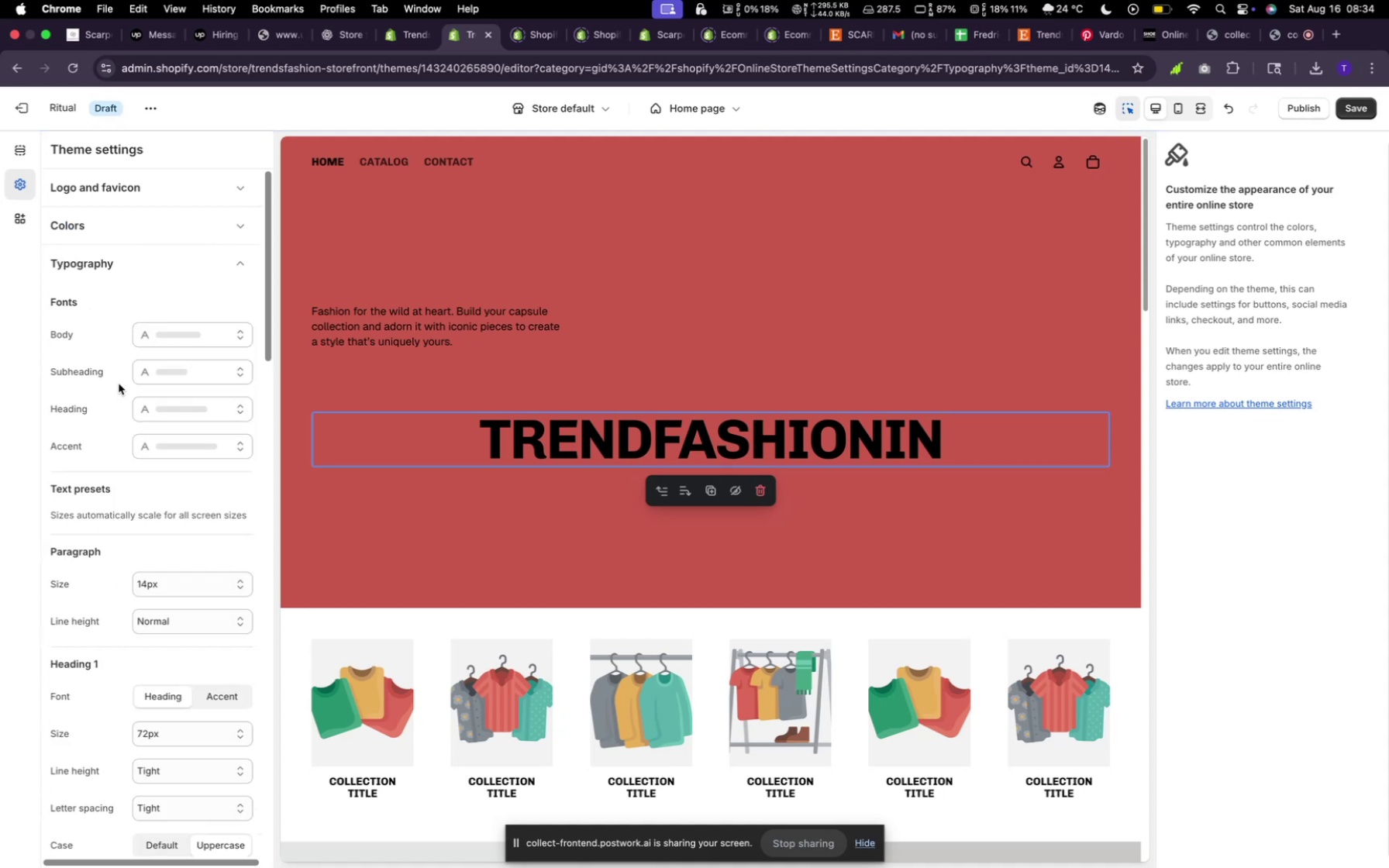 
left_click([162, 412])
 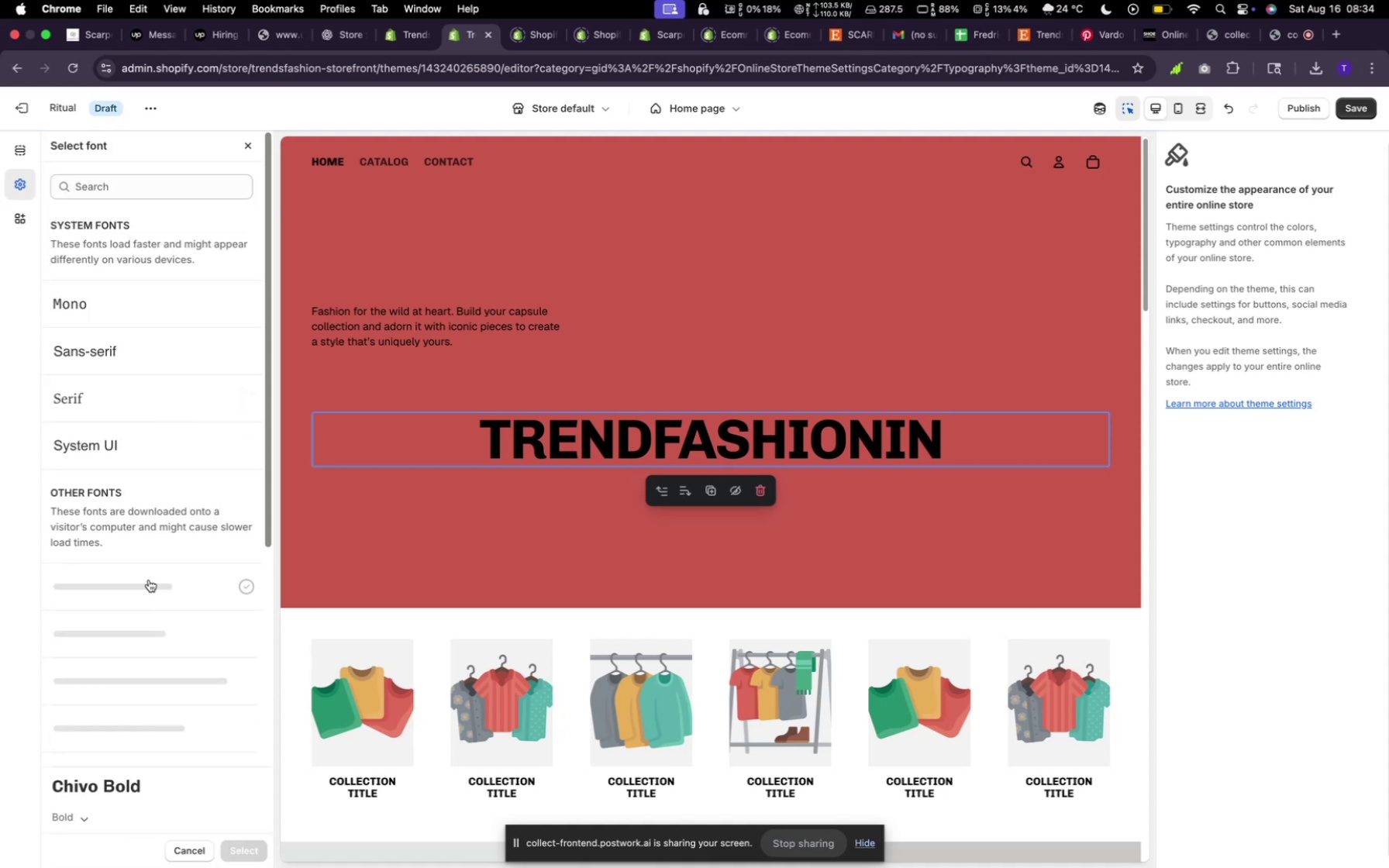 
scroll: coordinate [187, 616], scroll_direction: down, amount: 7.0
 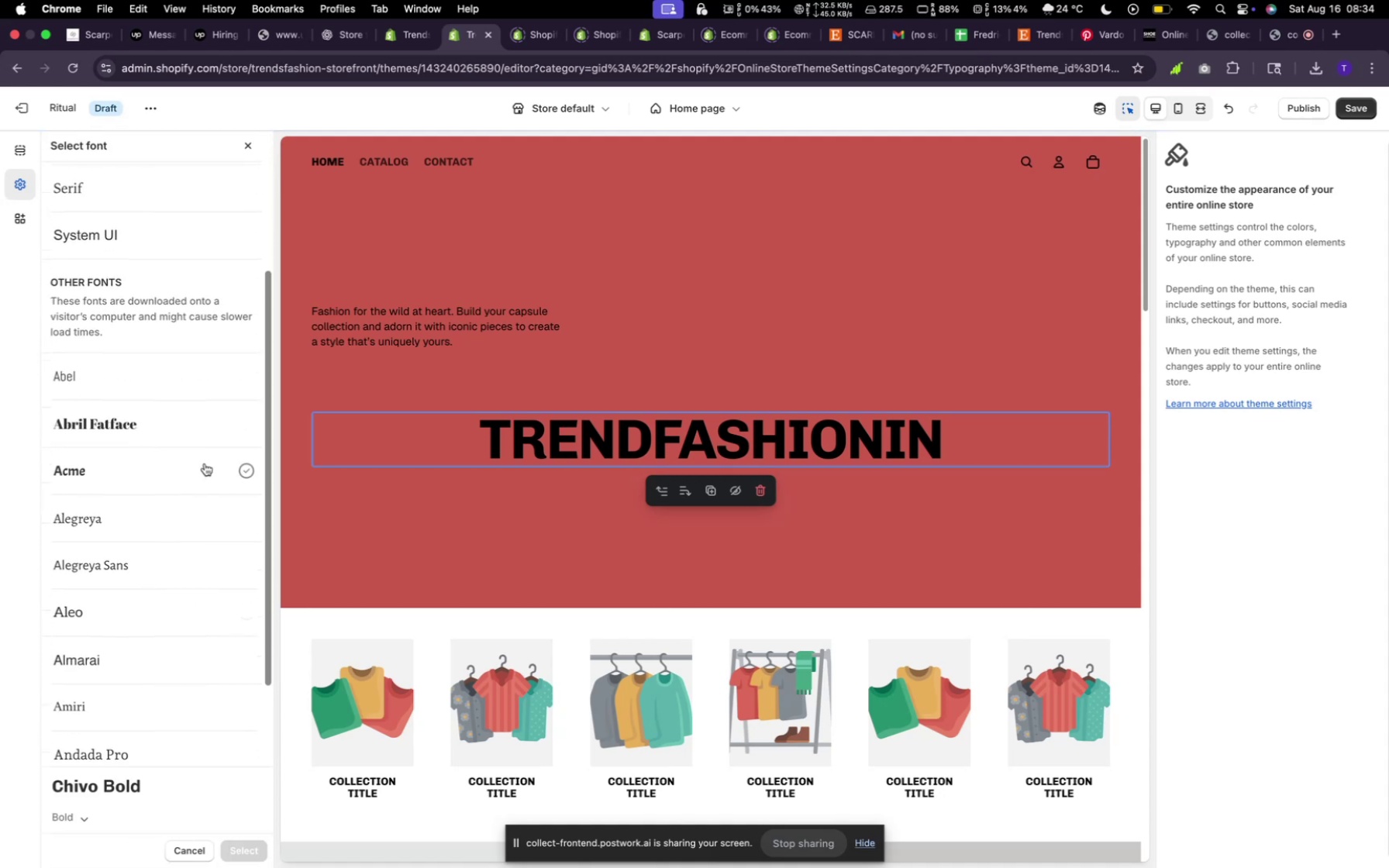 
left_click([177, 432])
 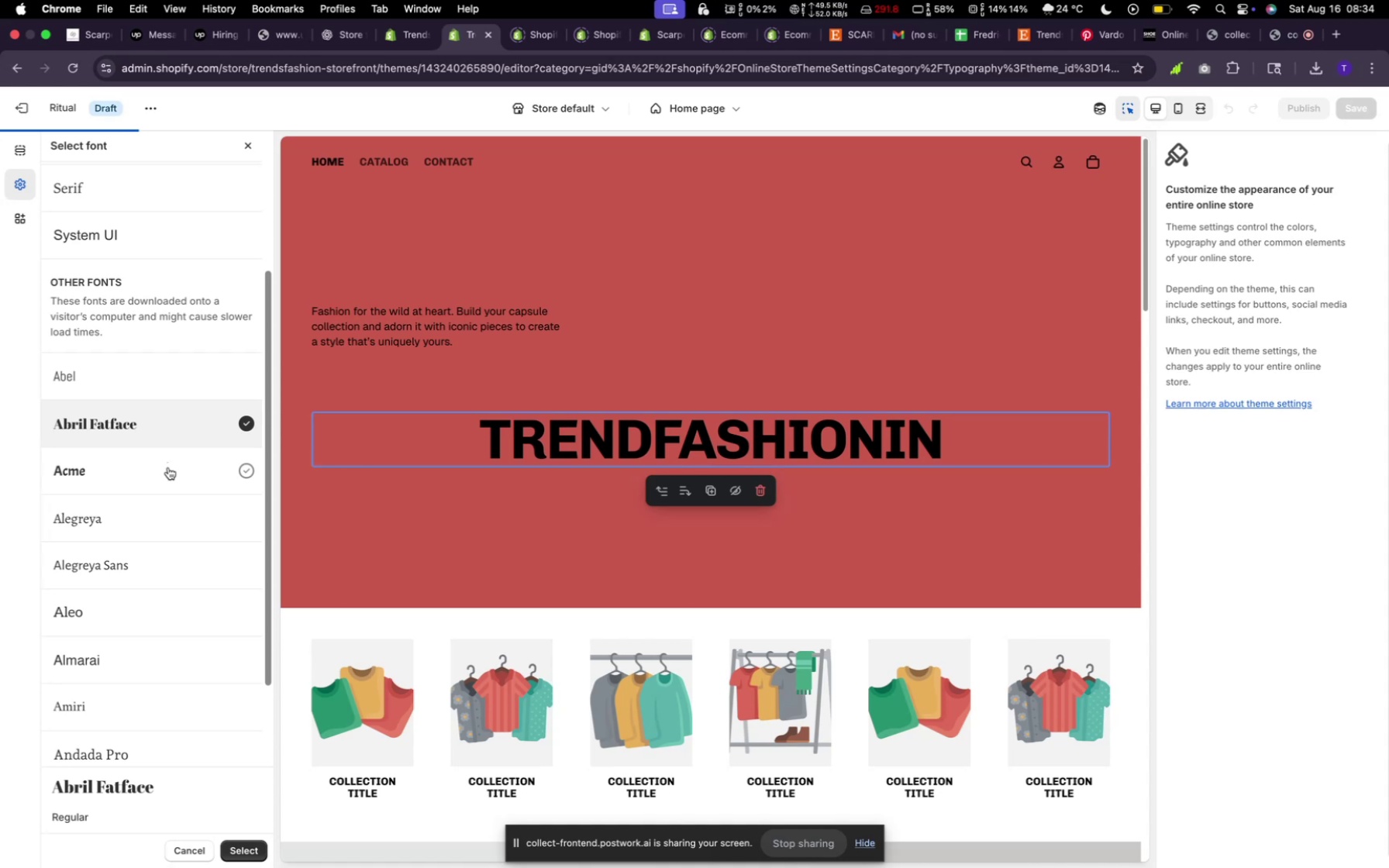 
left_click([168, 467])
 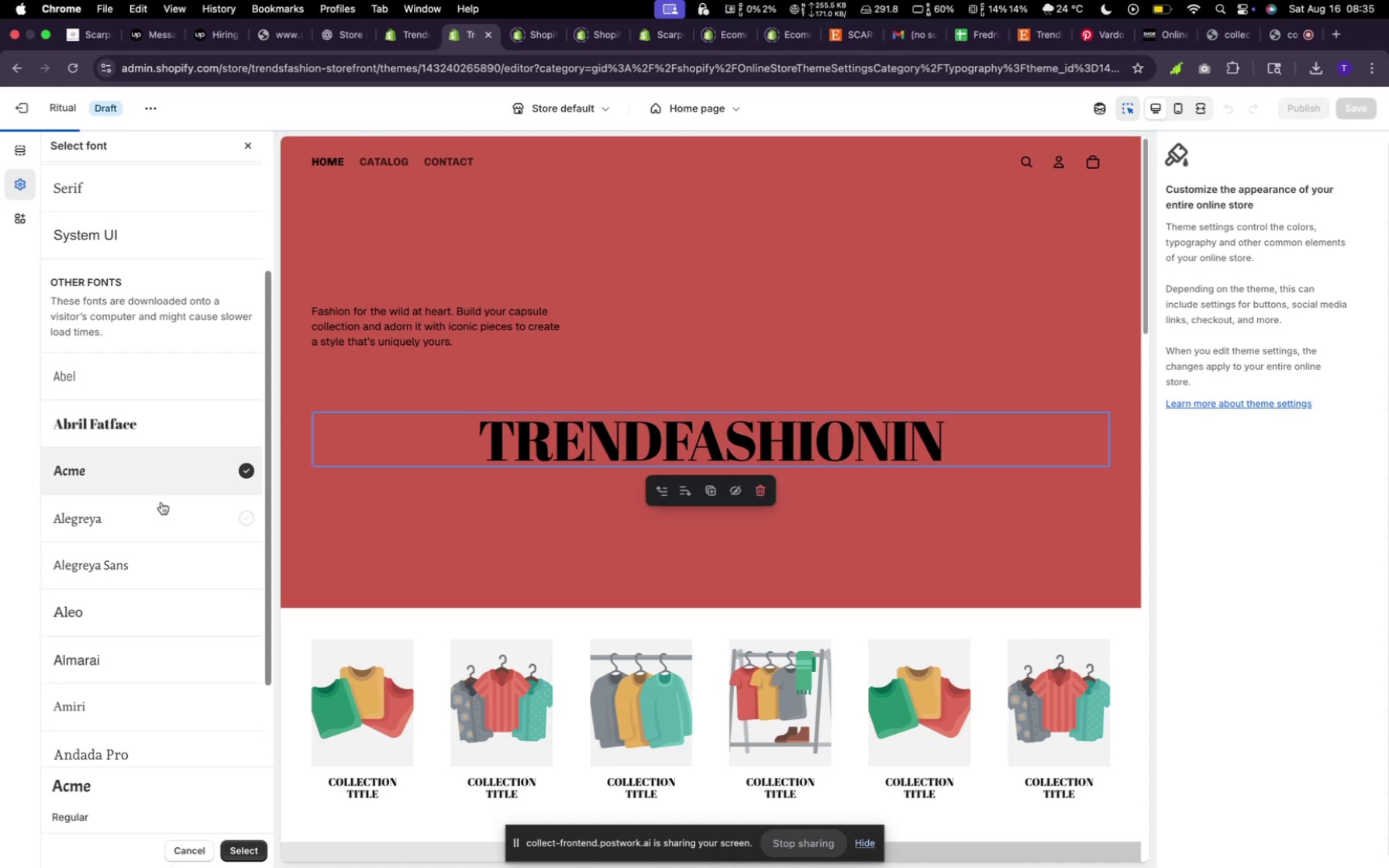 
left_click([161, 520])
 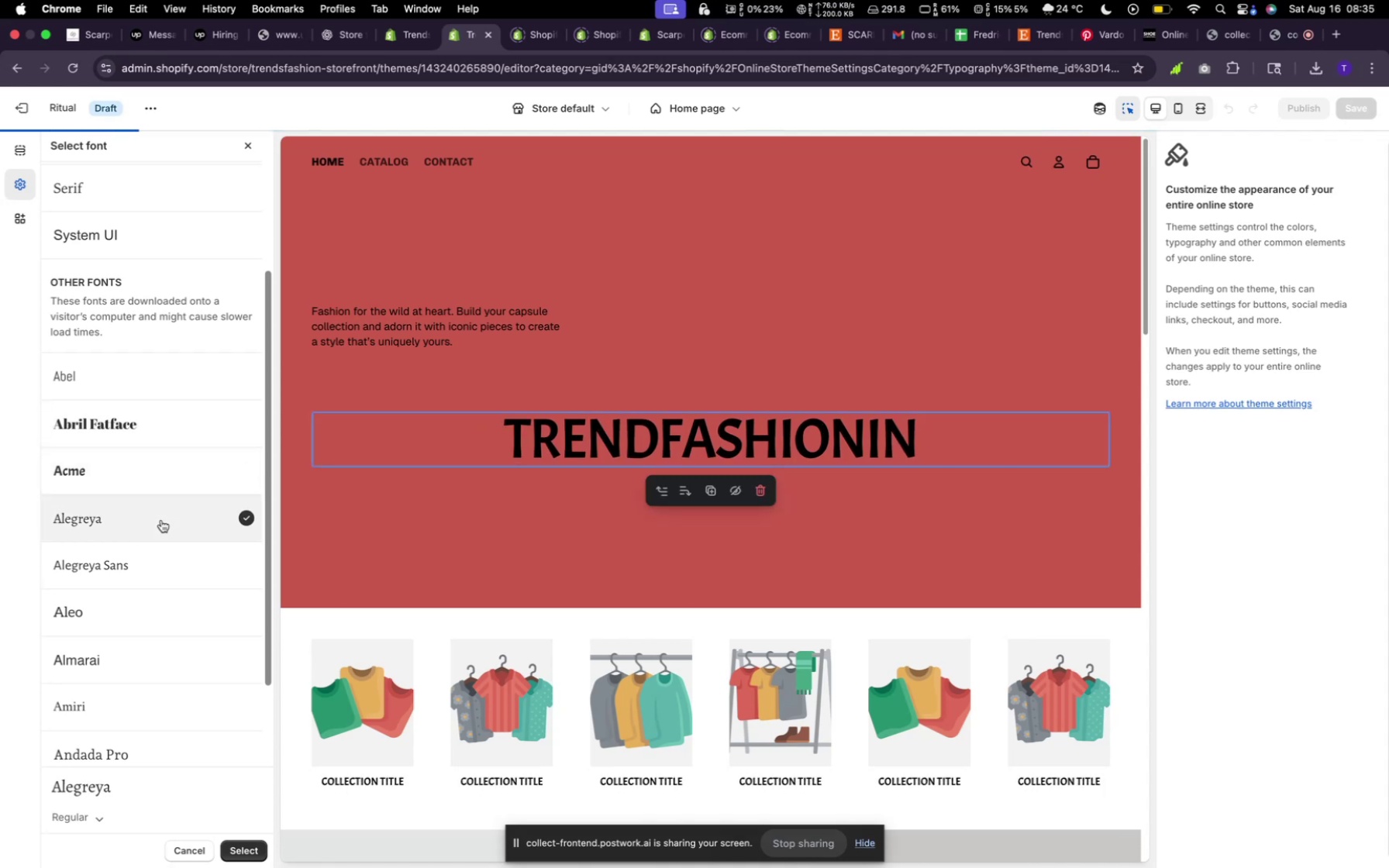 
left_click([154, 566])
 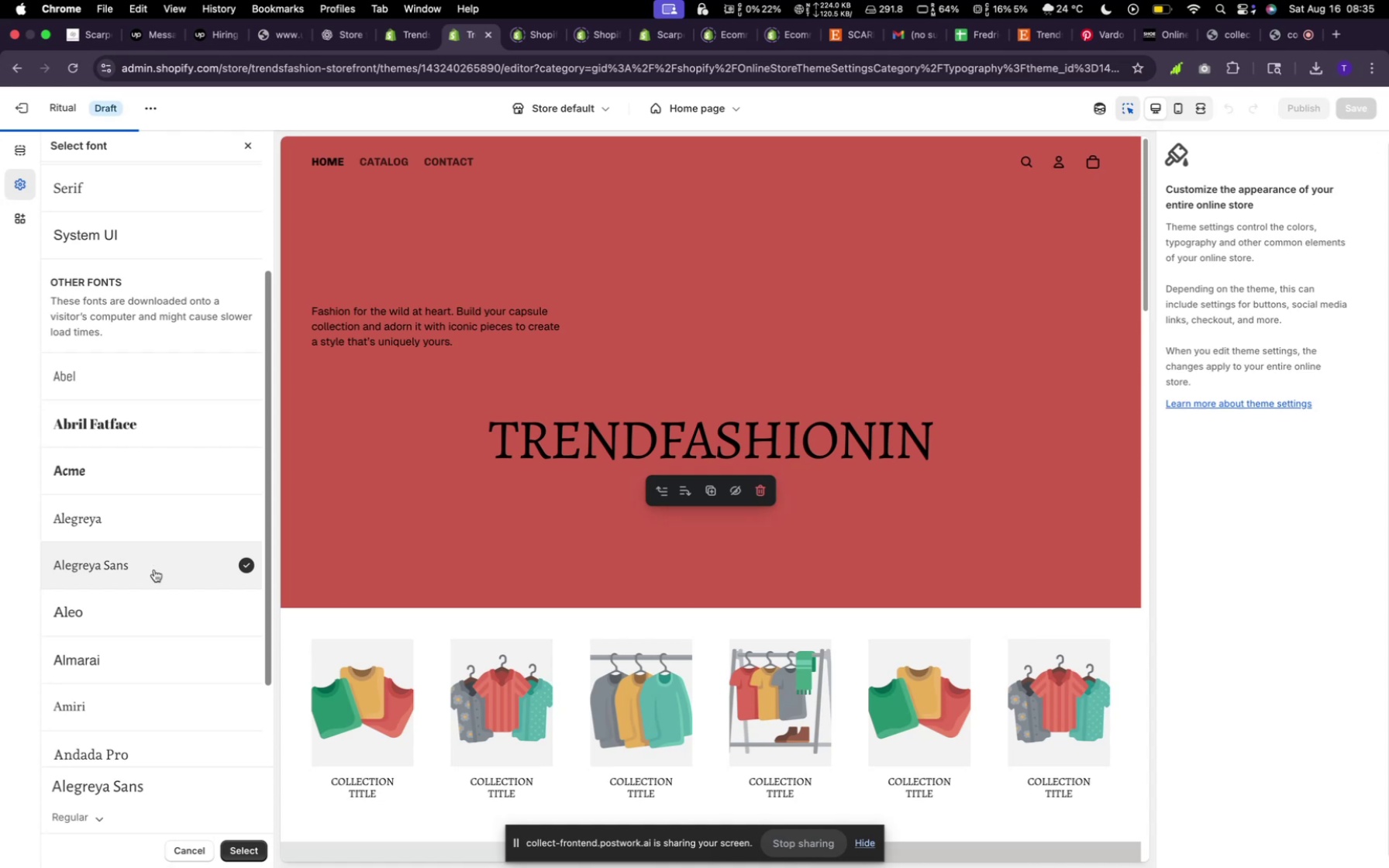 
left_click([143, 625])
 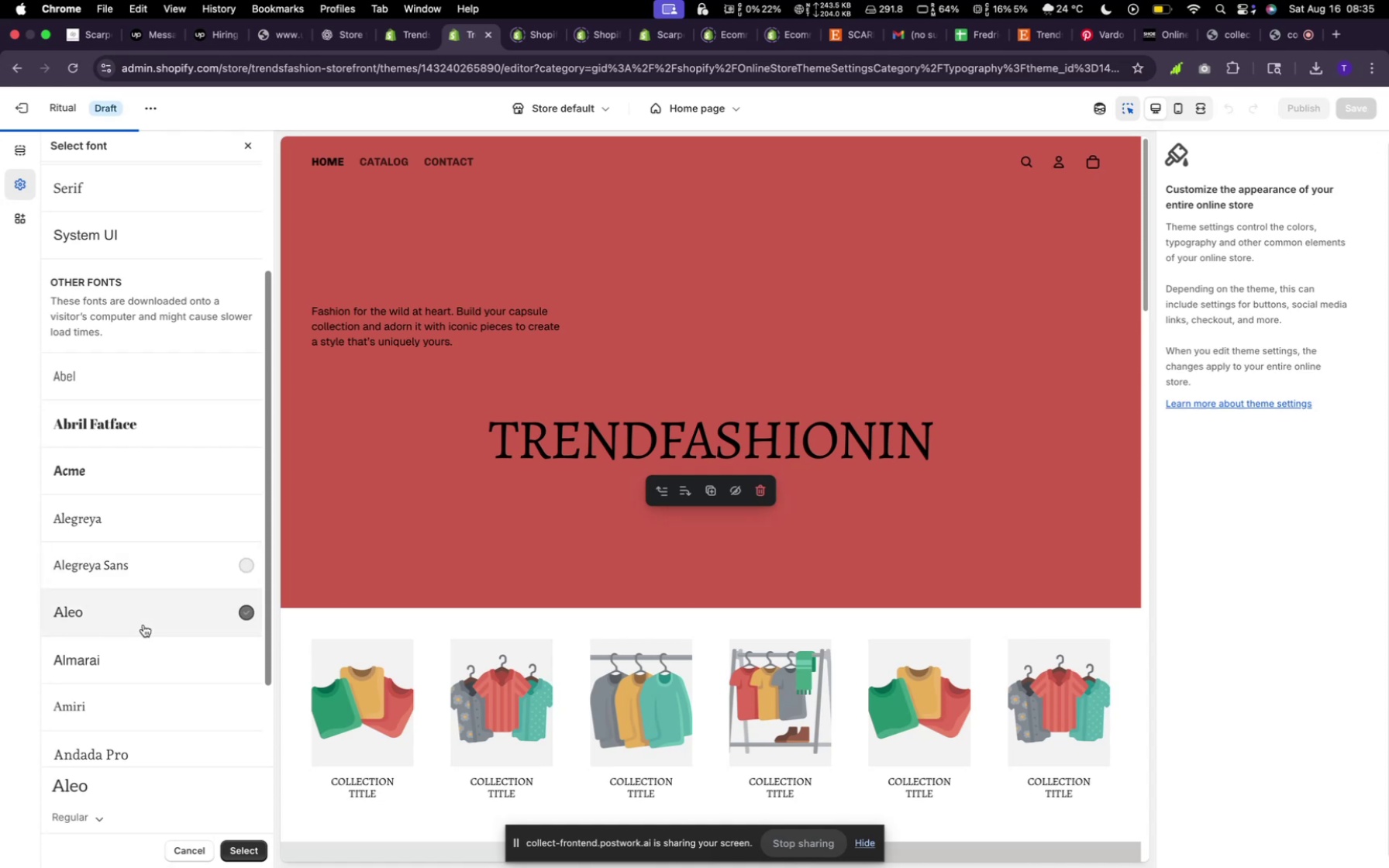 
scroll: coordinate [143, 622], scroll_direction: down, amount: 16.0
 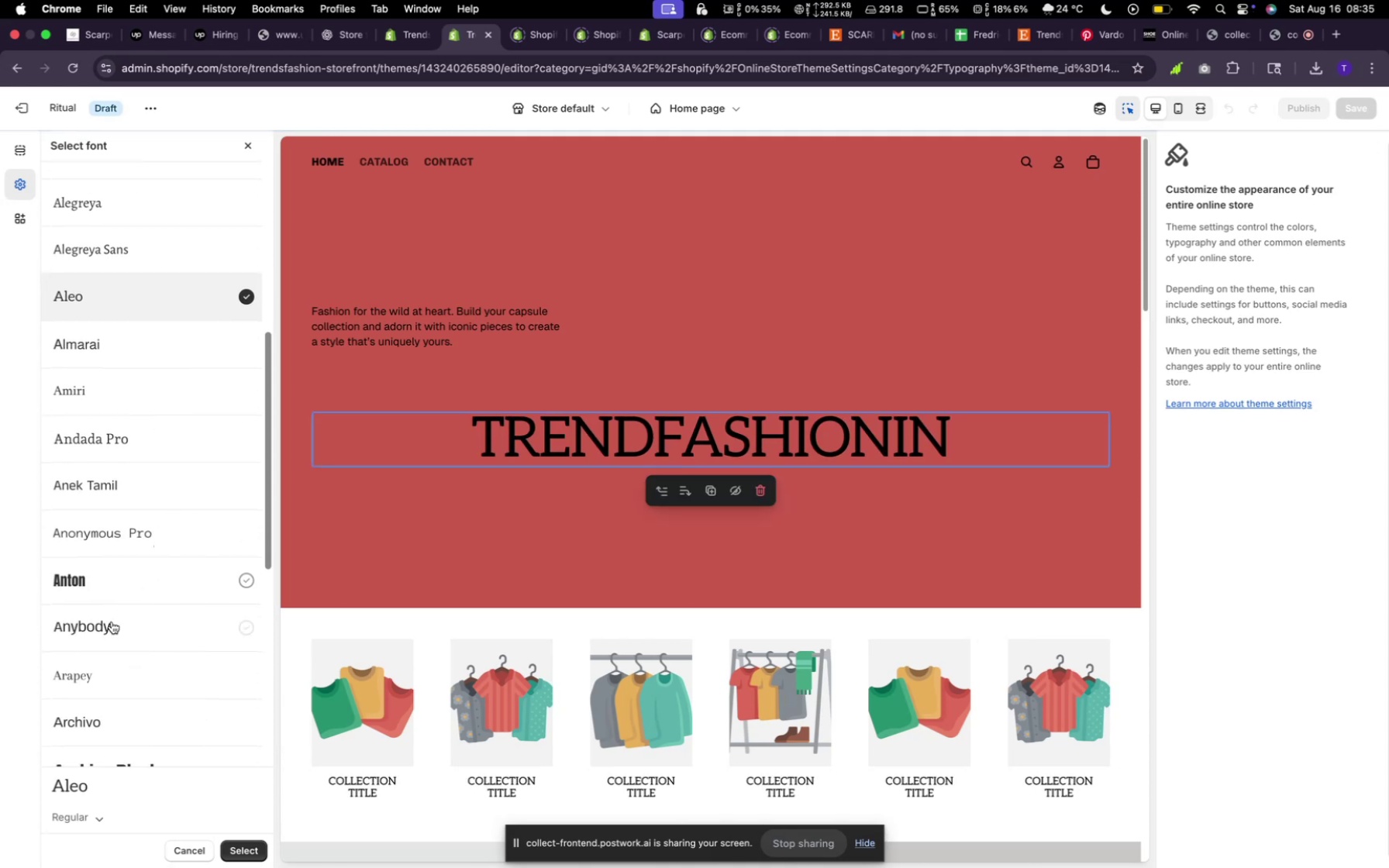 
left_click([113, 538])
 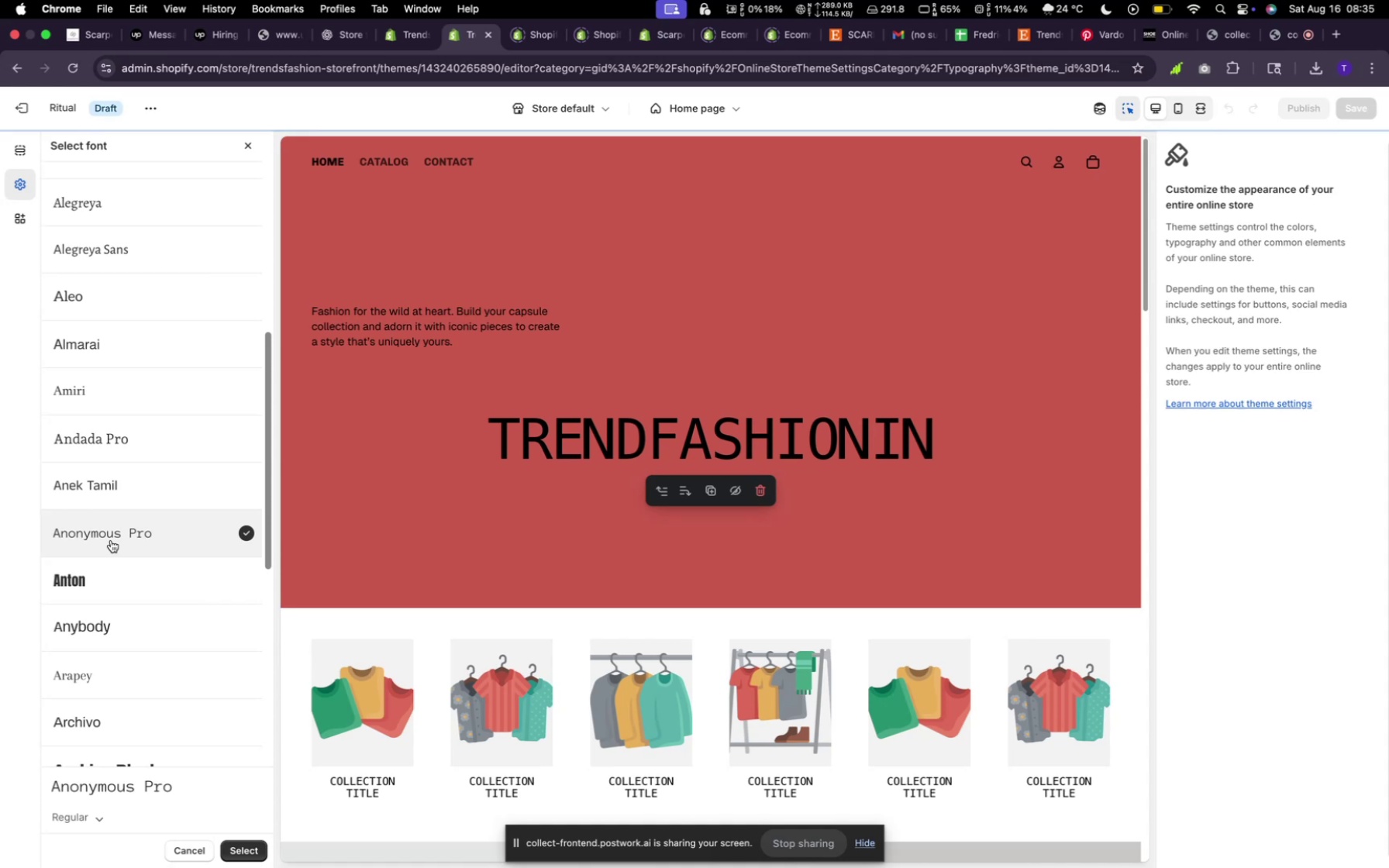 
scroll: coordinate [102, 604], scroll_direction: down, amount: 7.0
 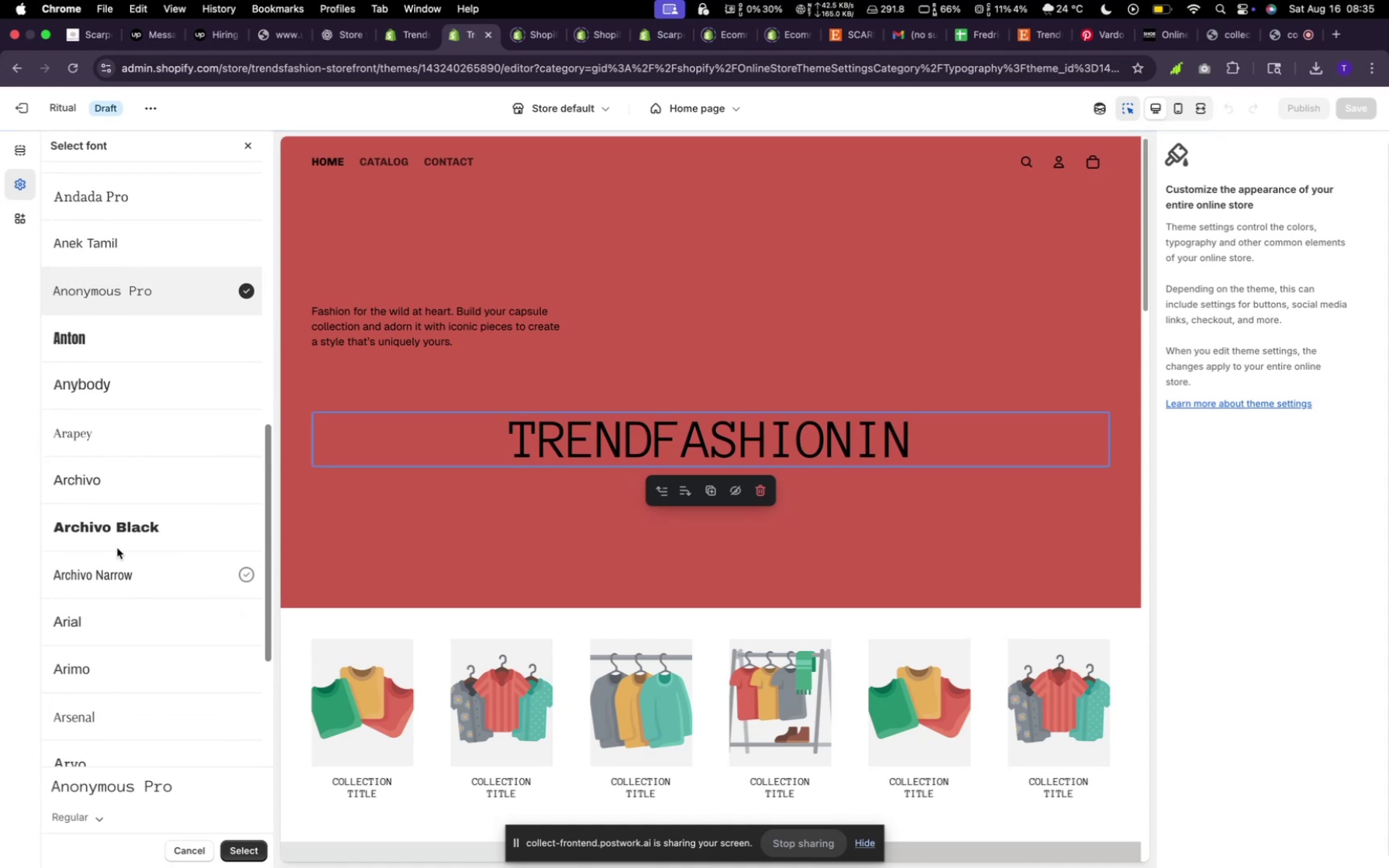 
left_click([121, 534])
 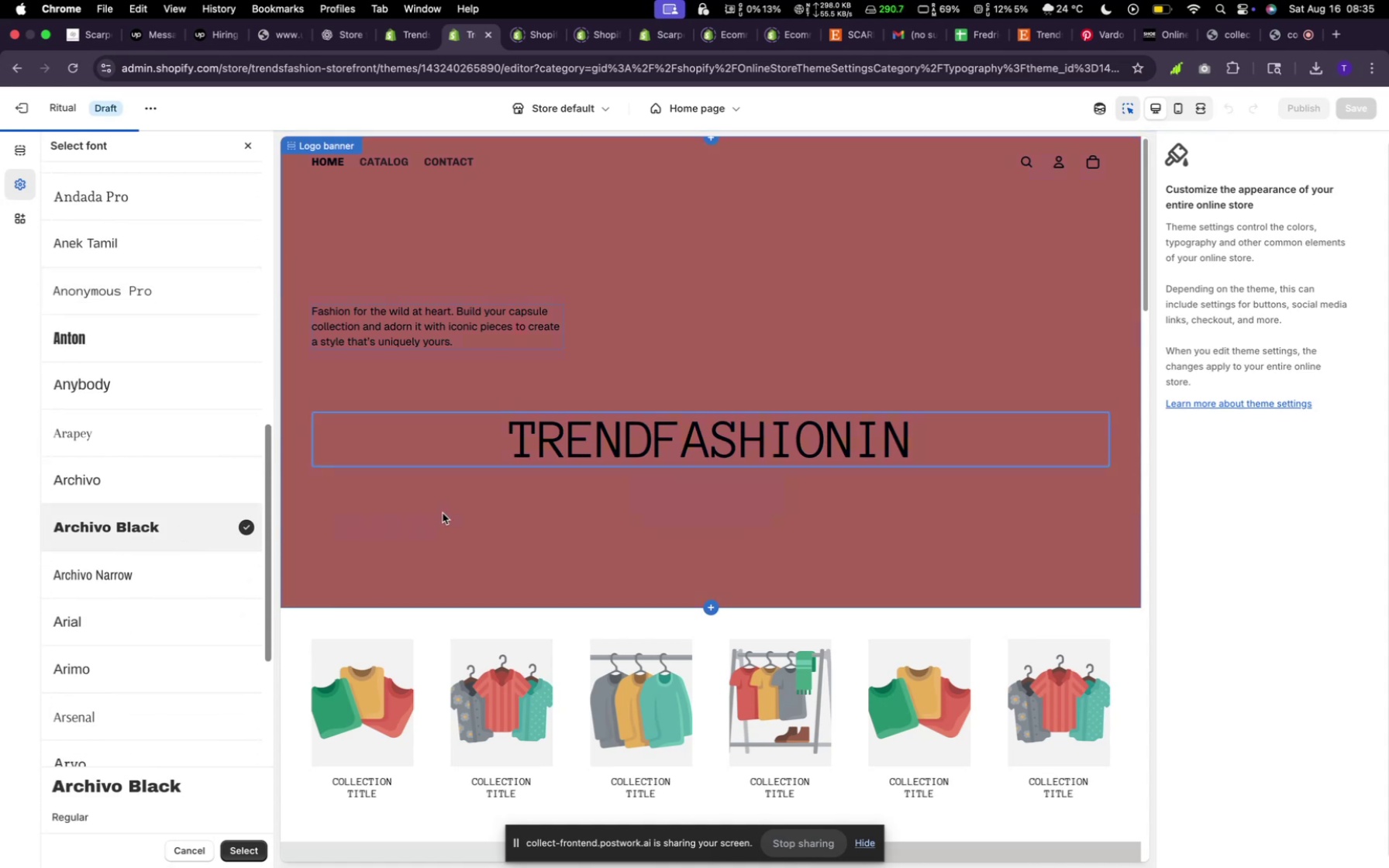 
wait(9.64)
 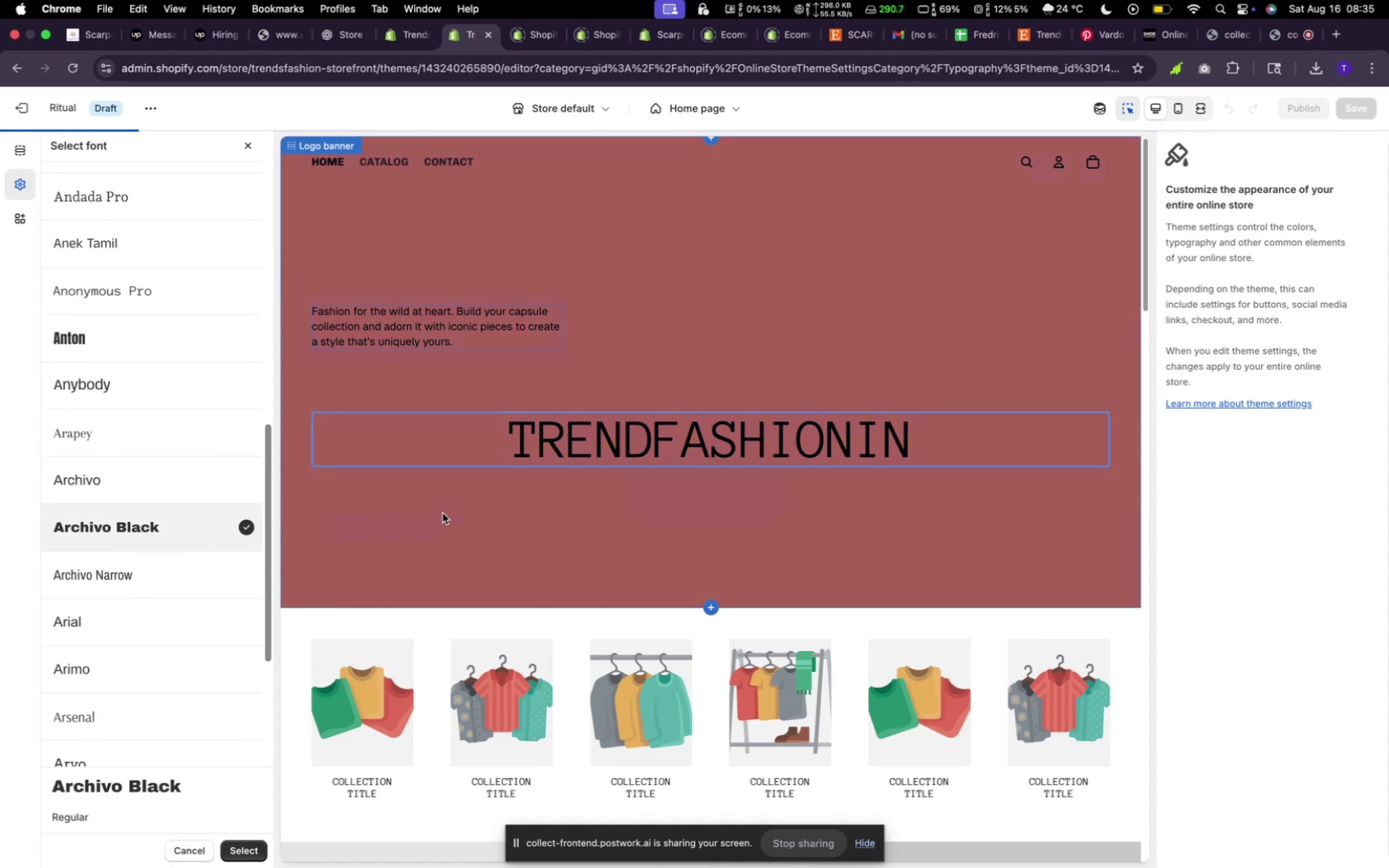 
scroll: coordinate [146, 556], scroll_direction: down, amount: 32.0
 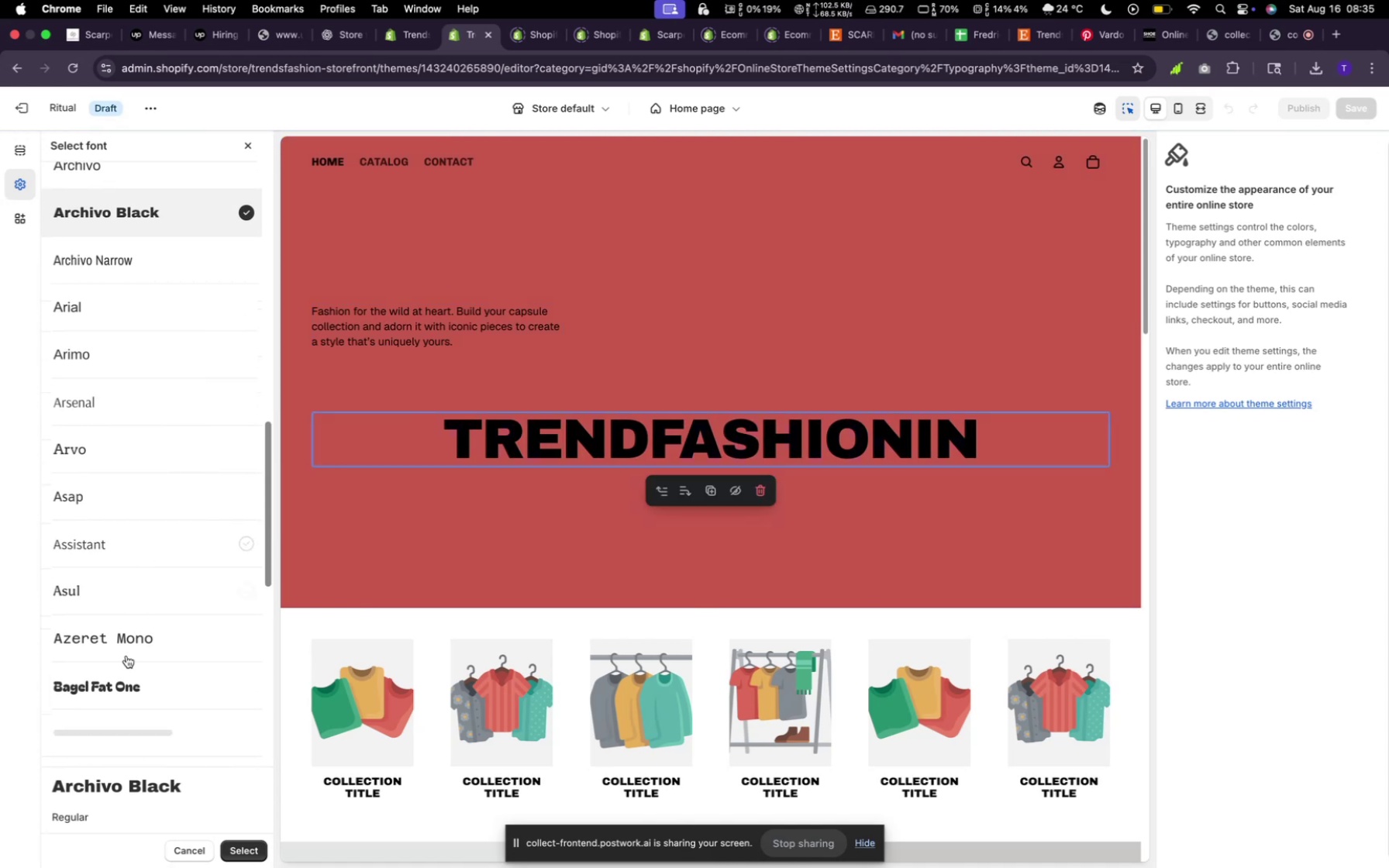 
left_click([126, 684])
 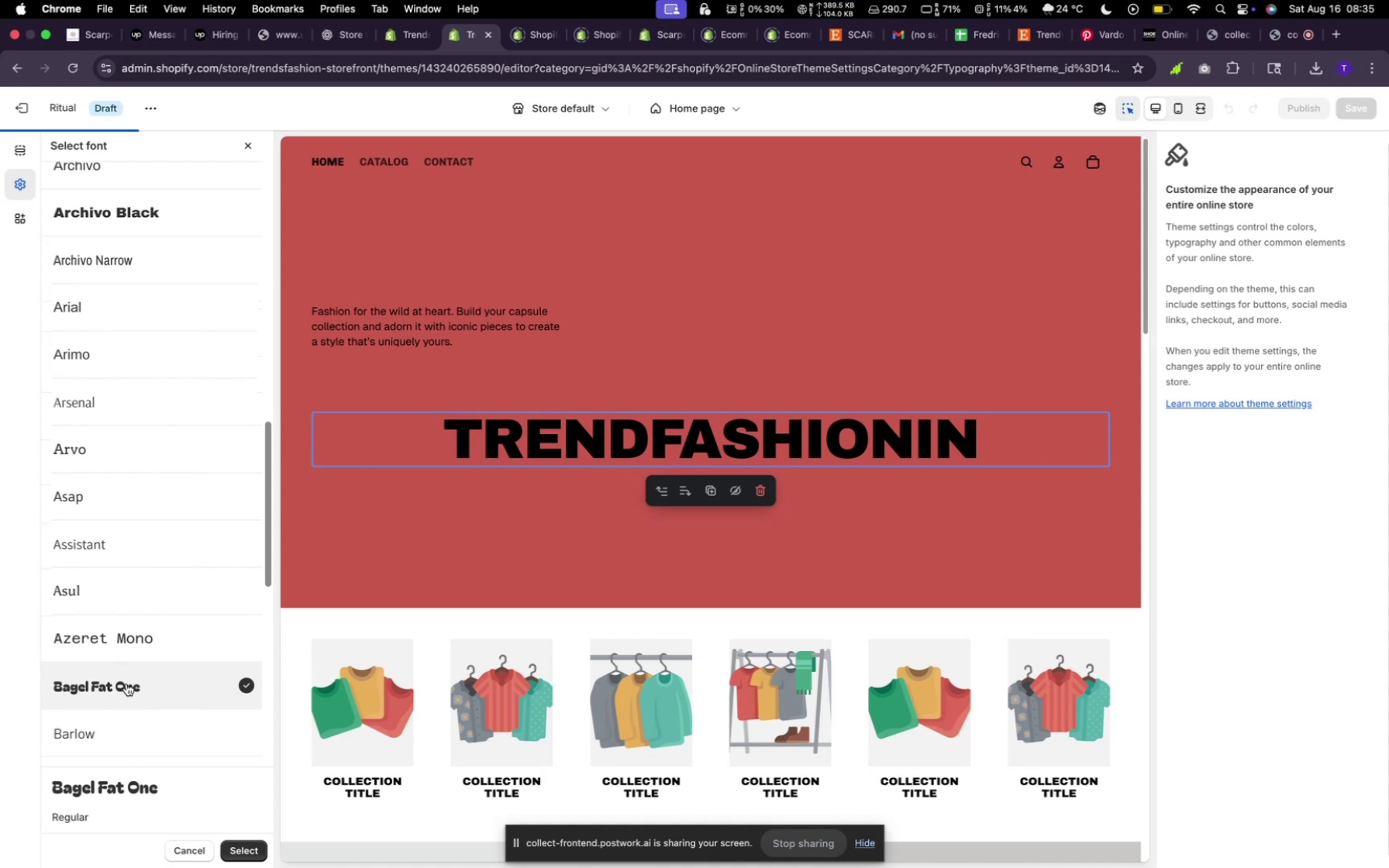 
wait(5.49)
 